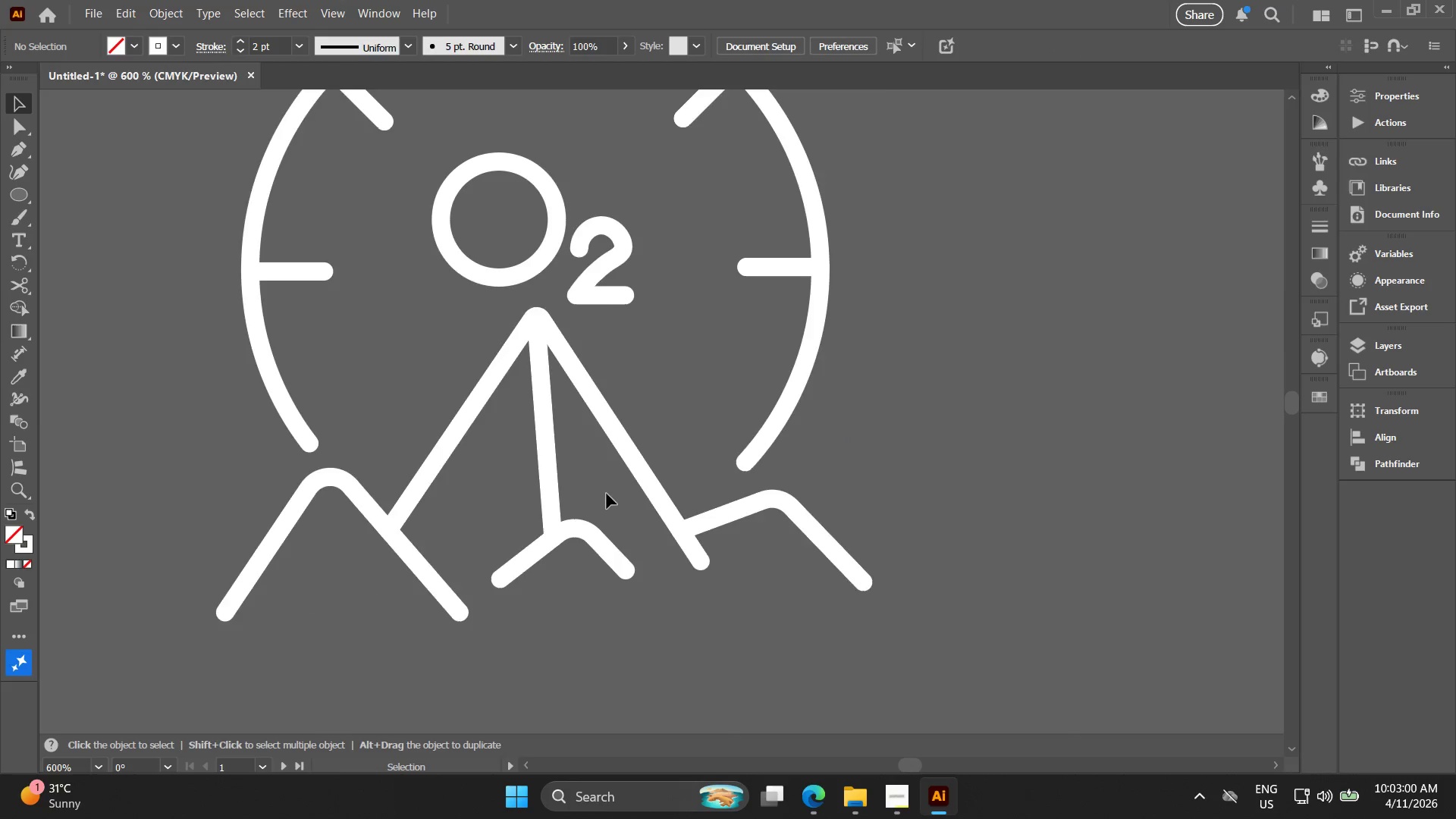 
hold_key(key=Space, duration=0.34)
 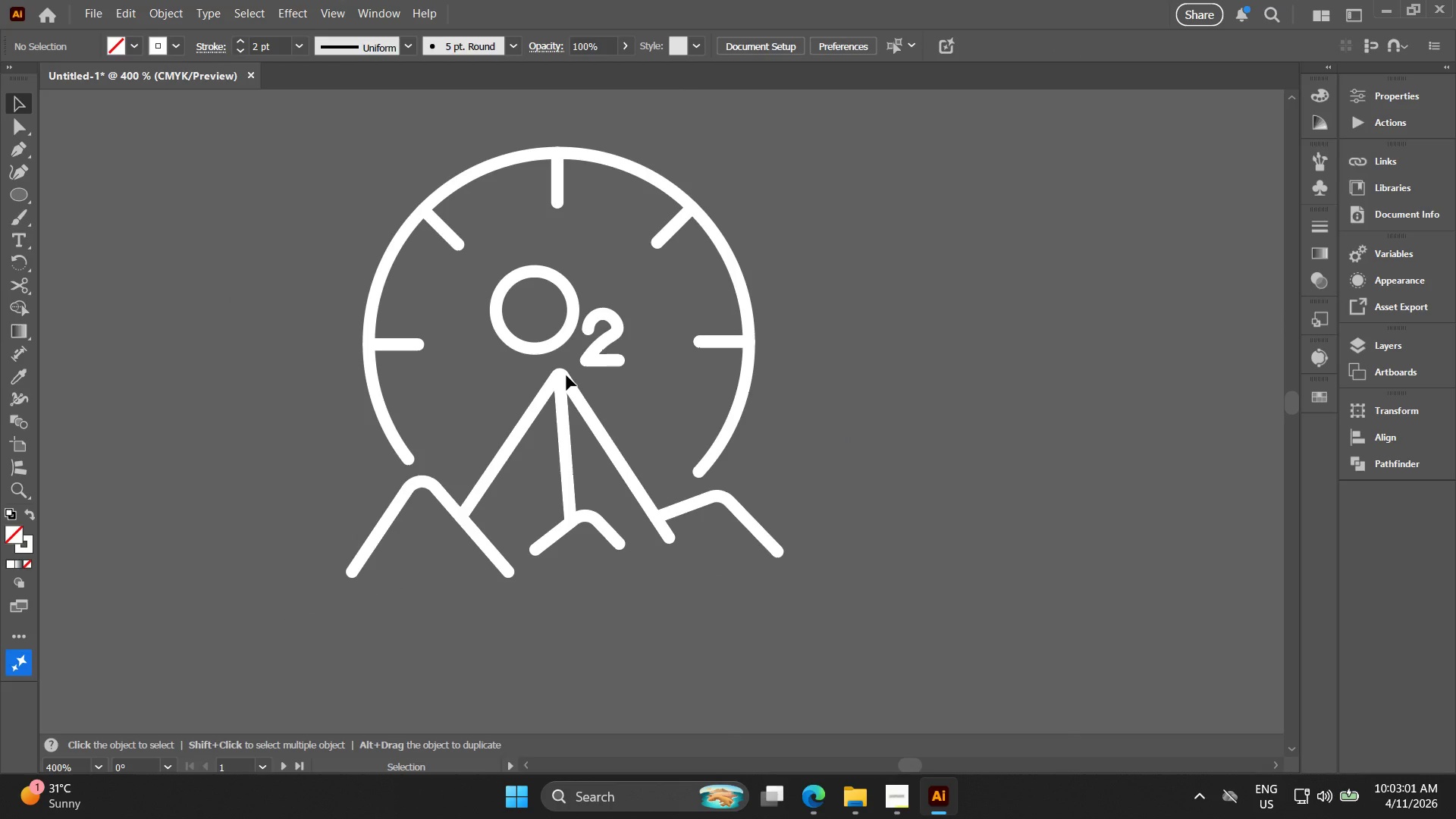 
left_click([566, 380])
 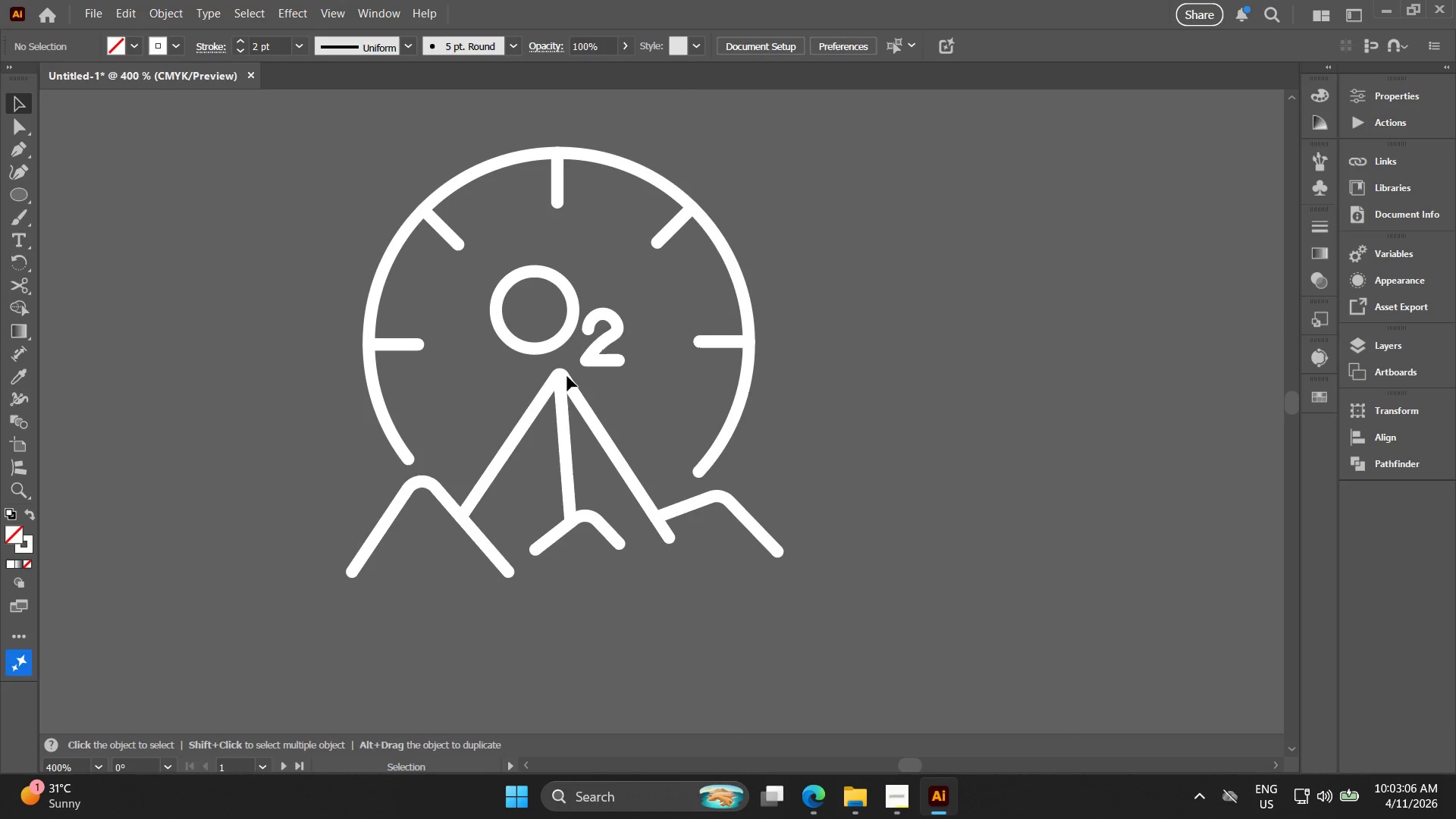 
scroll: coordinate [606, 491], scroll_direction: down, amount: 1.0
 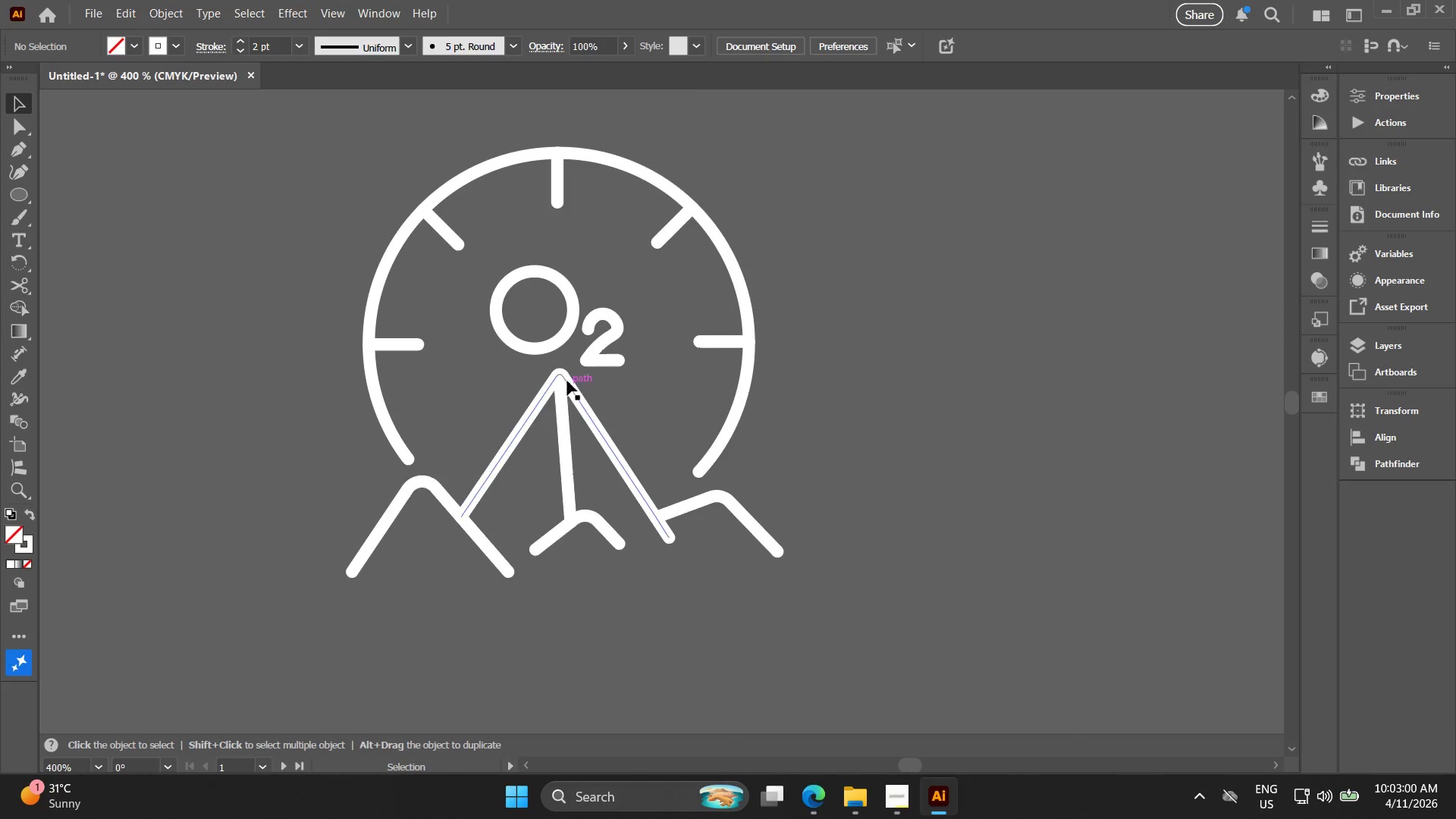 
wait(6.8)
 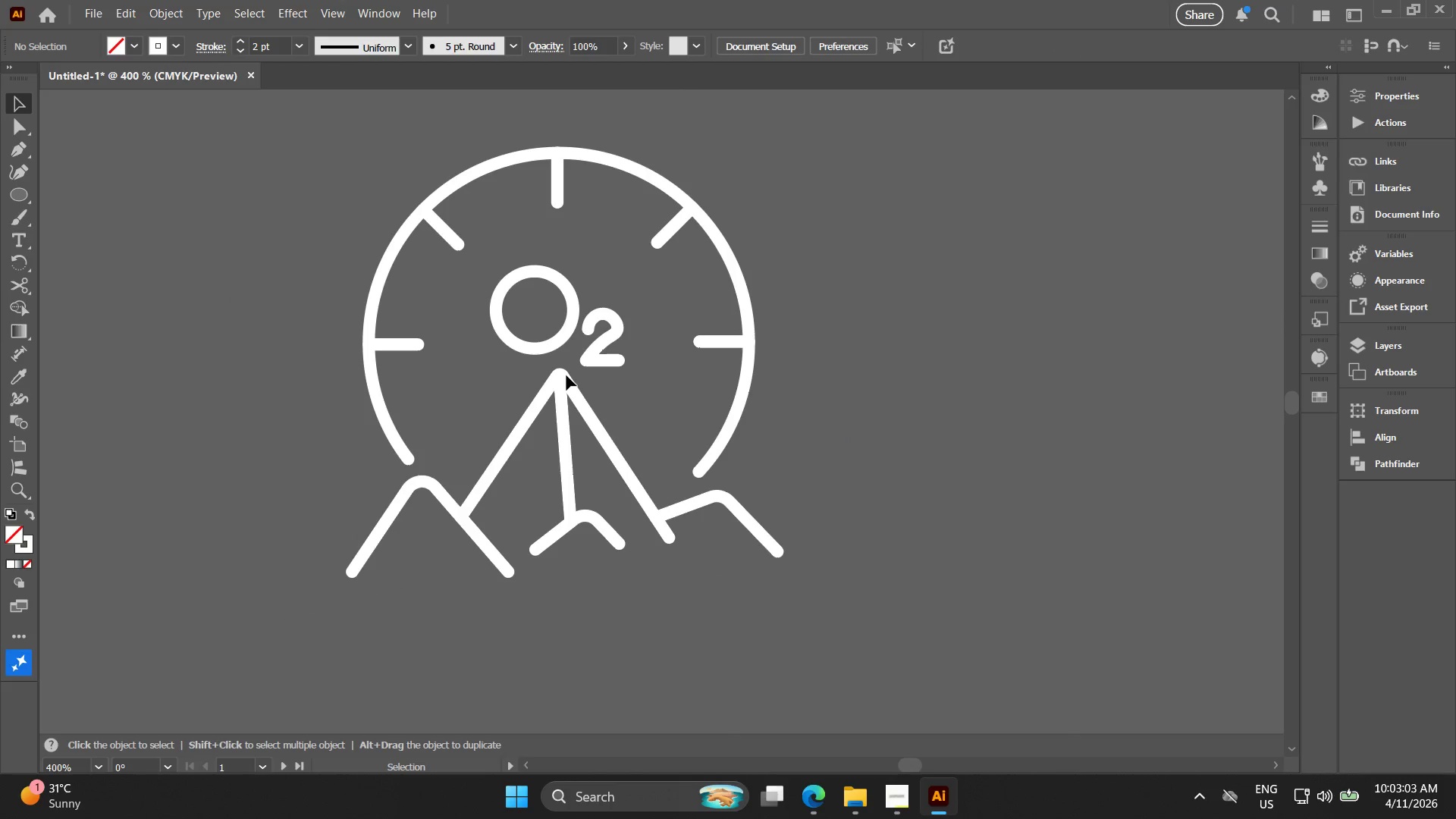 
left_click_drag(start_coordinate=[639, 579], to_coordinate=[549, 481])
 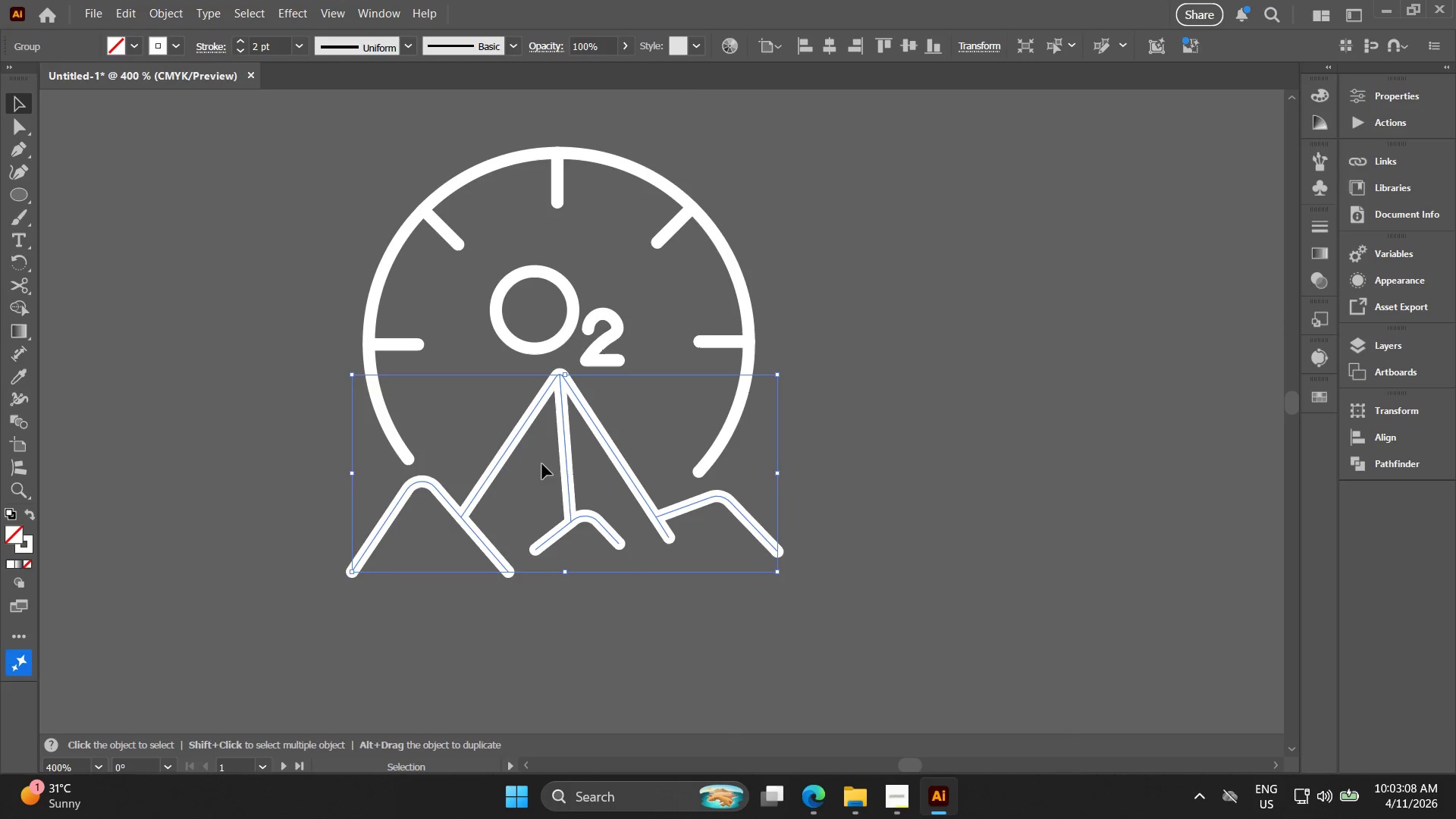 
key(Alt+AltLeft)
 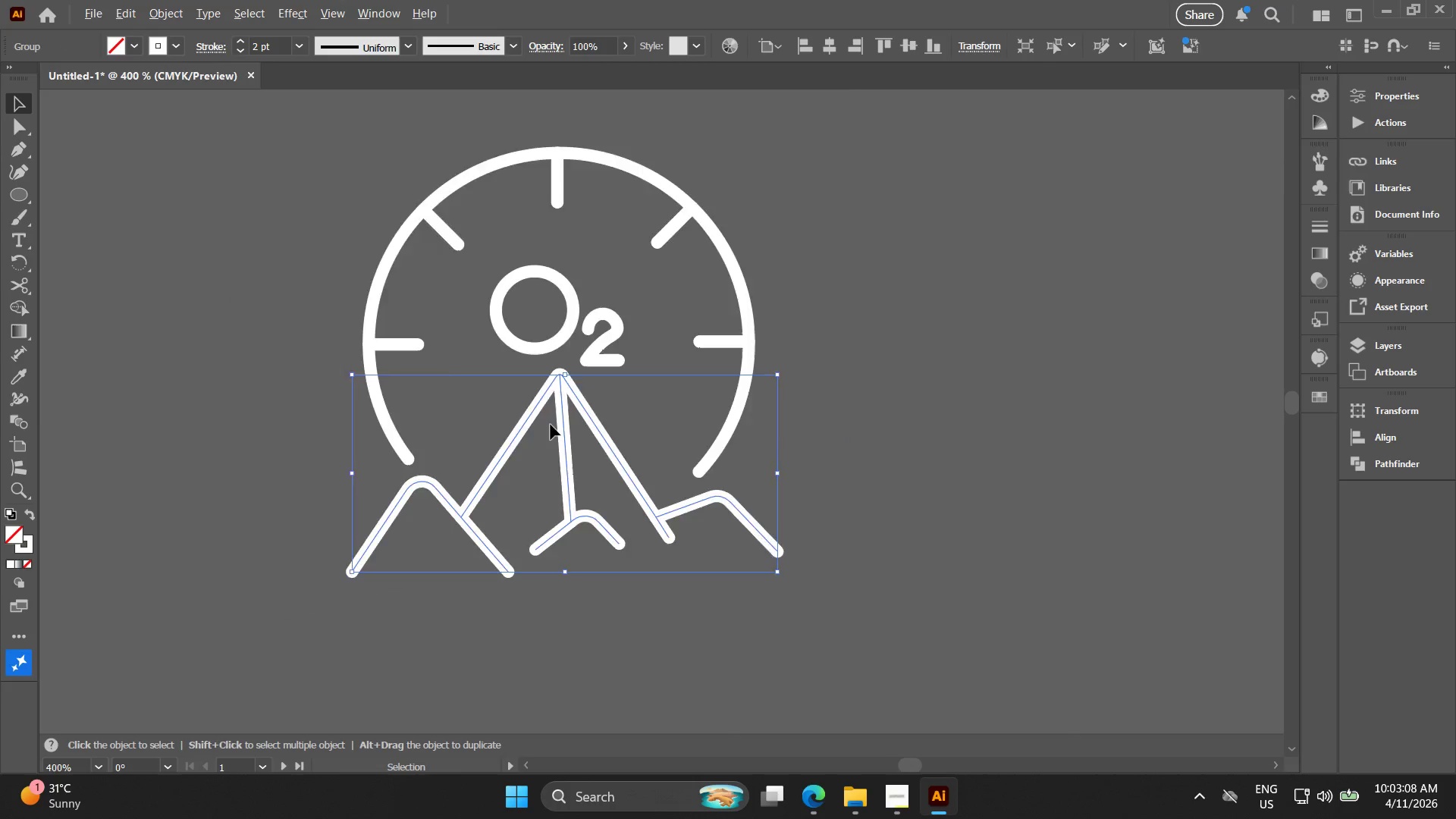 
scroll: coordinate [551, 425], scroll_direction: down, amount: 2.0
 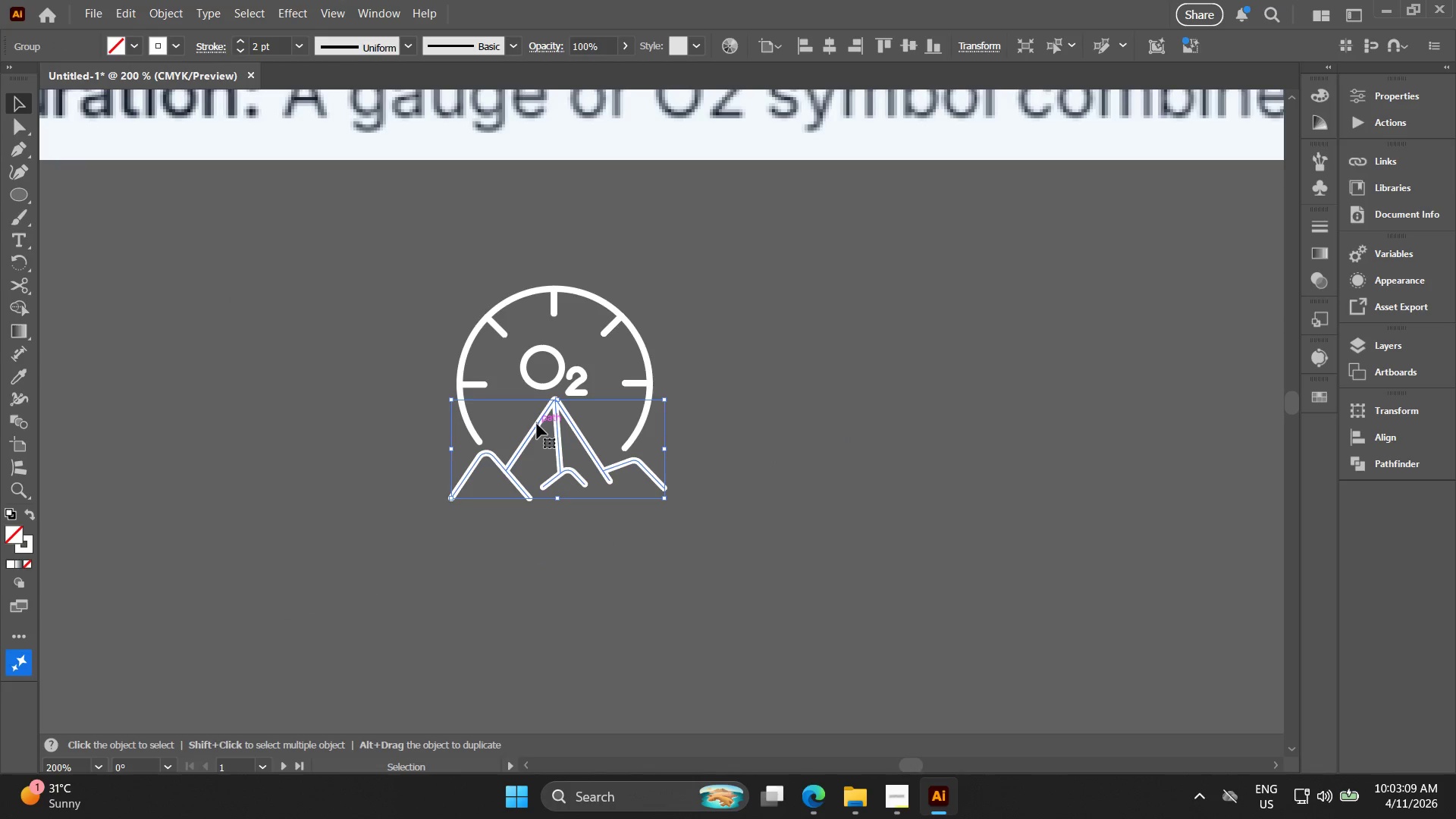 
key(Alt+AltLeft)
 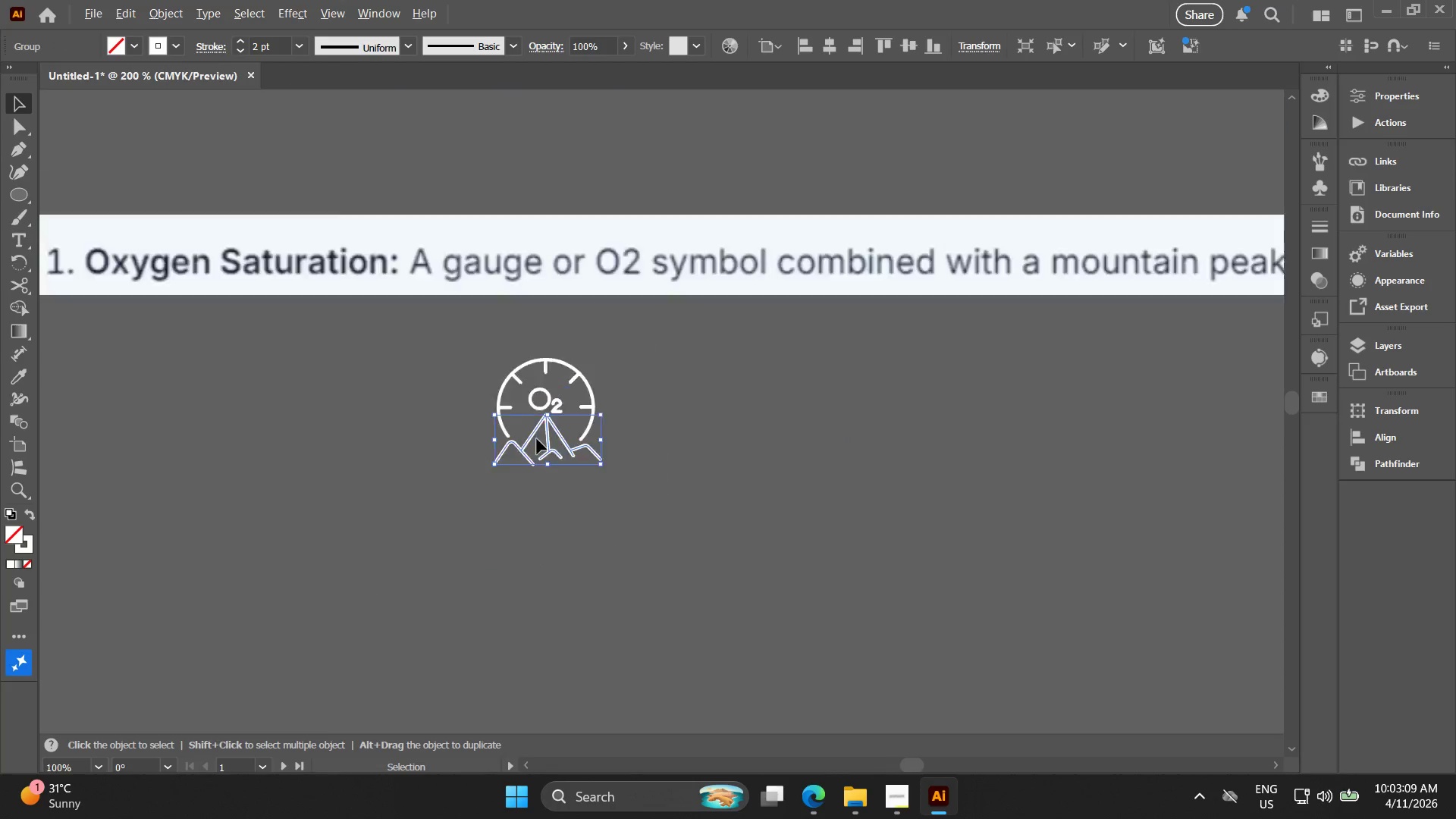 
hold_key(key=Space, duration=0.36)
 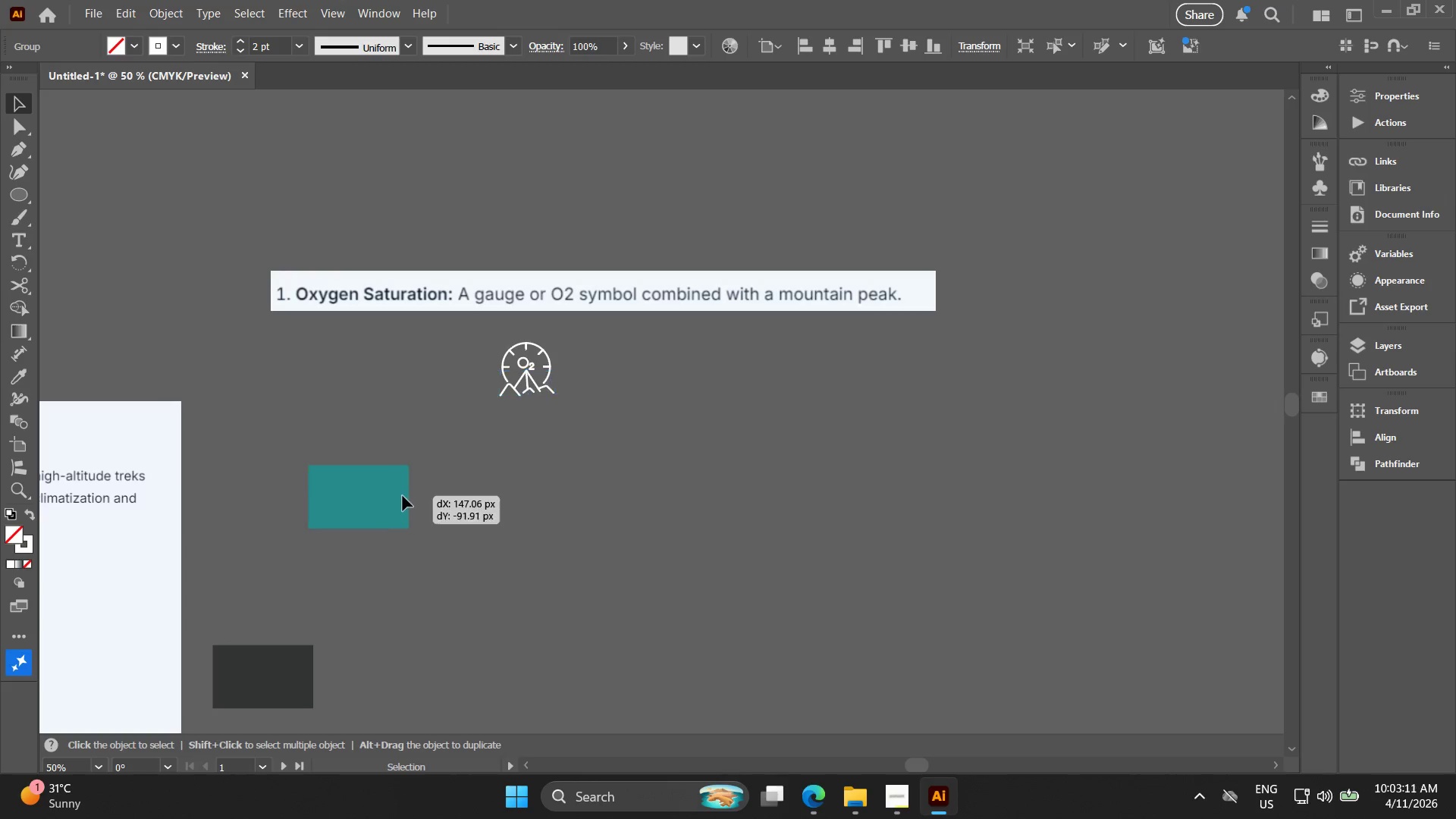 
scroll: coordinate [537, 439], scroll_direction: down, amount: 4.0
 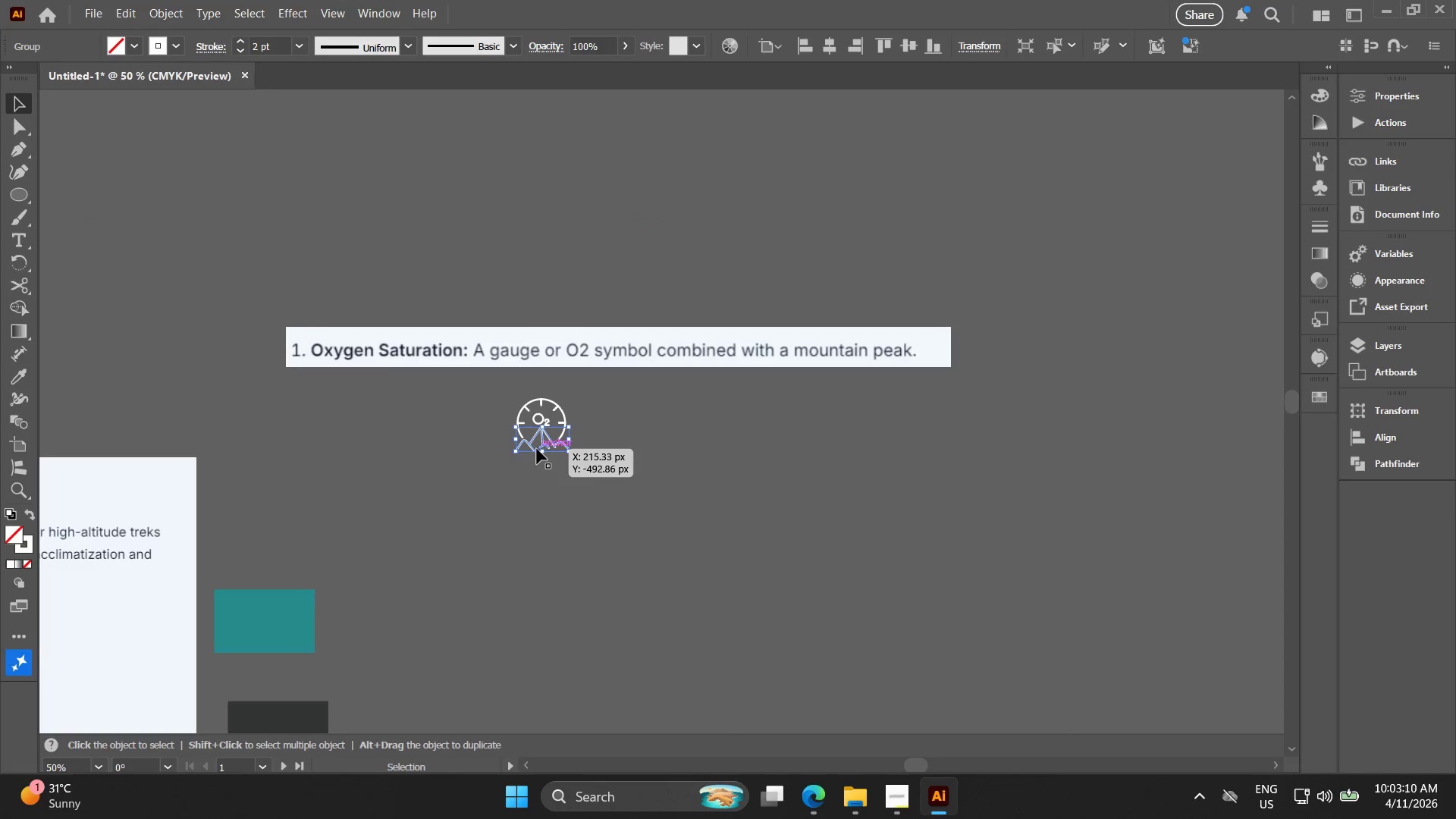 
left_click_drag(start_coordinate=[537, 444], to_coordinate=[521, 388])
 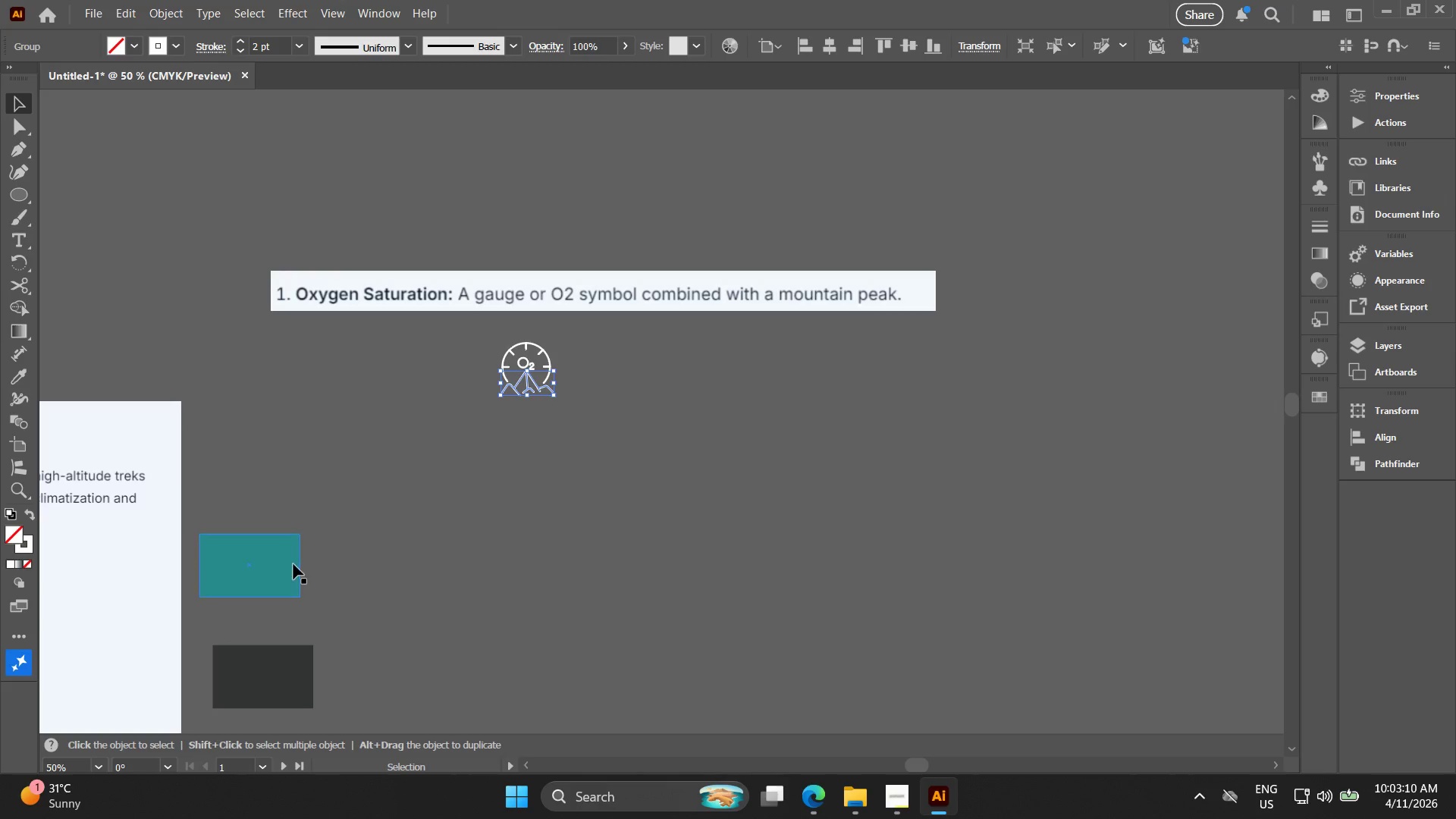 
left_click_drag(start_coordinate=[293, 564], to_coordinate=[403, 496])
 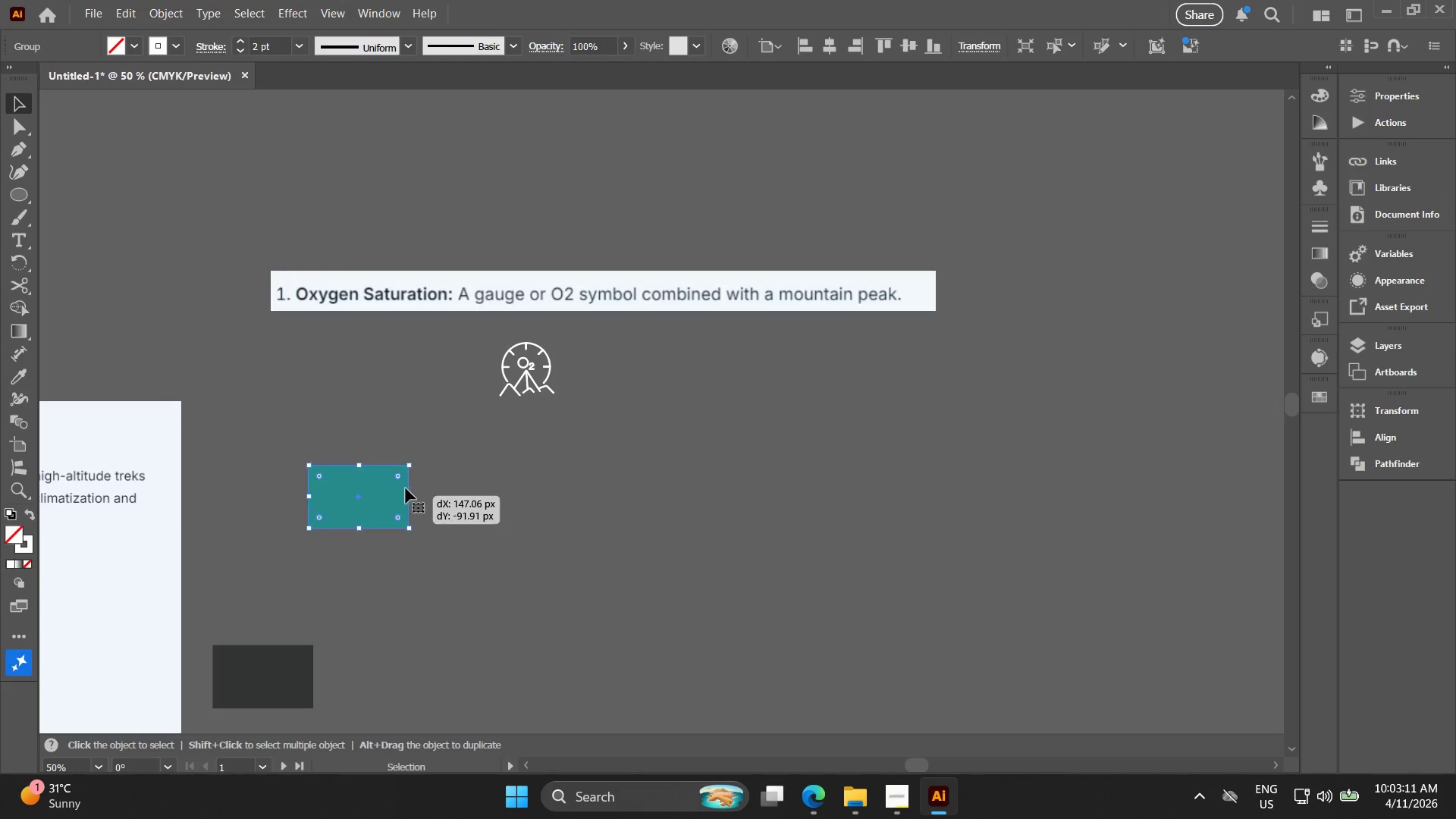 
key(Shift+X)
 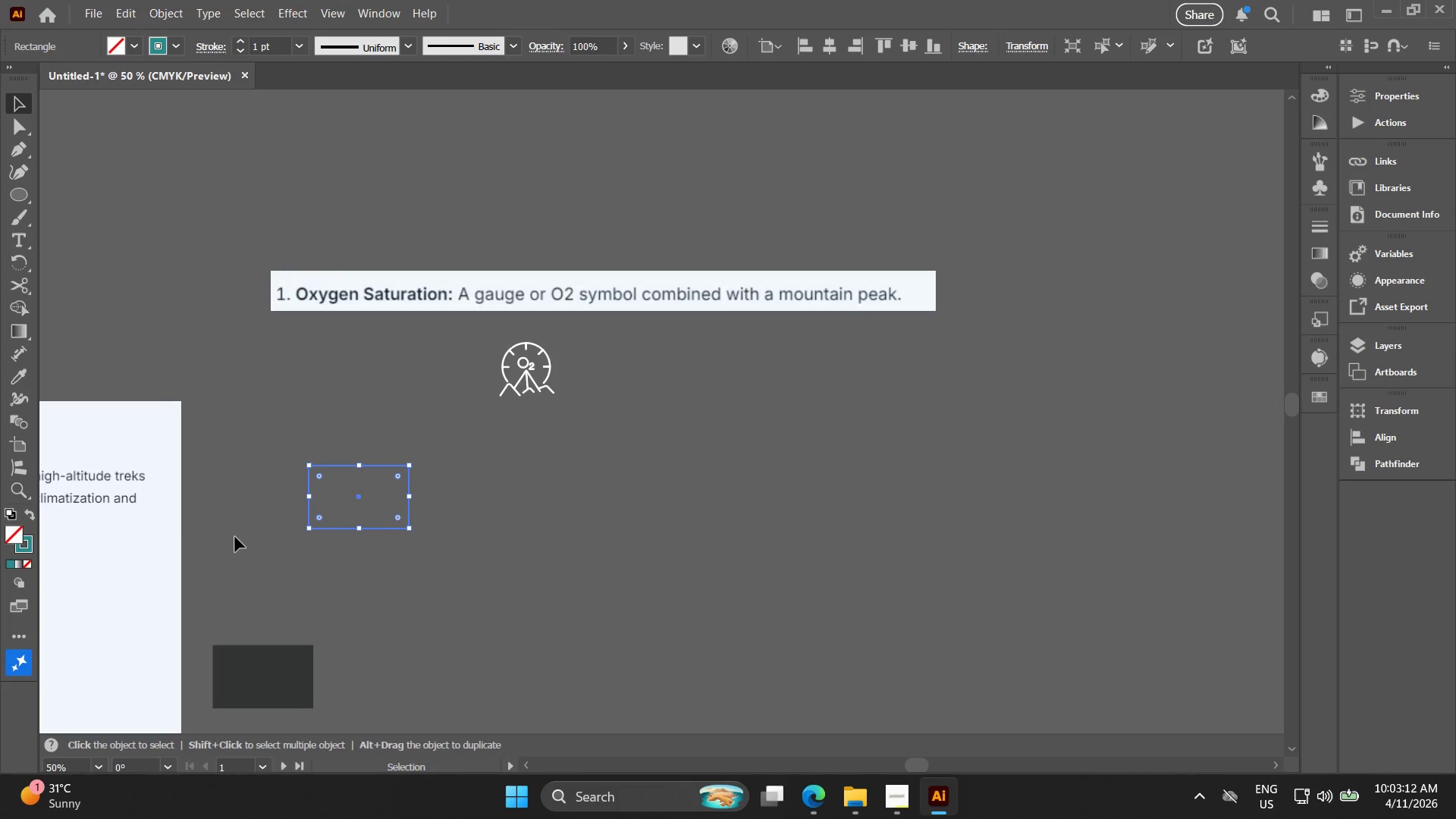 
left_click([453, 524])
 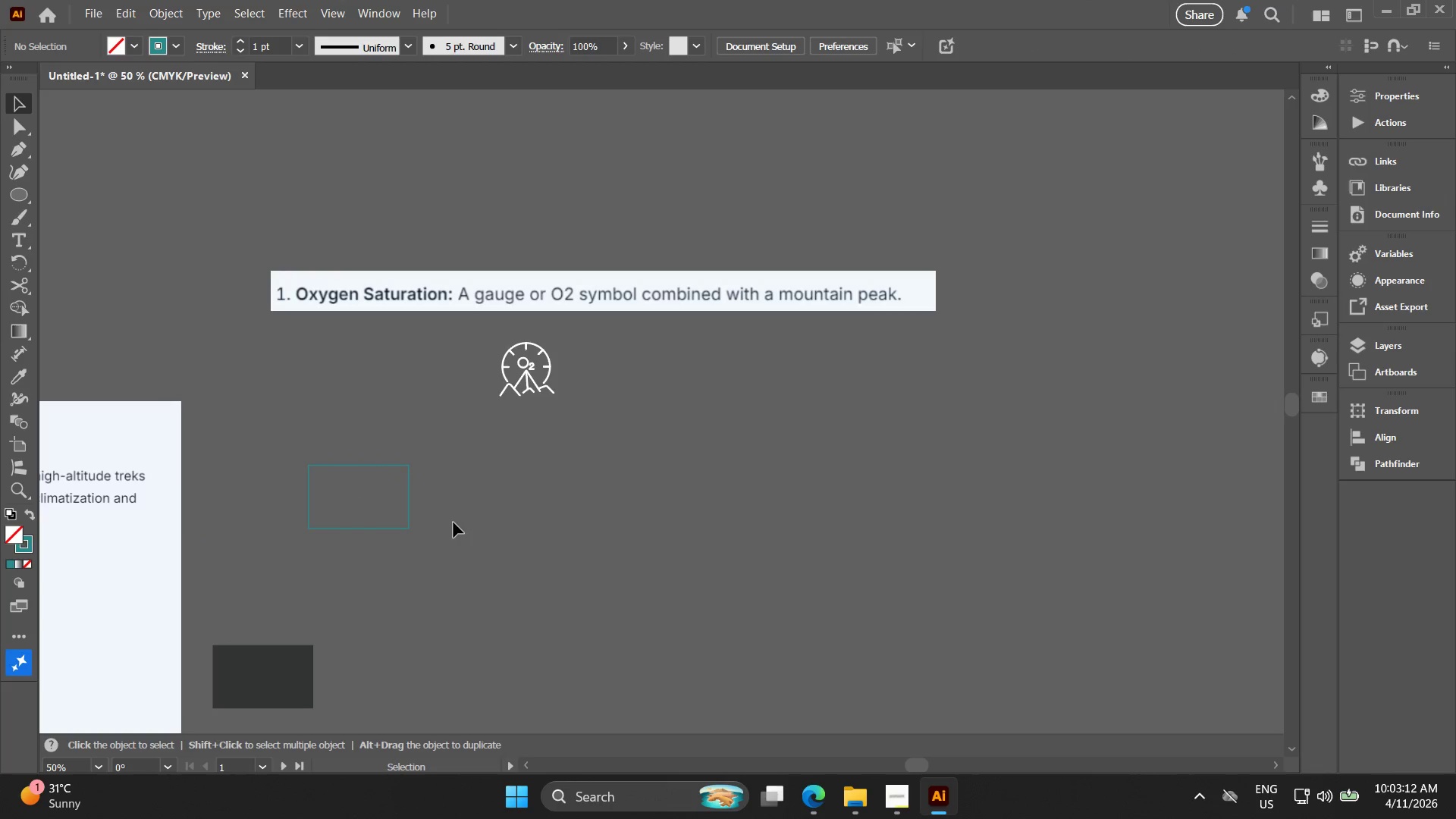 
left_click_drag(start_coordinate=[450, 521], to_coordinate=[394, 501])
 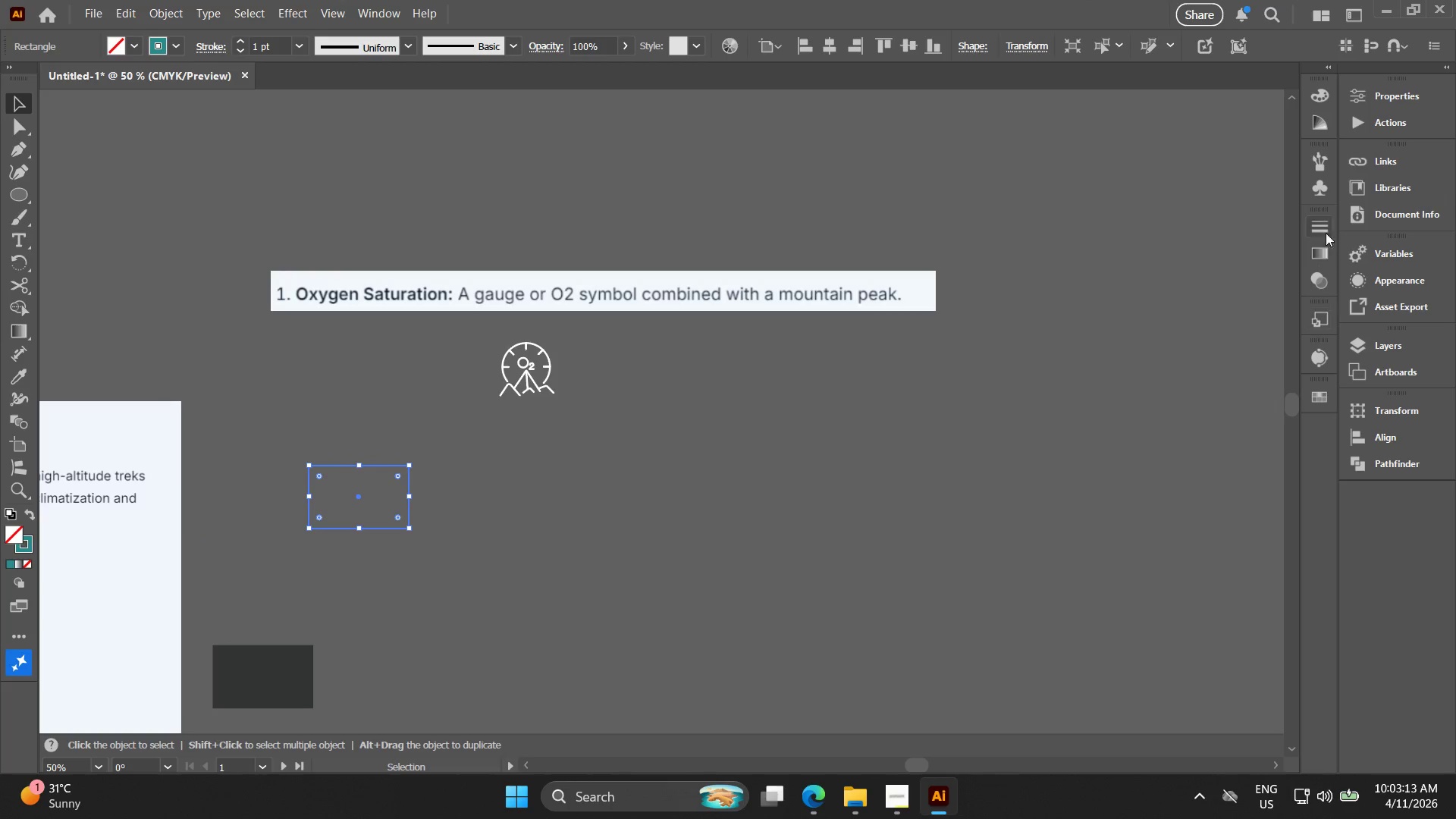 
left_click([1327, 221])
 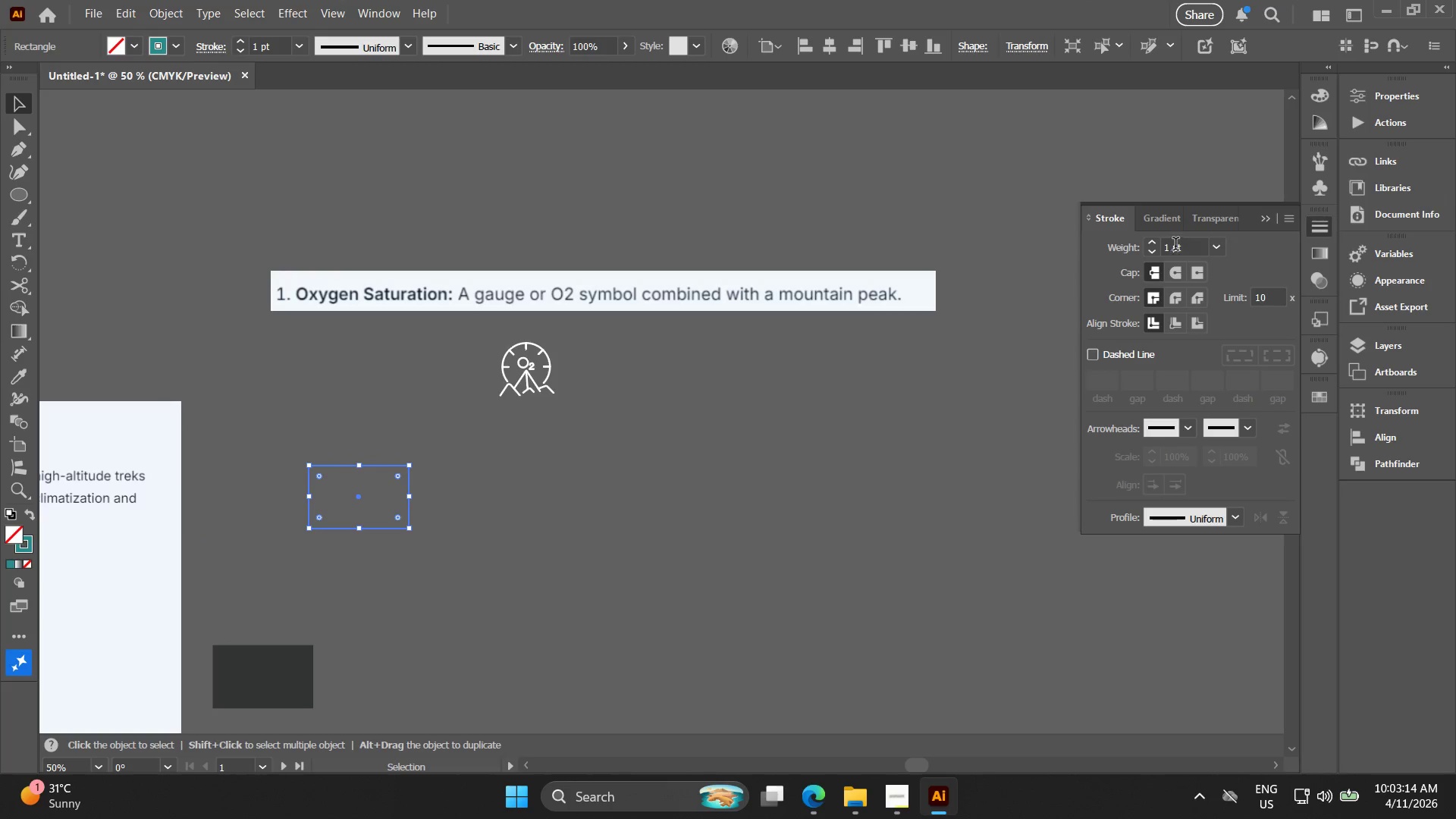 
double_click([1175, 246])
 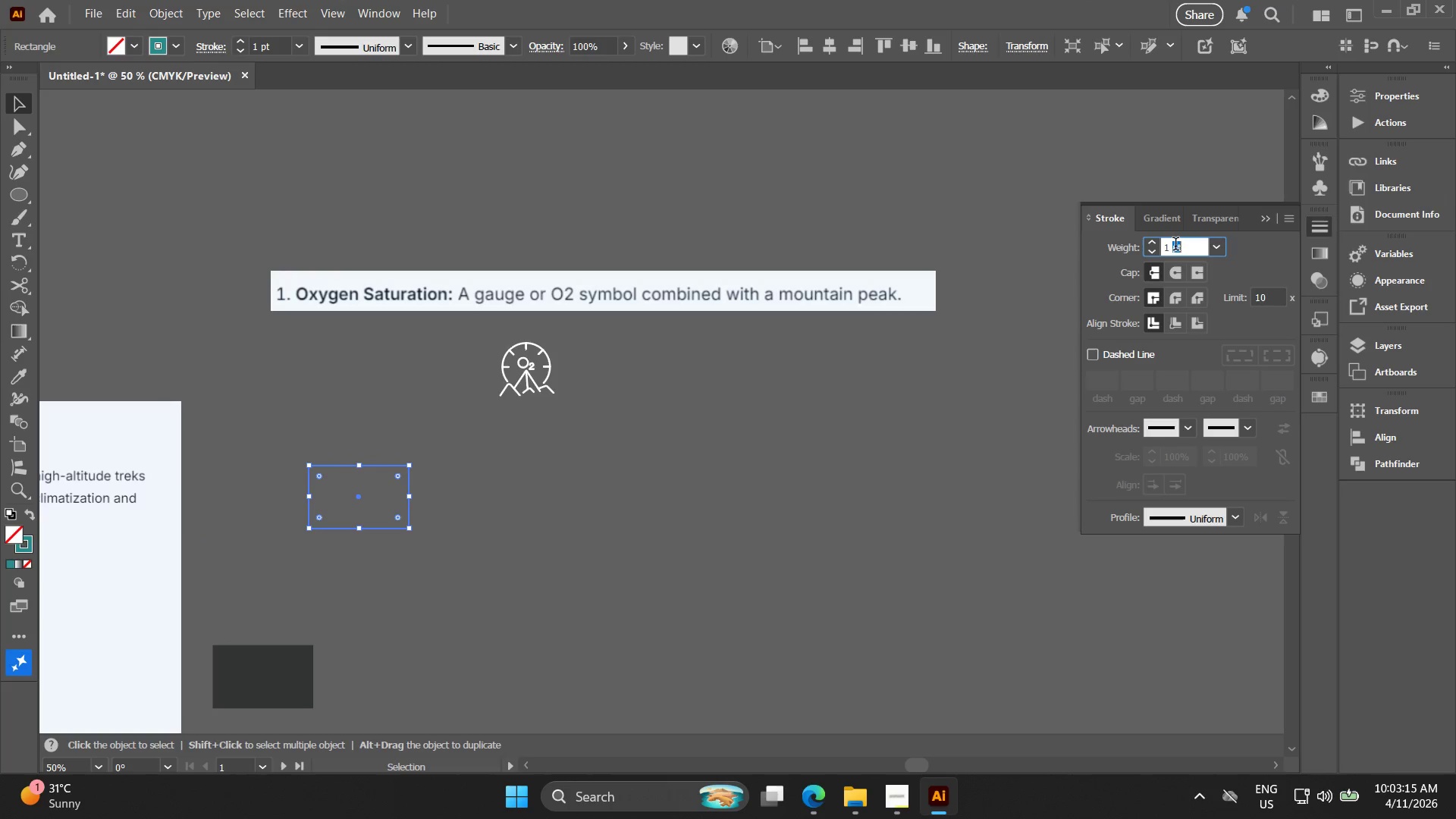 
triple_click([1175, 246])
 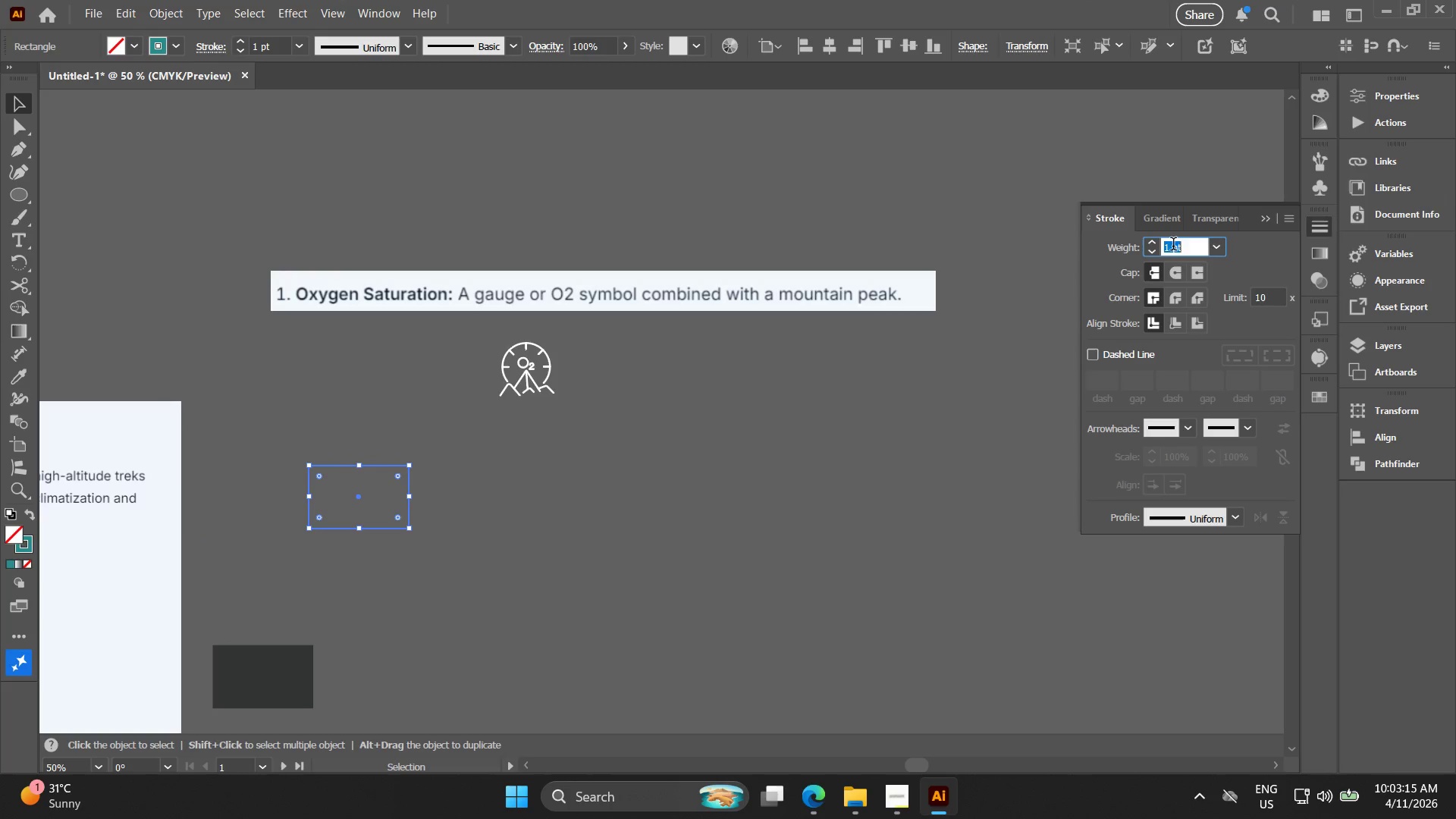 
key(2)
 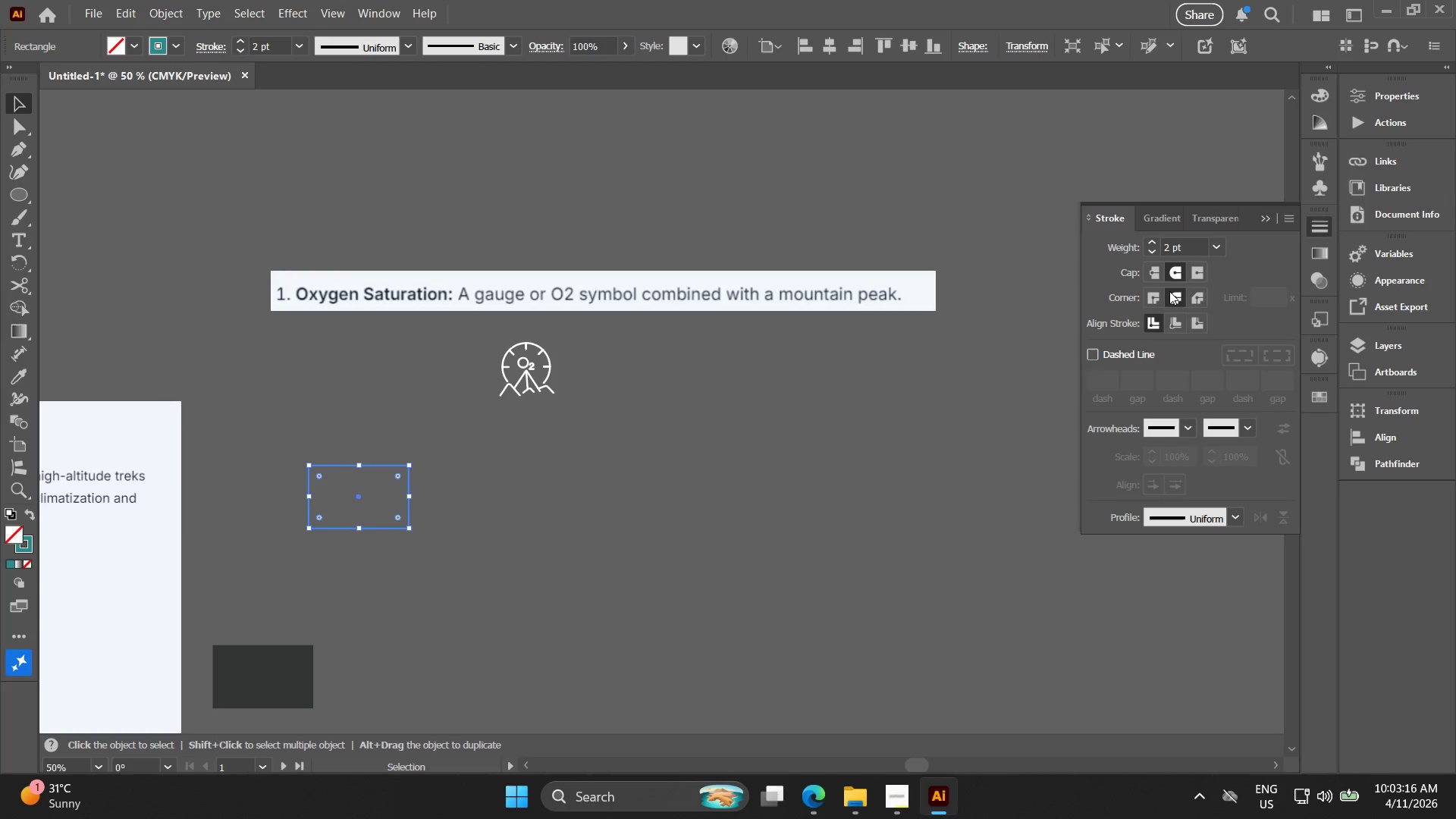 
key(Alt+AltLeft)
 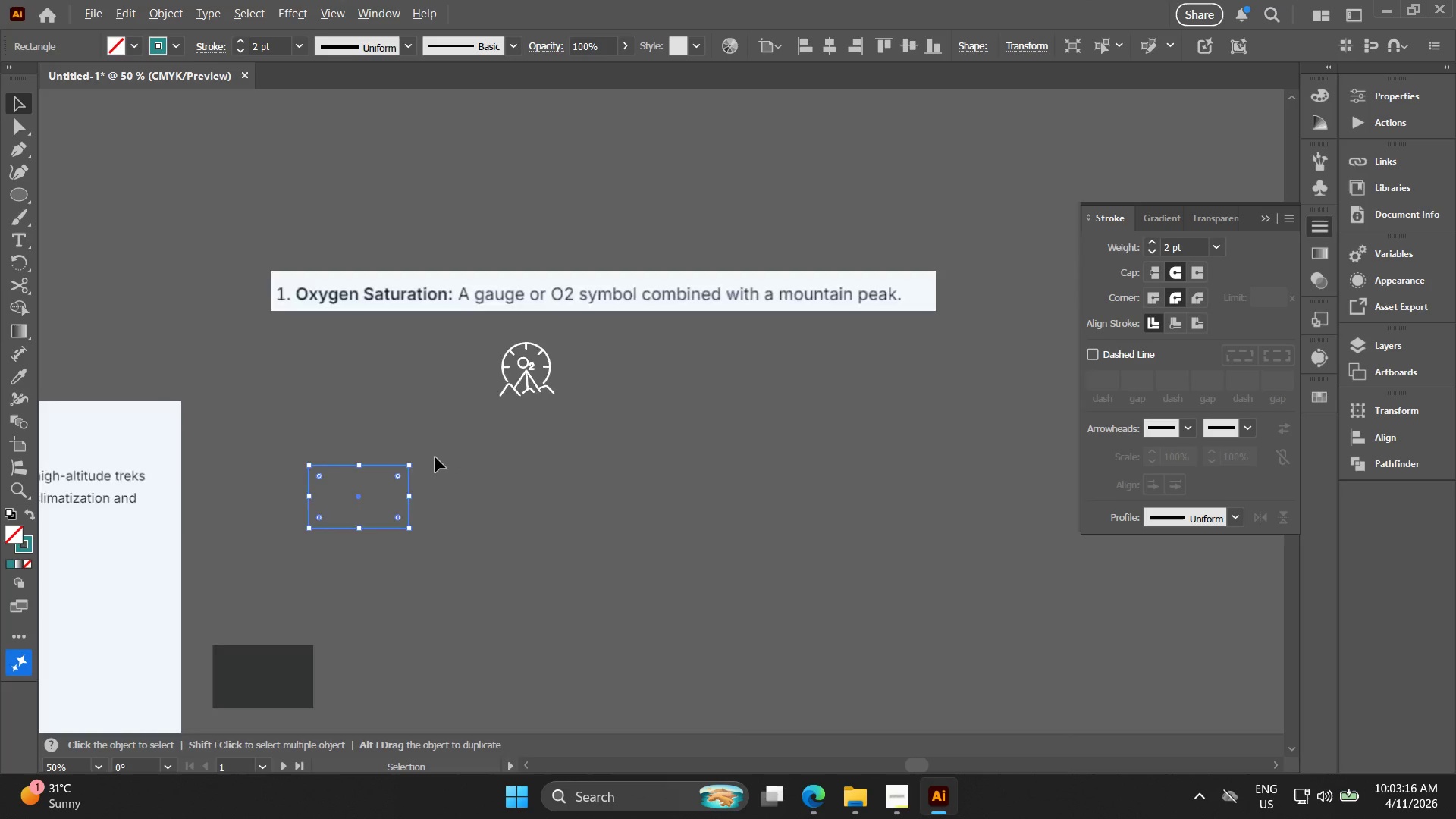 
hold_key(key=Space, duration=0.33)
 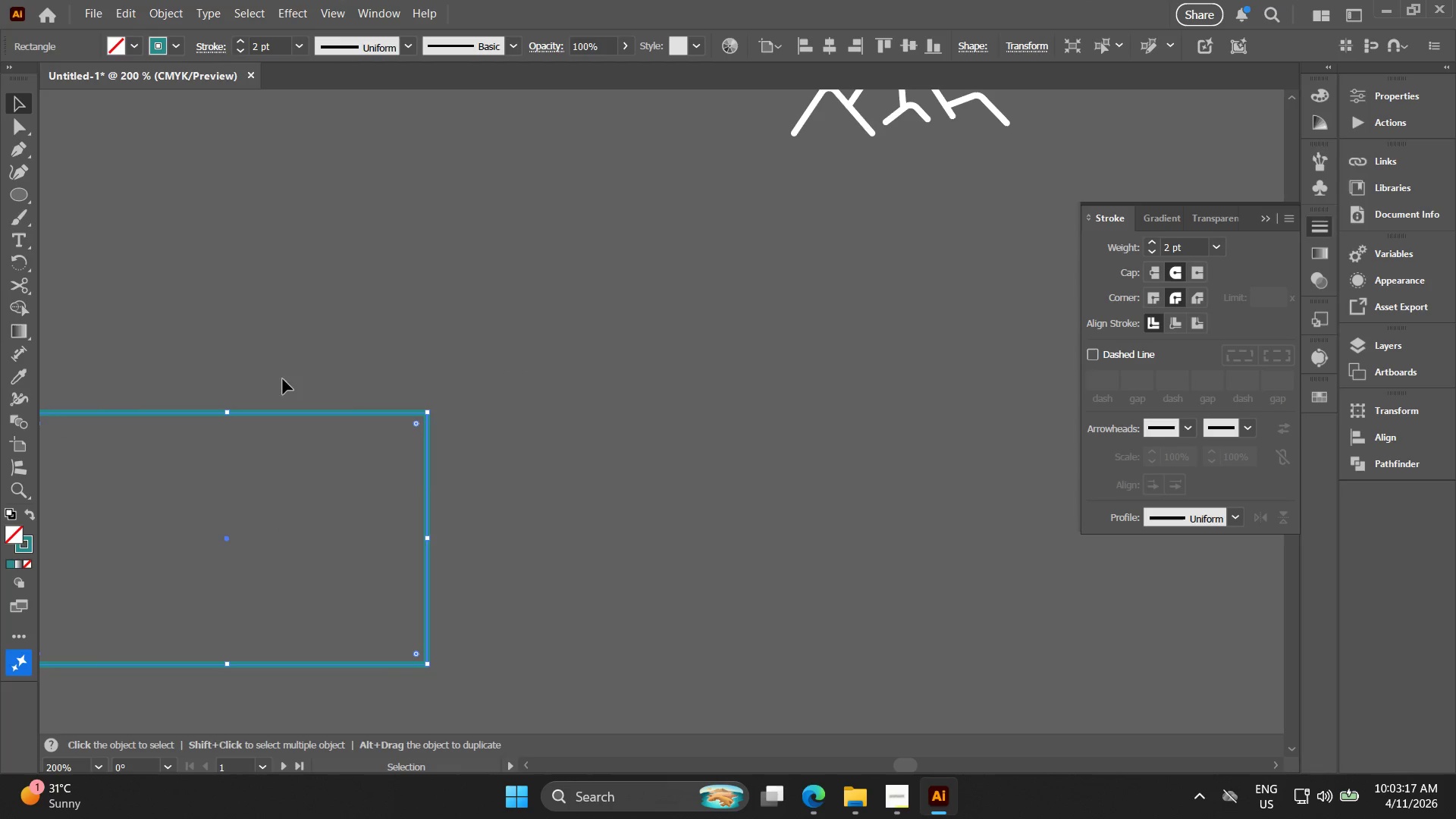 
left_click_drag(start_coordinate=[429, 463], to_coordinate=[528, 388])
 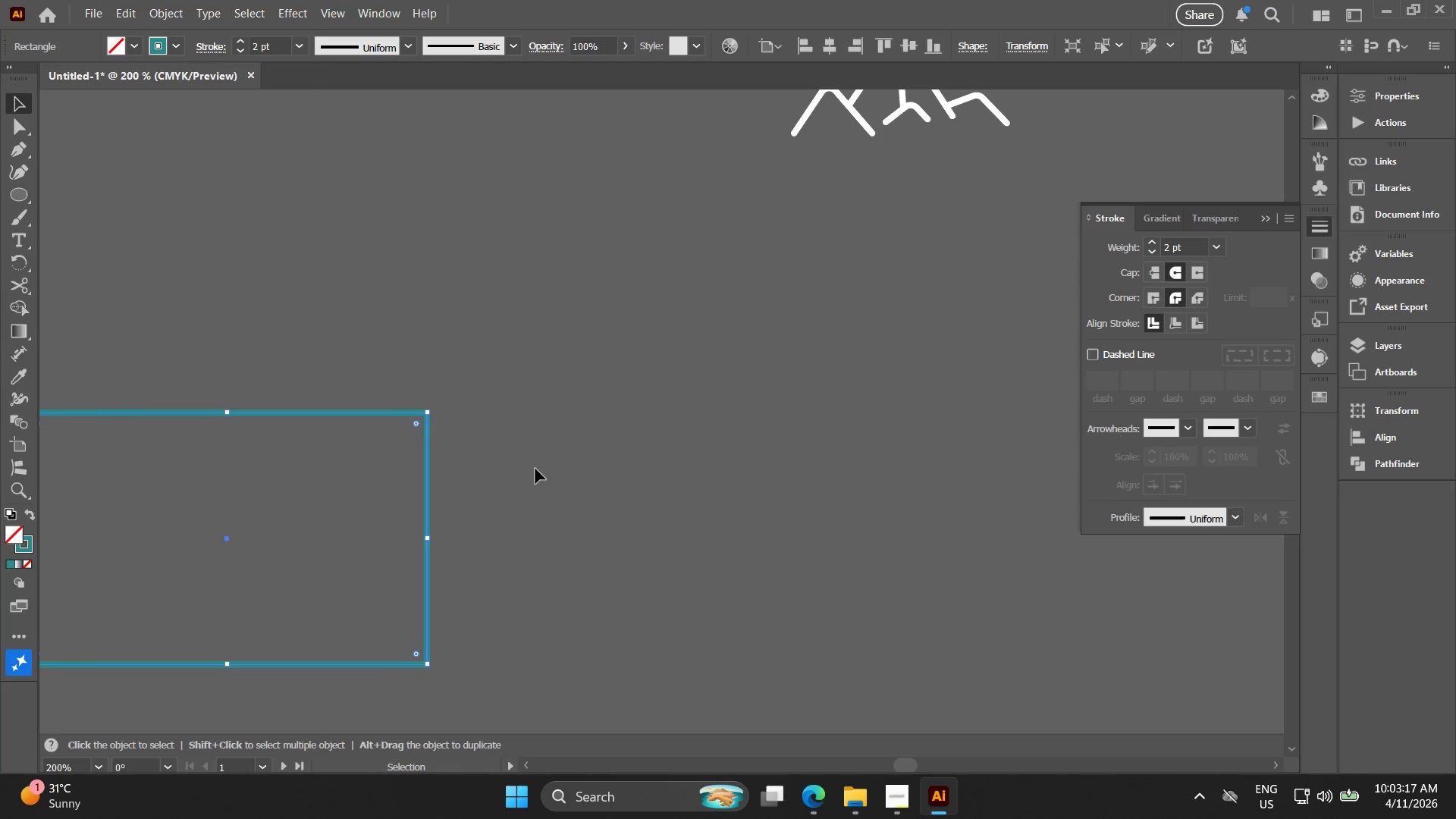 
scroll: coordinate [435, 459], scroll_direction: up, amount: 4.0
 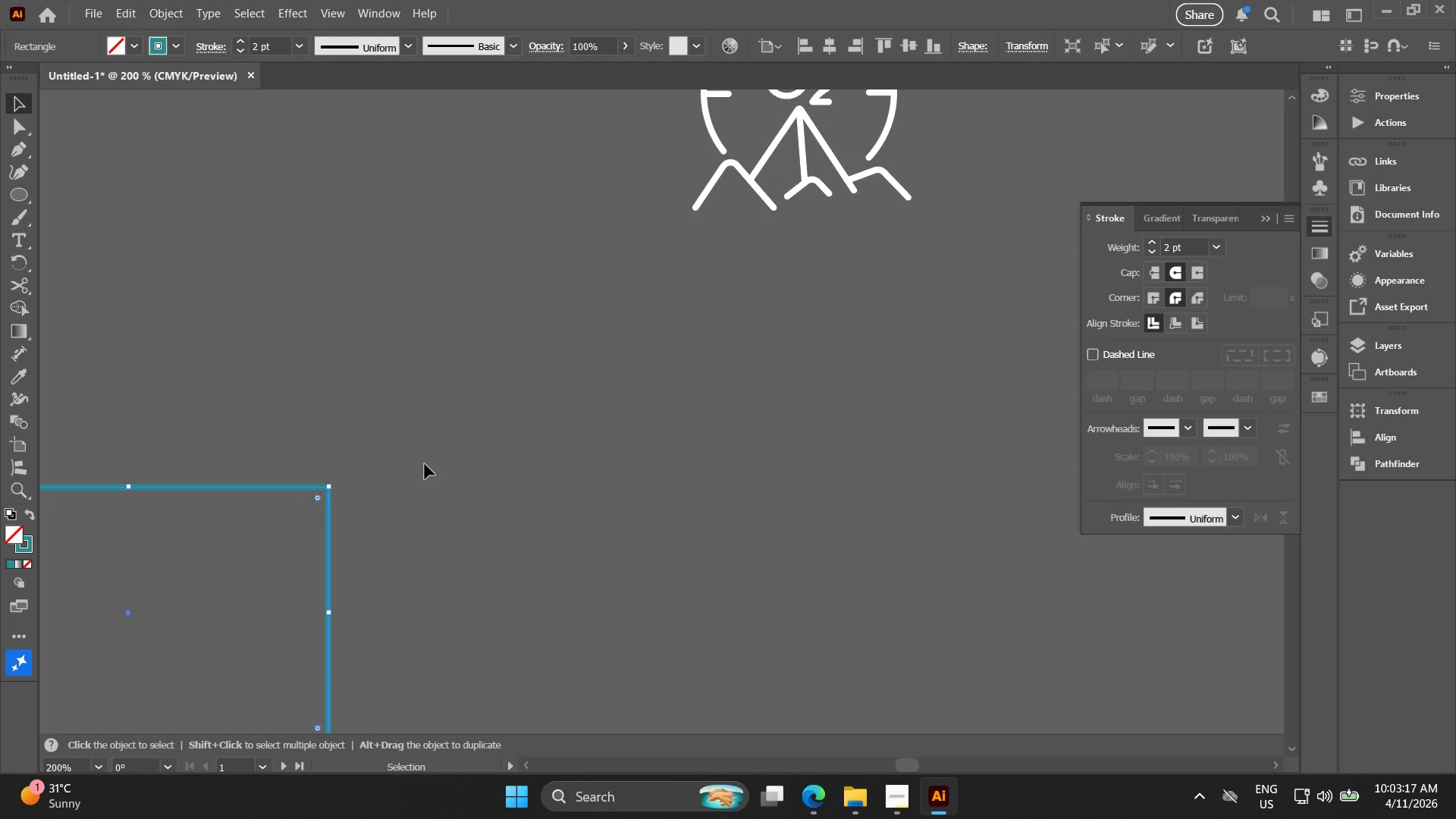 
left_click_drag(start_coordinate=[538, 488], to_coordinate=[256, 372])
 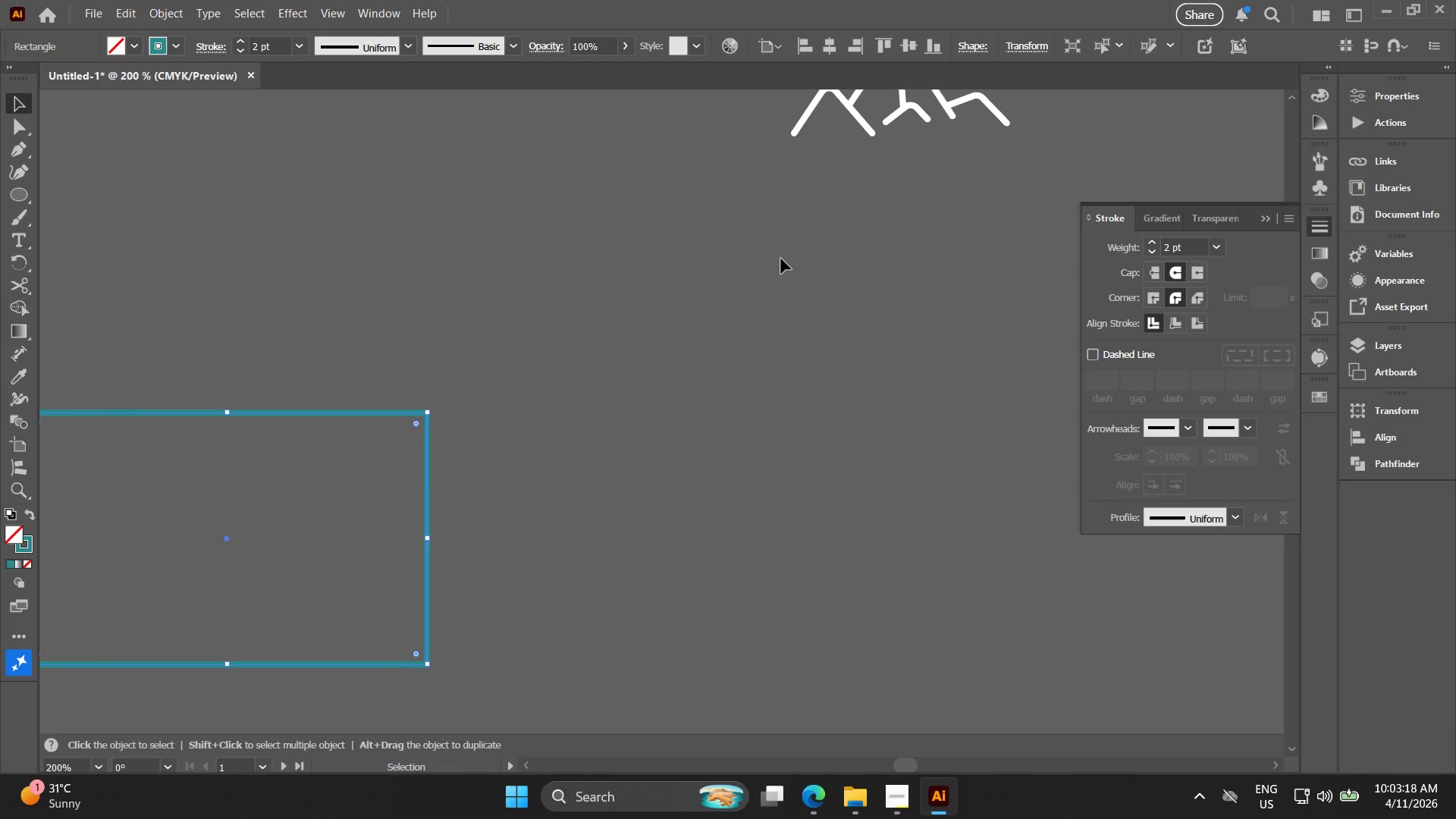 
hold_key(key=Space, duration=0.42)
 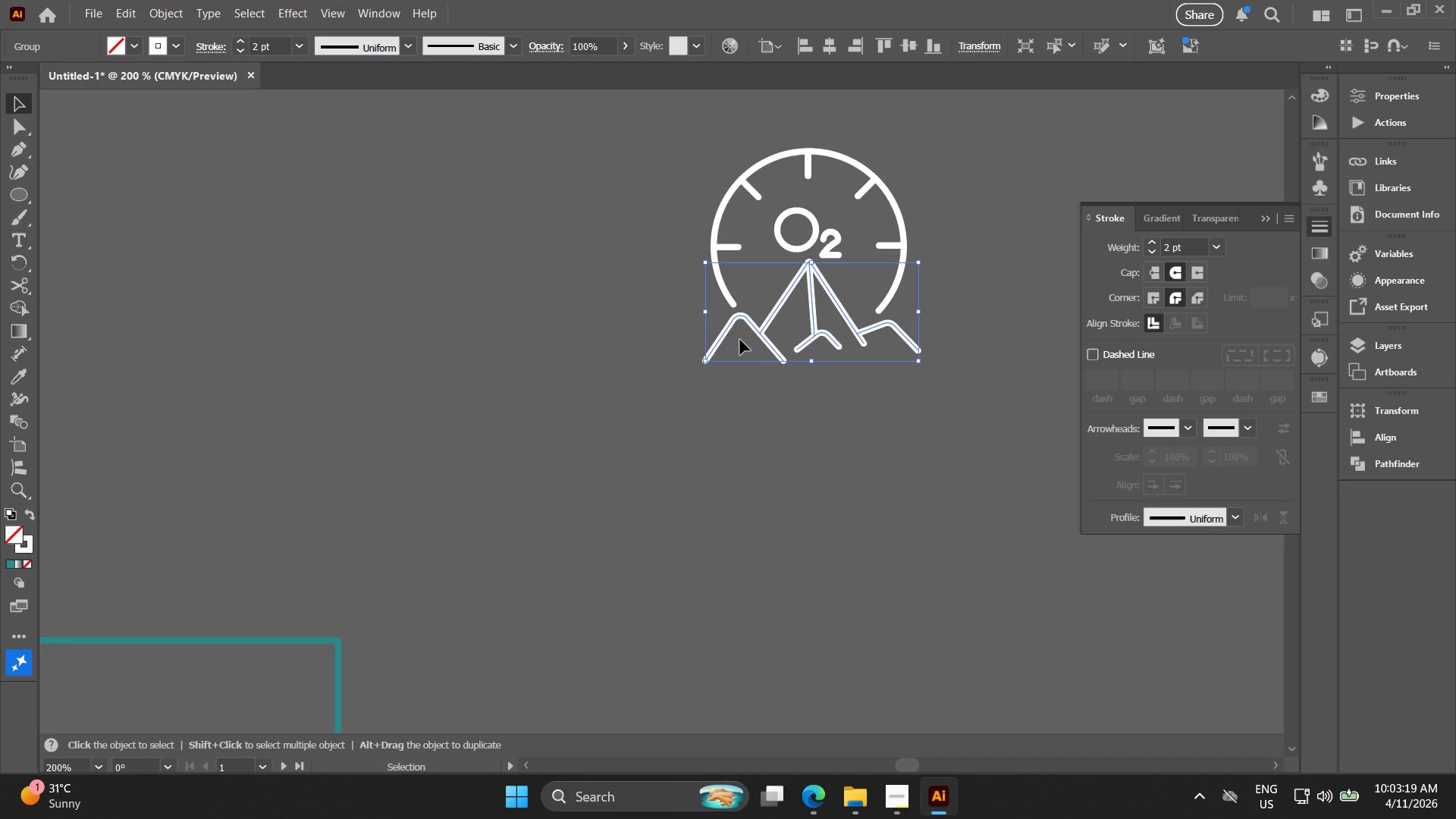 
left_click_drag(start_coordinate=[764, 276], to_coordinate=[676, 500])
 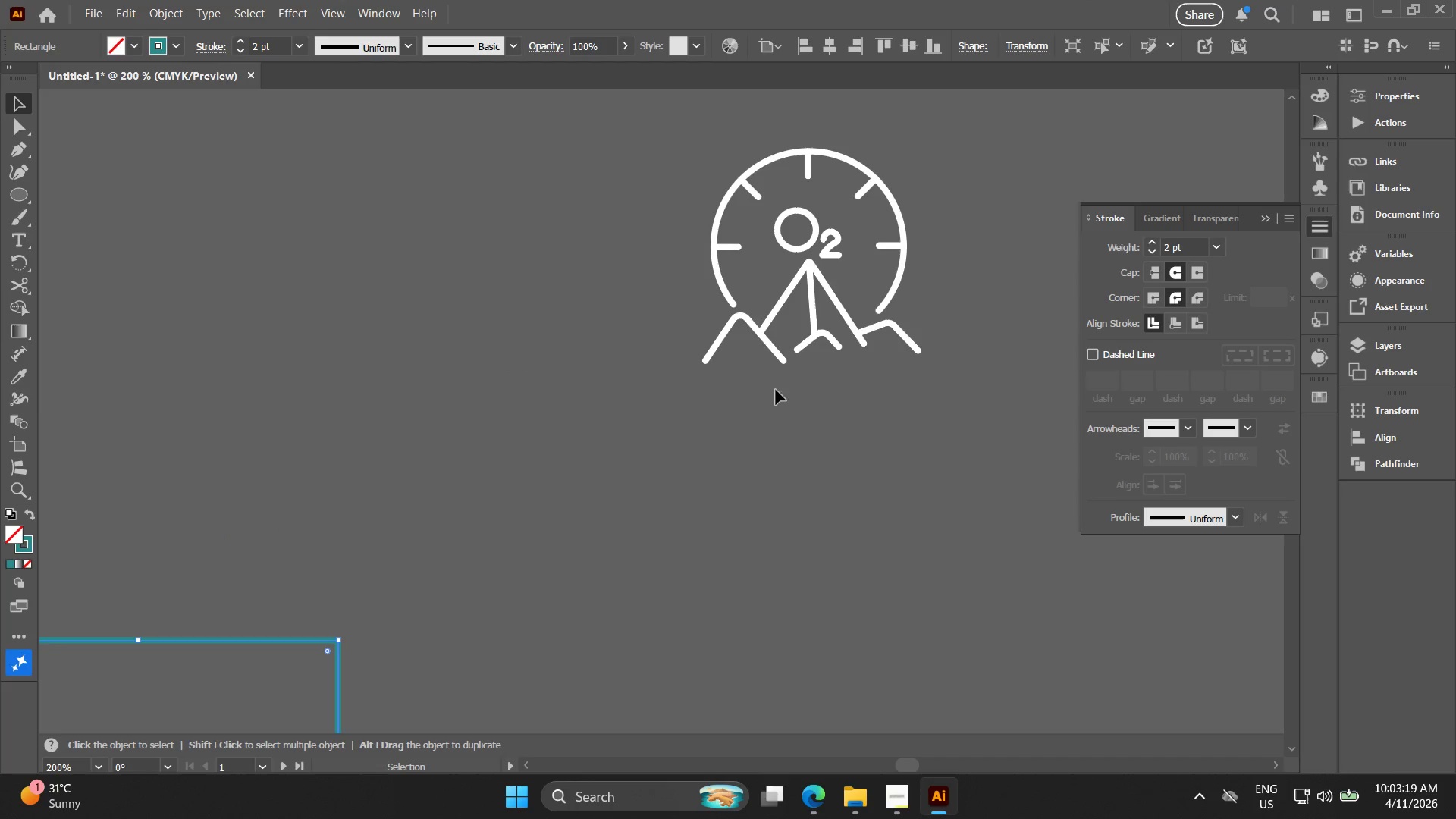 
left_click_drag(start_coordinate=[783, 394], to_coordinate=[736, 328])
 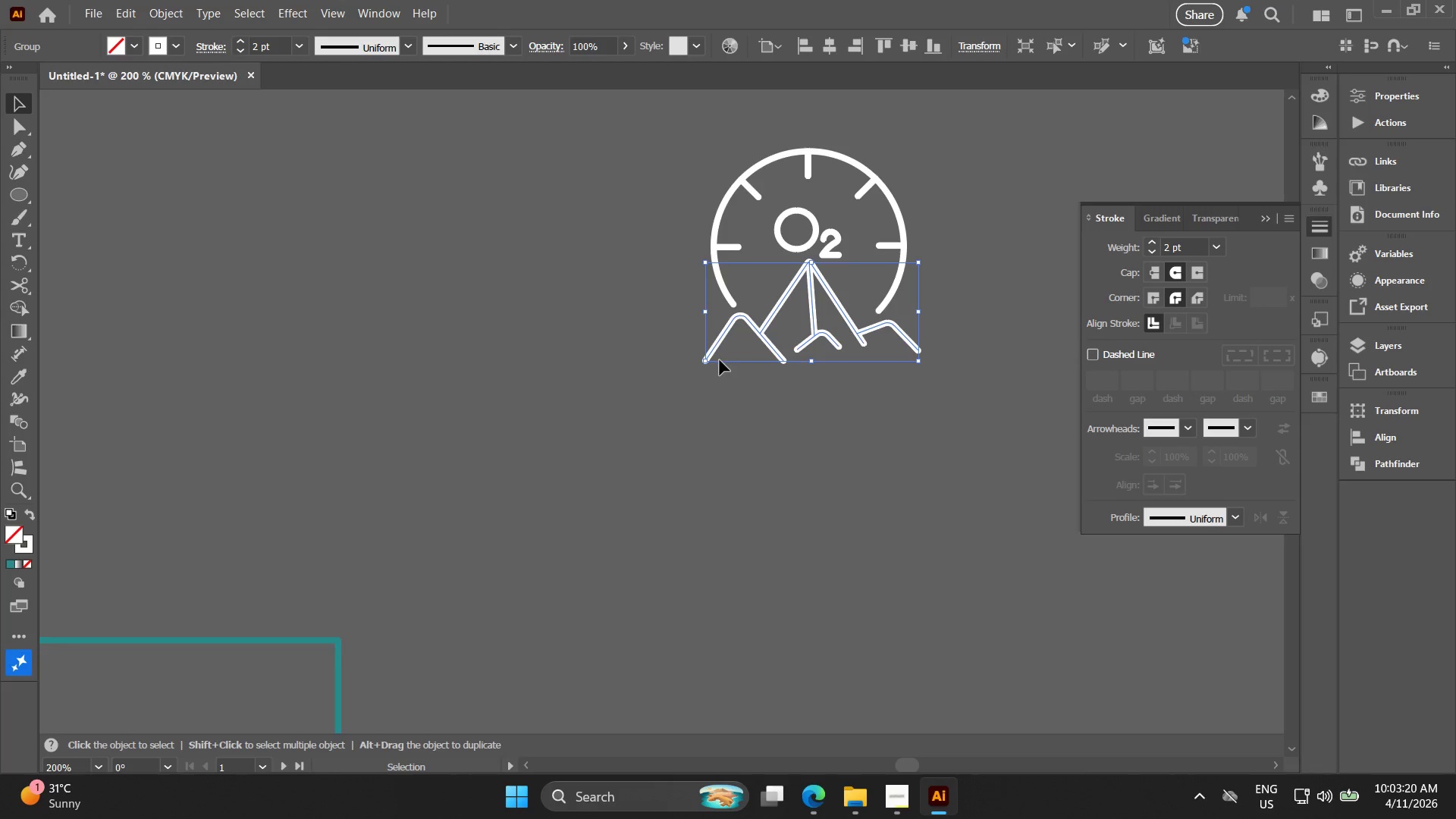 
key(I)
 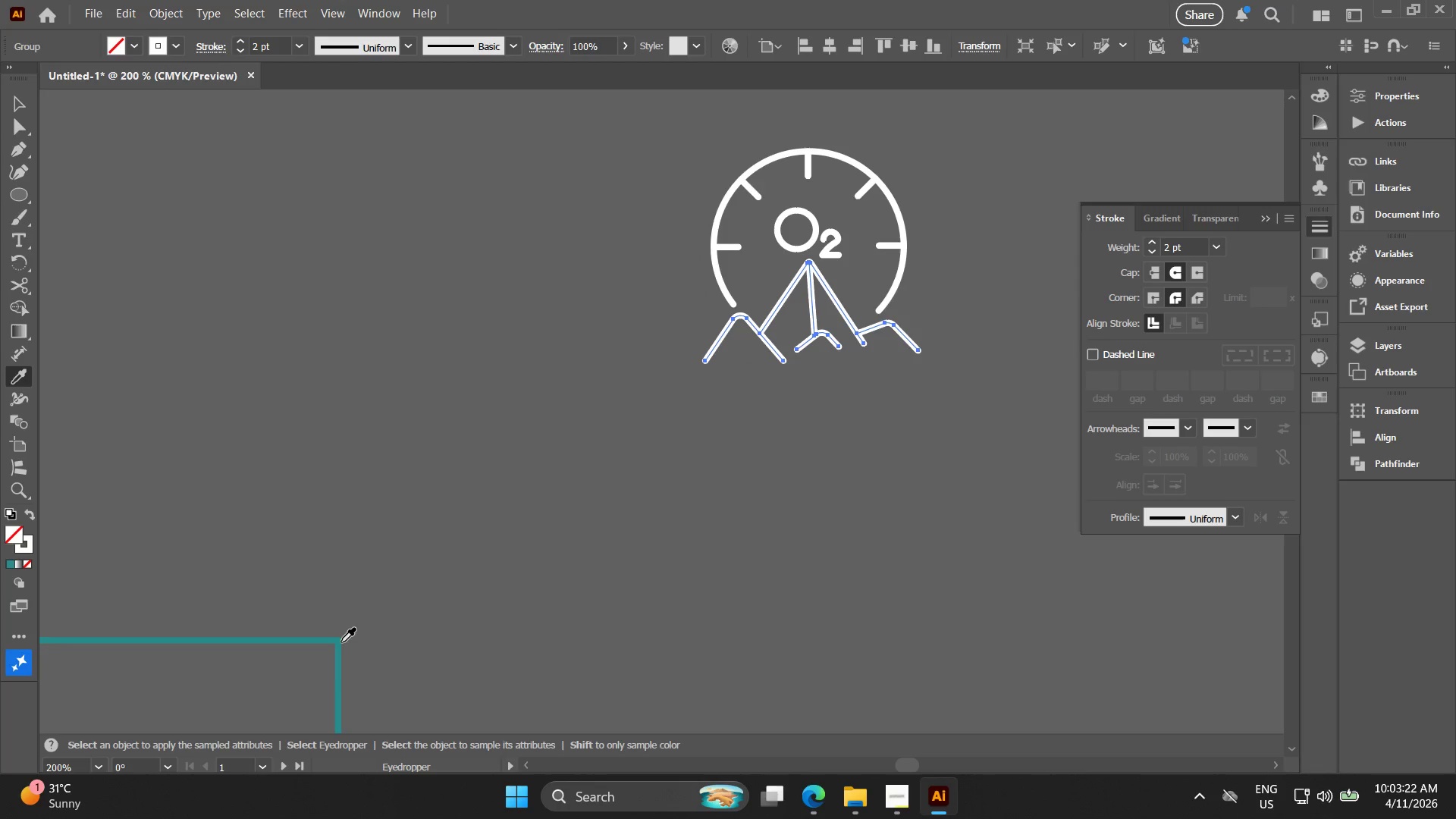 
left_click([339, 641])
 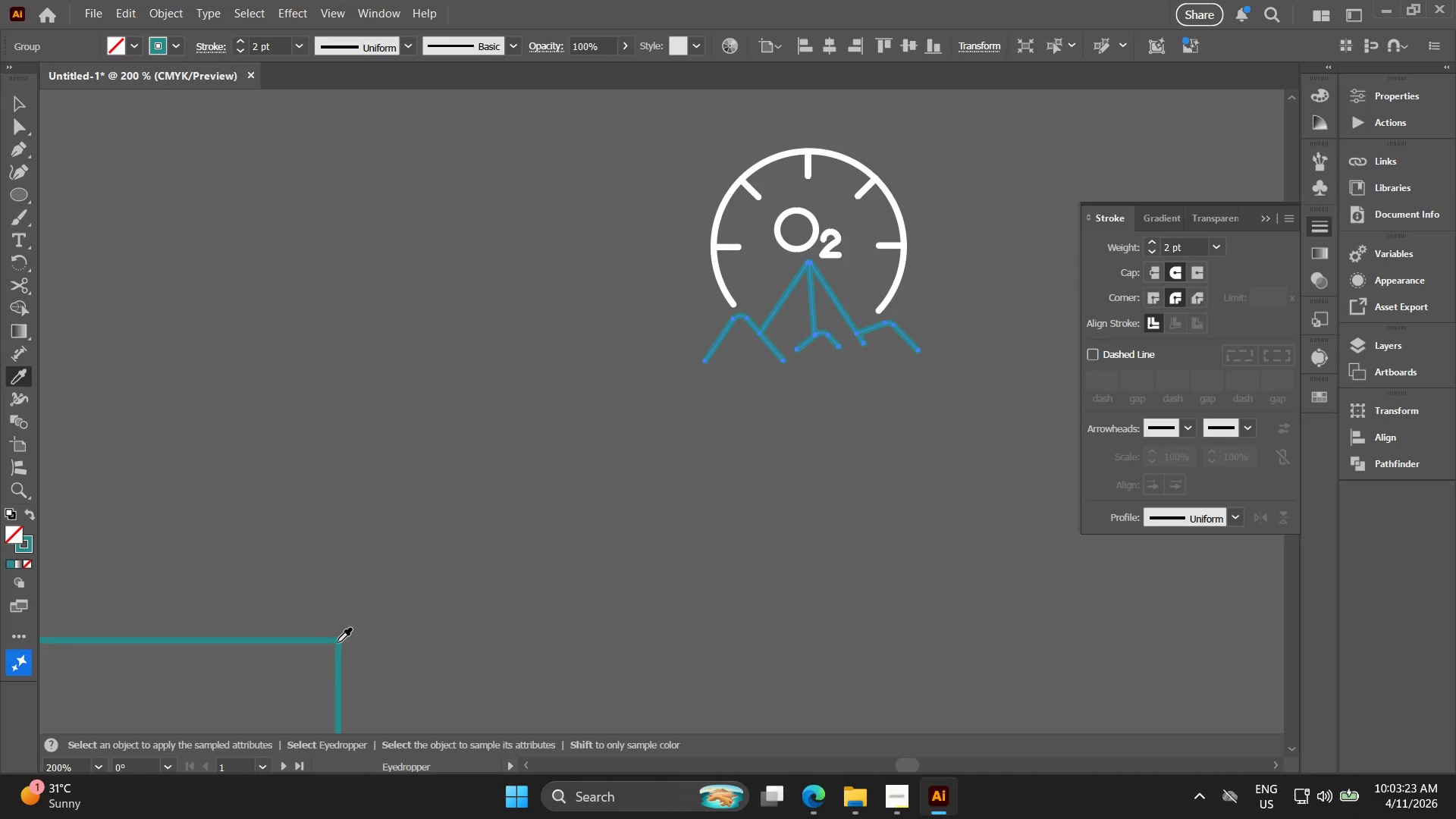 
key(V)
 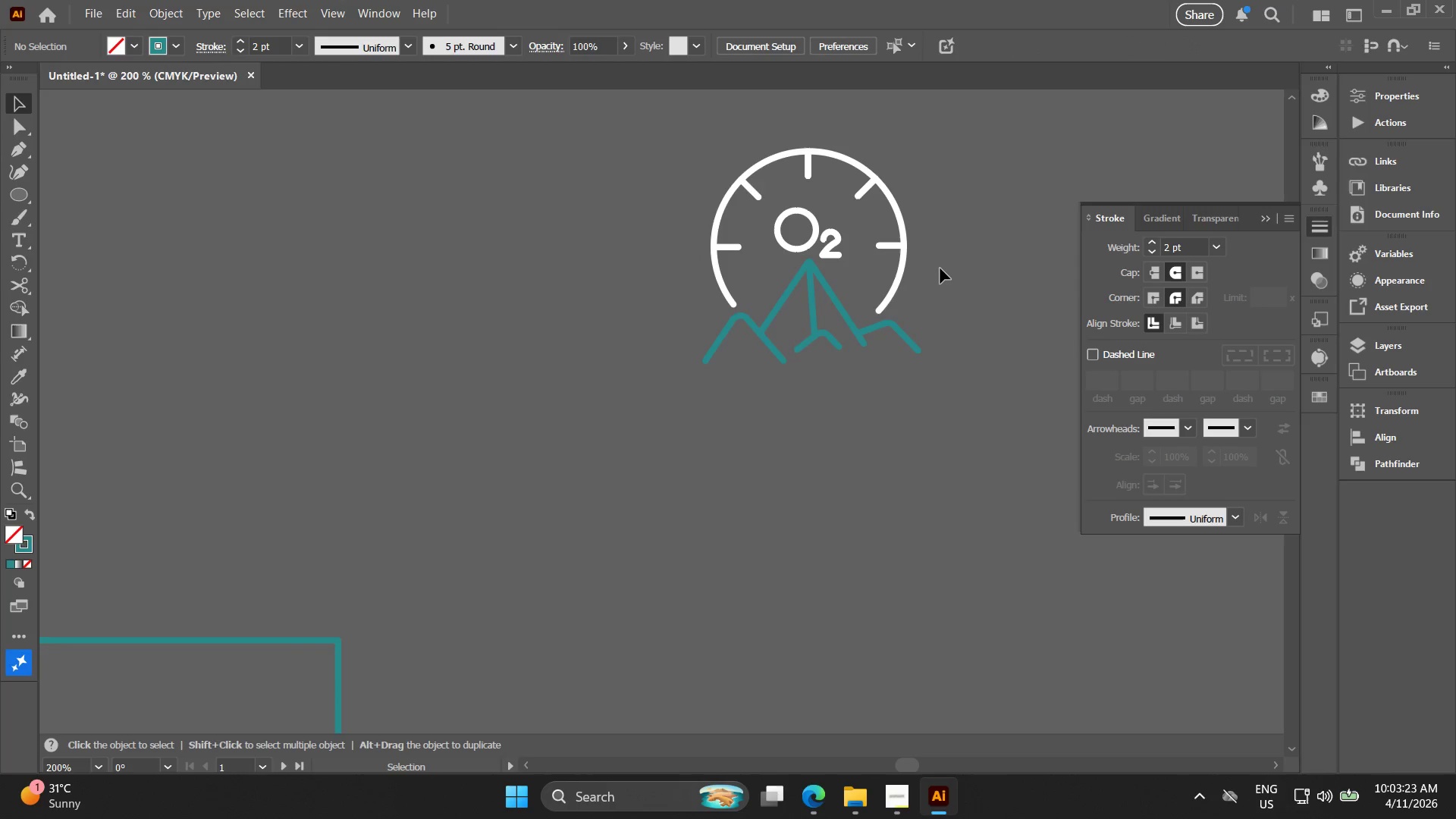 
left_click_drag(start_coordinate=[941, 275], to_coordinate=[883, 239])
 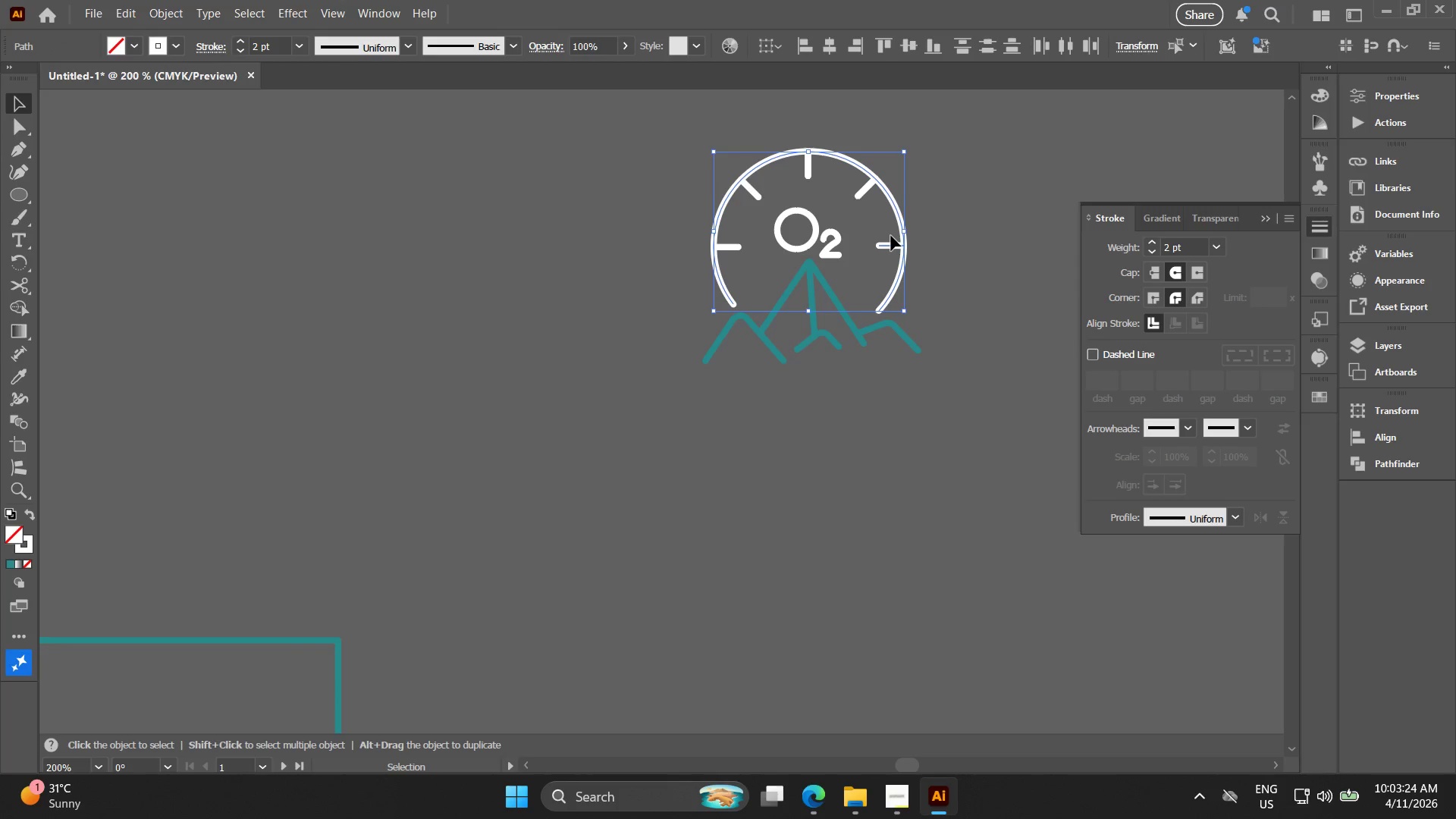 
key(Alt+AltLeft)
 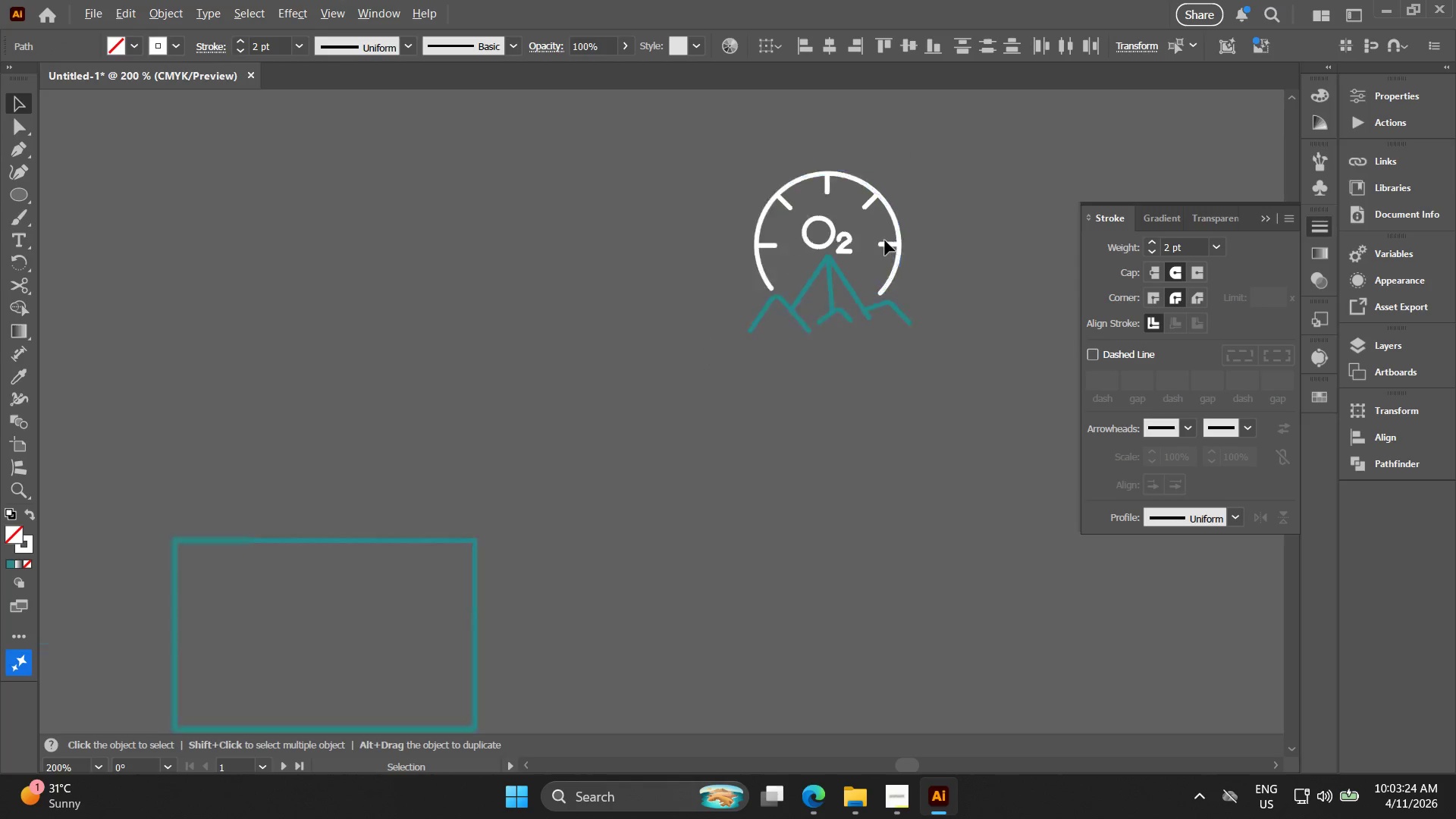 
scroll: coordinate [885, 240], scroll_direction: down, amount: 2.0
 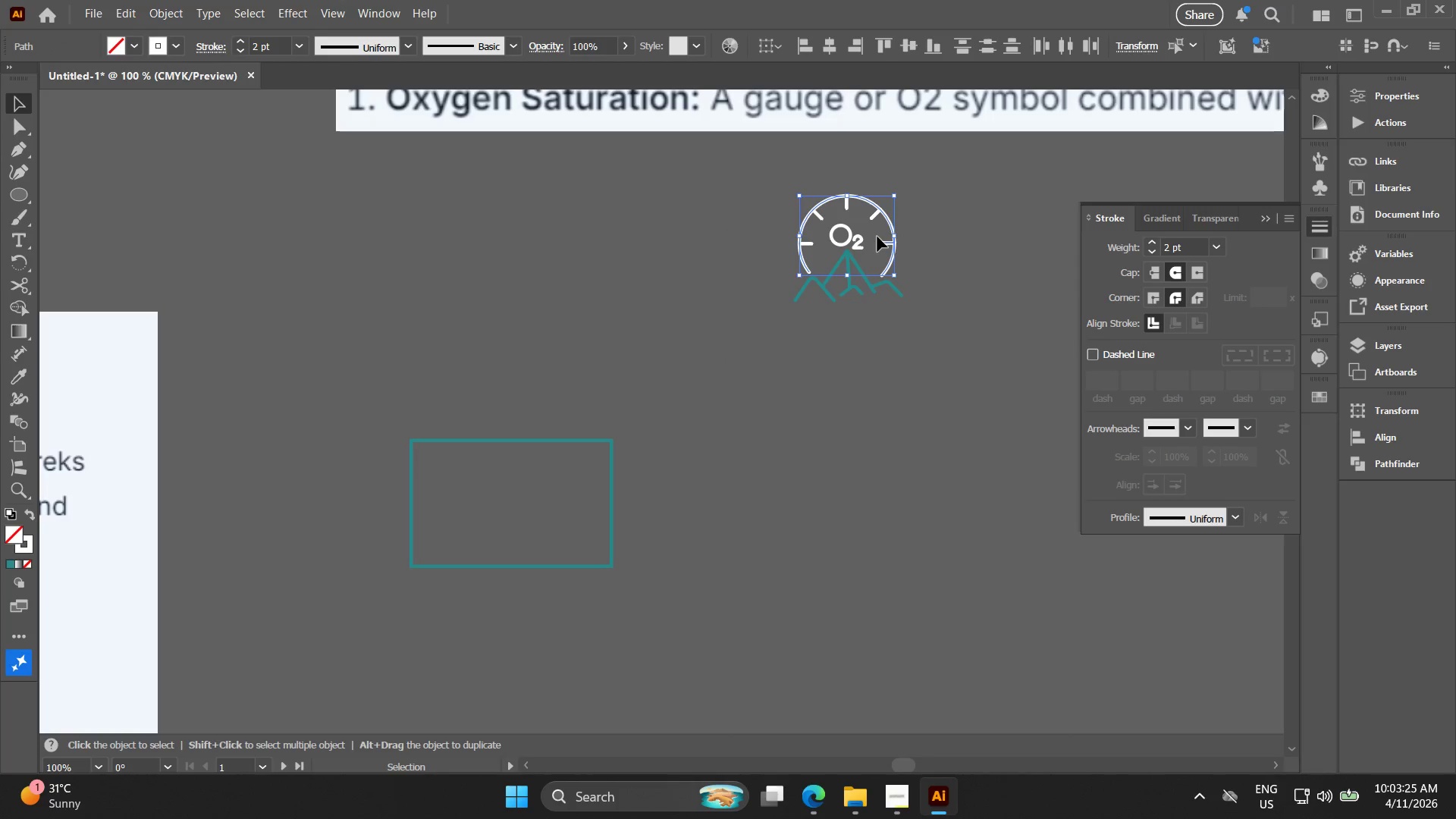 
key(Alt+AltLeft)
 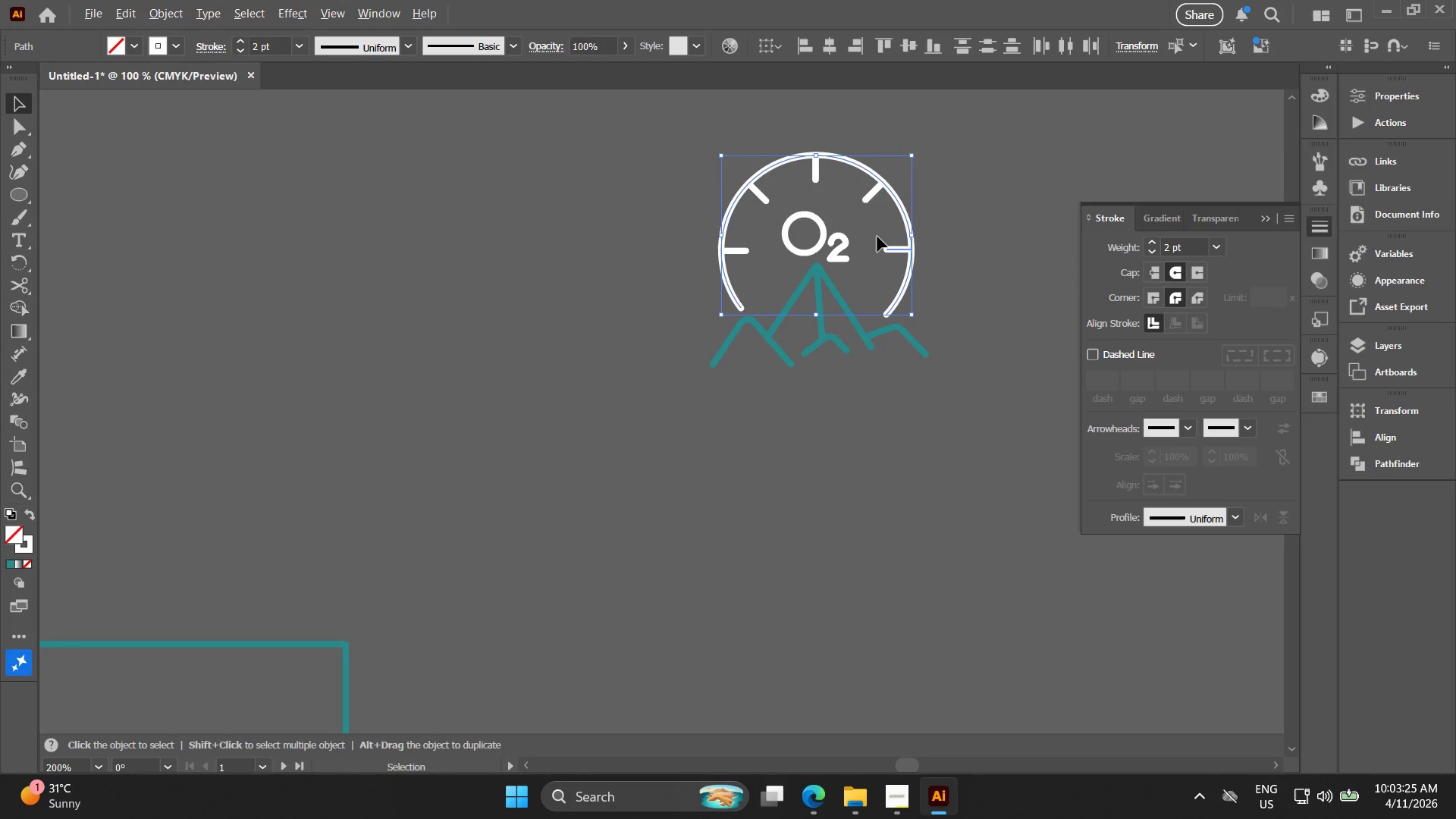 
scroll: coordinate [877, 237], scroll_direction: up, amount: 2.0
 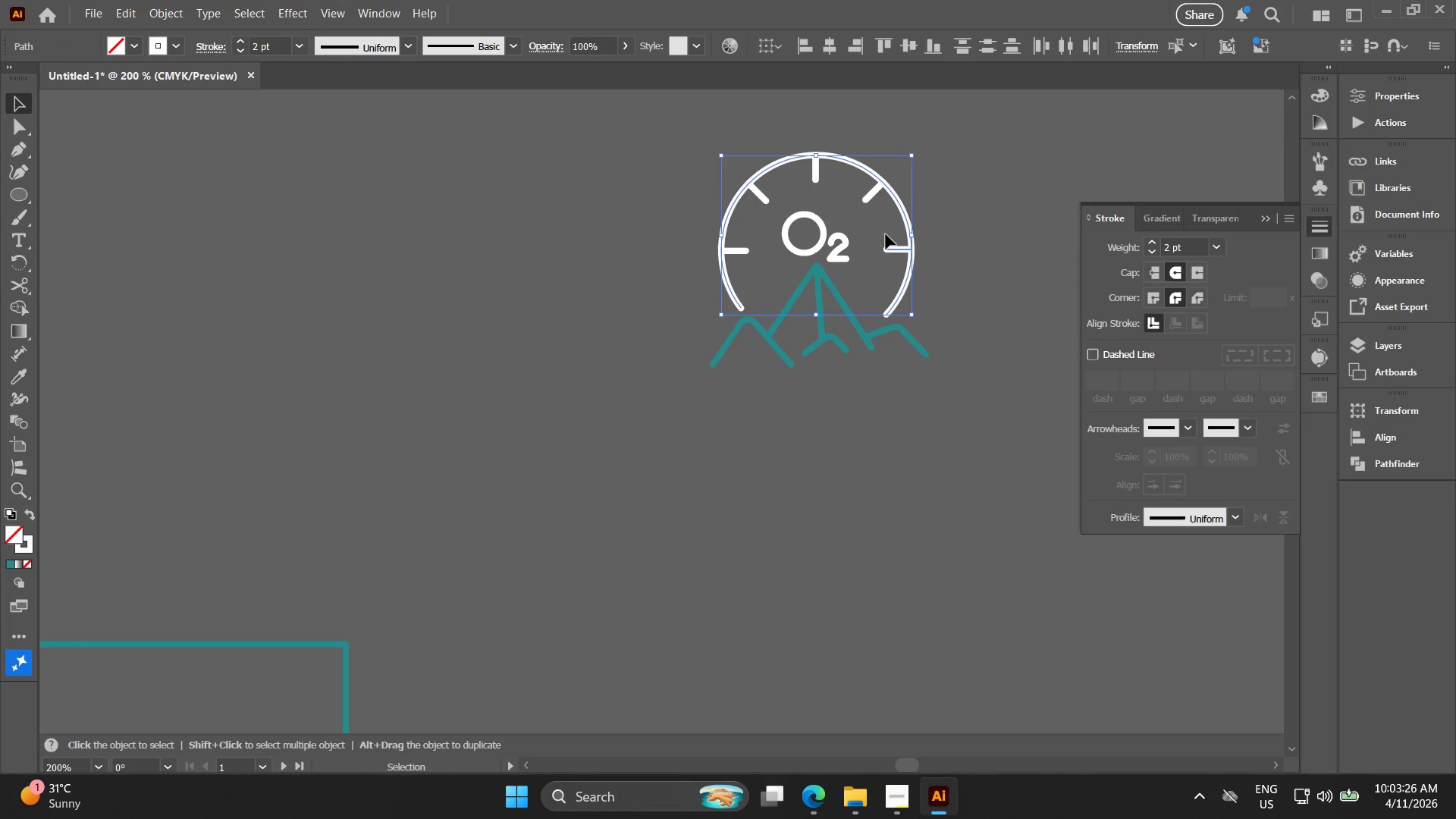 
left_click_drag(start_coordinate=[973, 249], to_coordinate=[968, 250])
 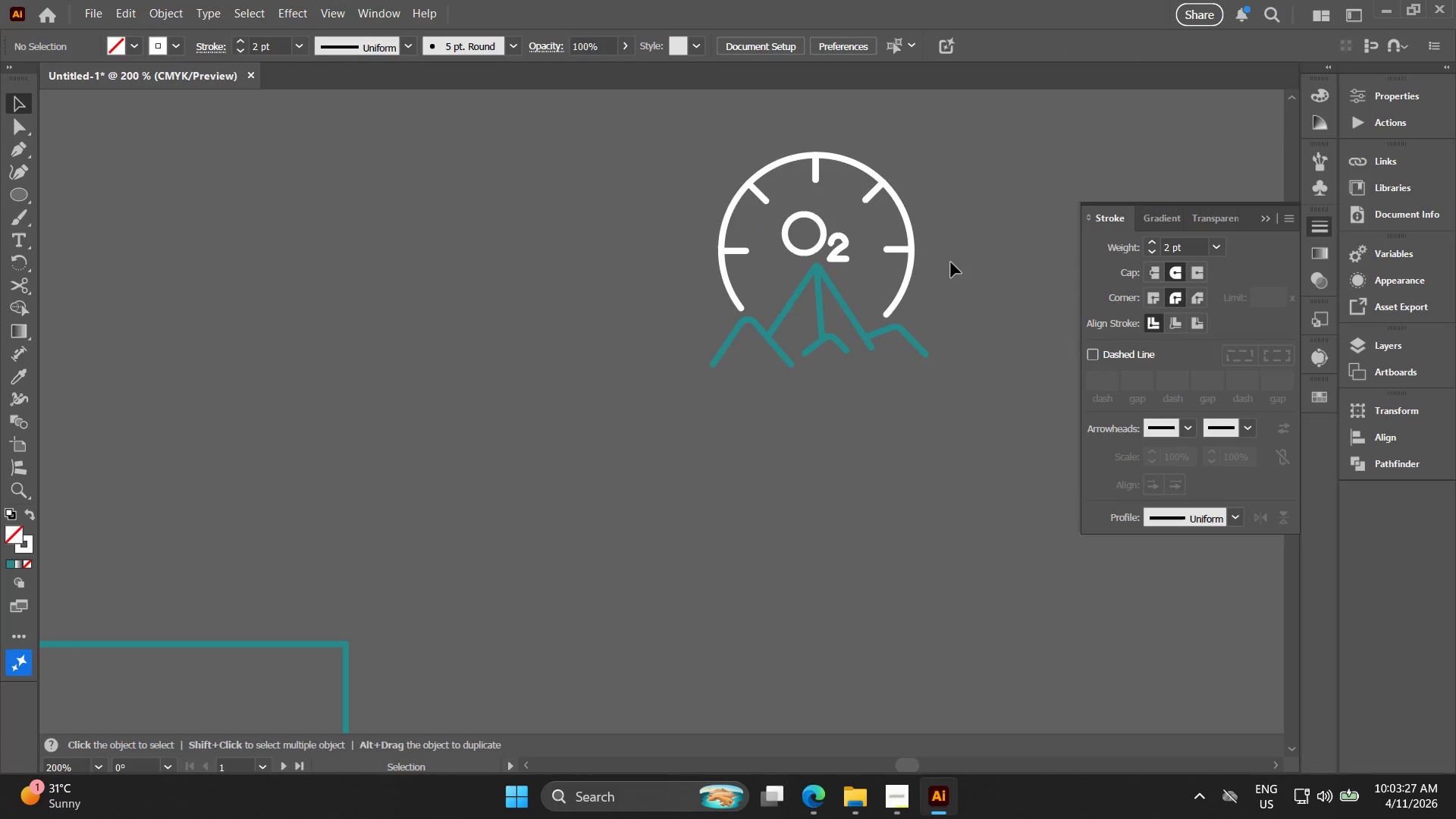 
left_click_drag(start_coordinate=[950, 262], to_coordinate=[877, 152])
 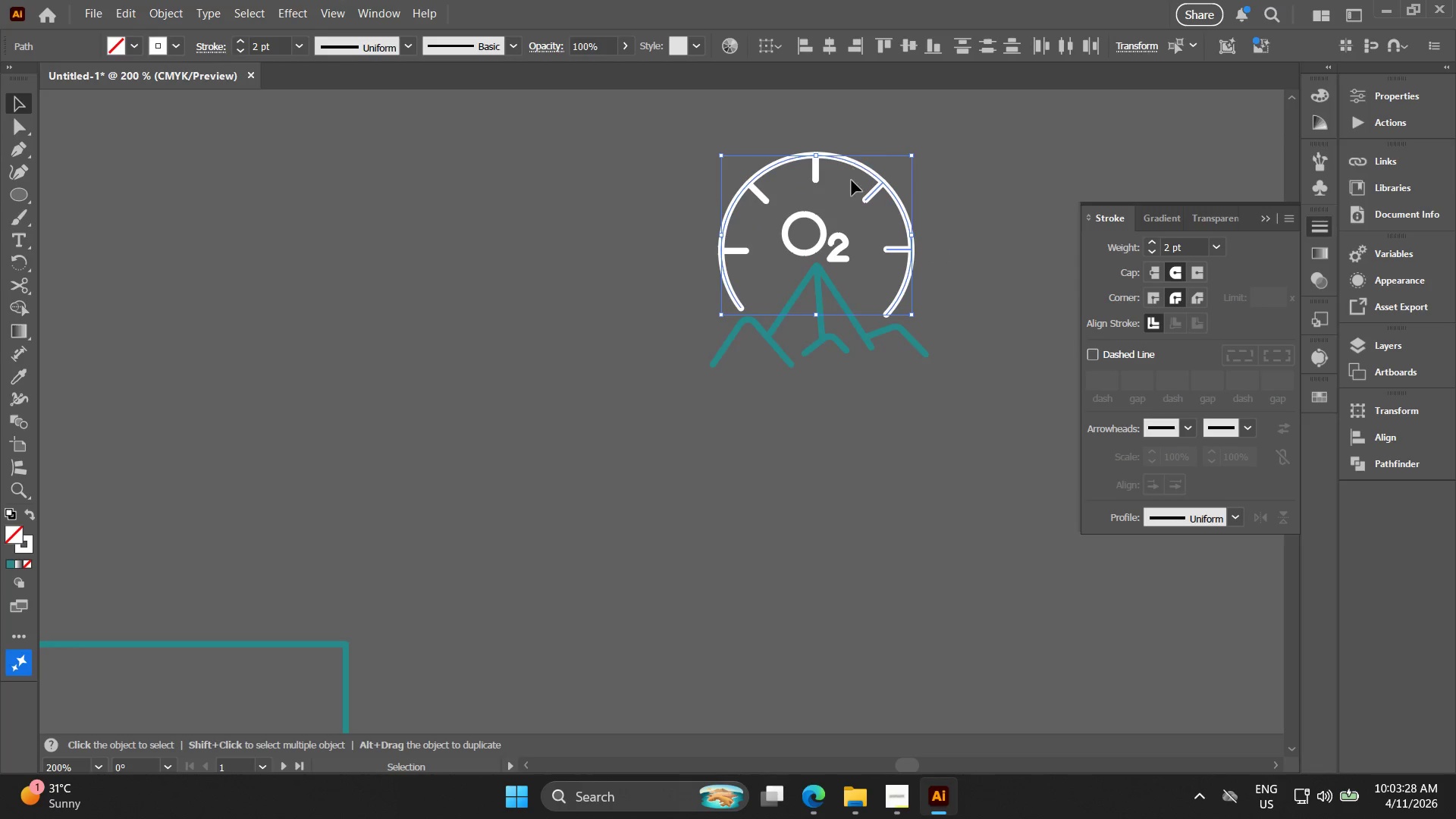 
hold_key(key=ShiftLeft, duration=1.5)
left_click_drag(start_coordinate=[851, 174], to_coordinate=[795, 181])
 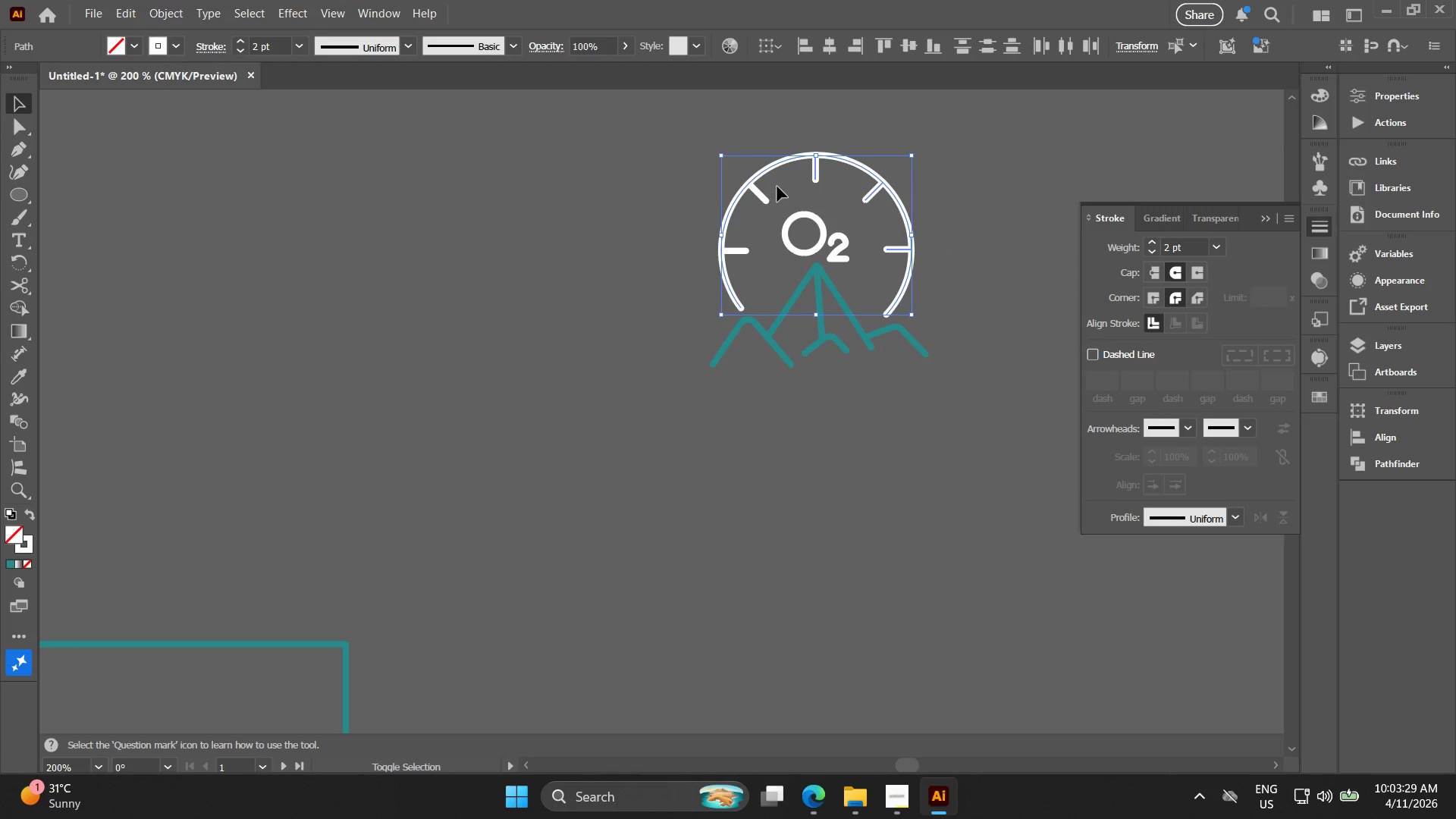 
left_click_drag(start_coordinate=[776, 189], to_coordinate=[754, 211])
 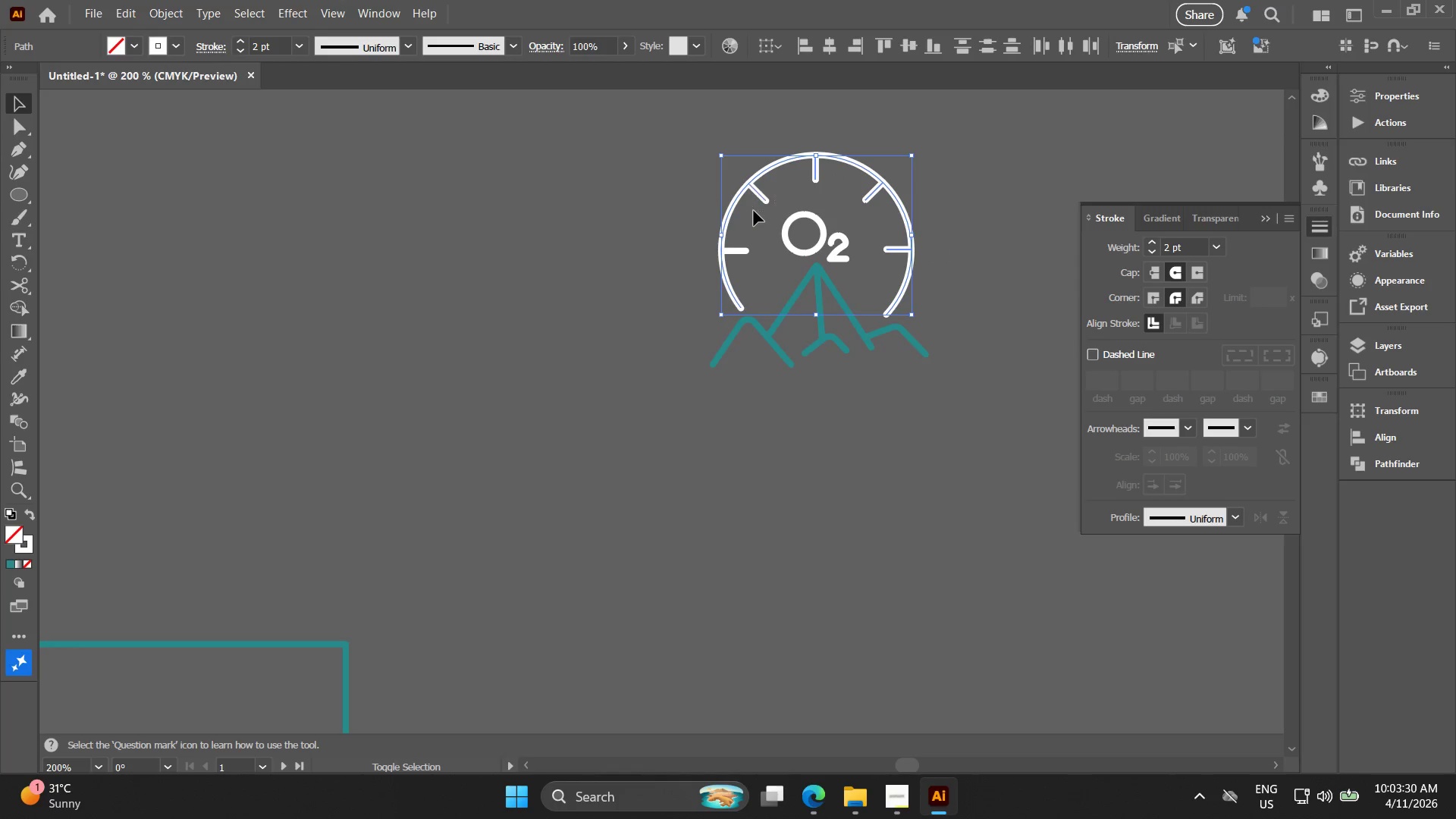 
hold_key(key=ShiftLeft, duration=0.83)
left_click_drag(start_coordinate=[745, 241], to_coordinate=[741, 275])
 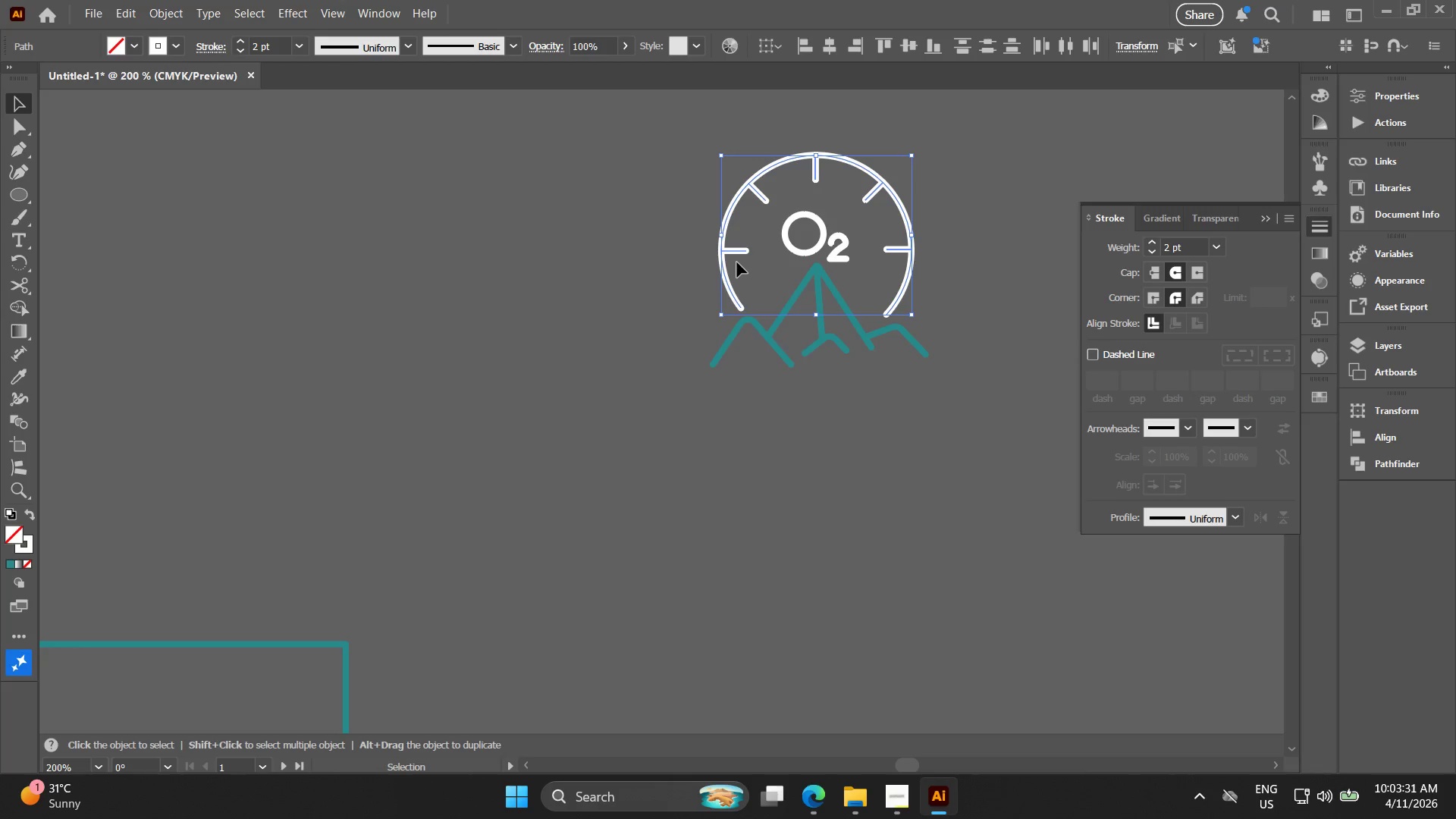 
key(Control+G)
 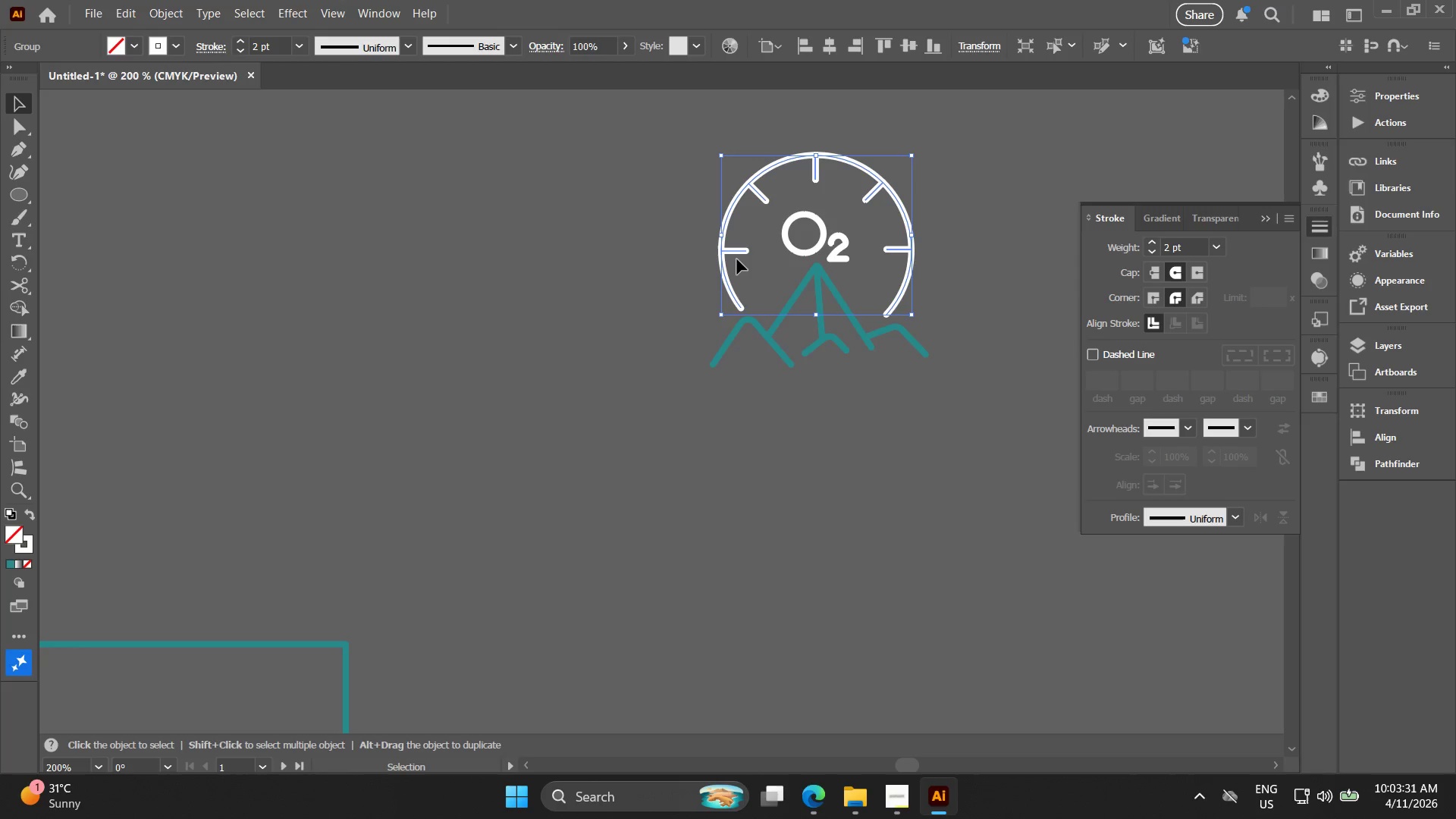 
key(Alt+AltLeft)
 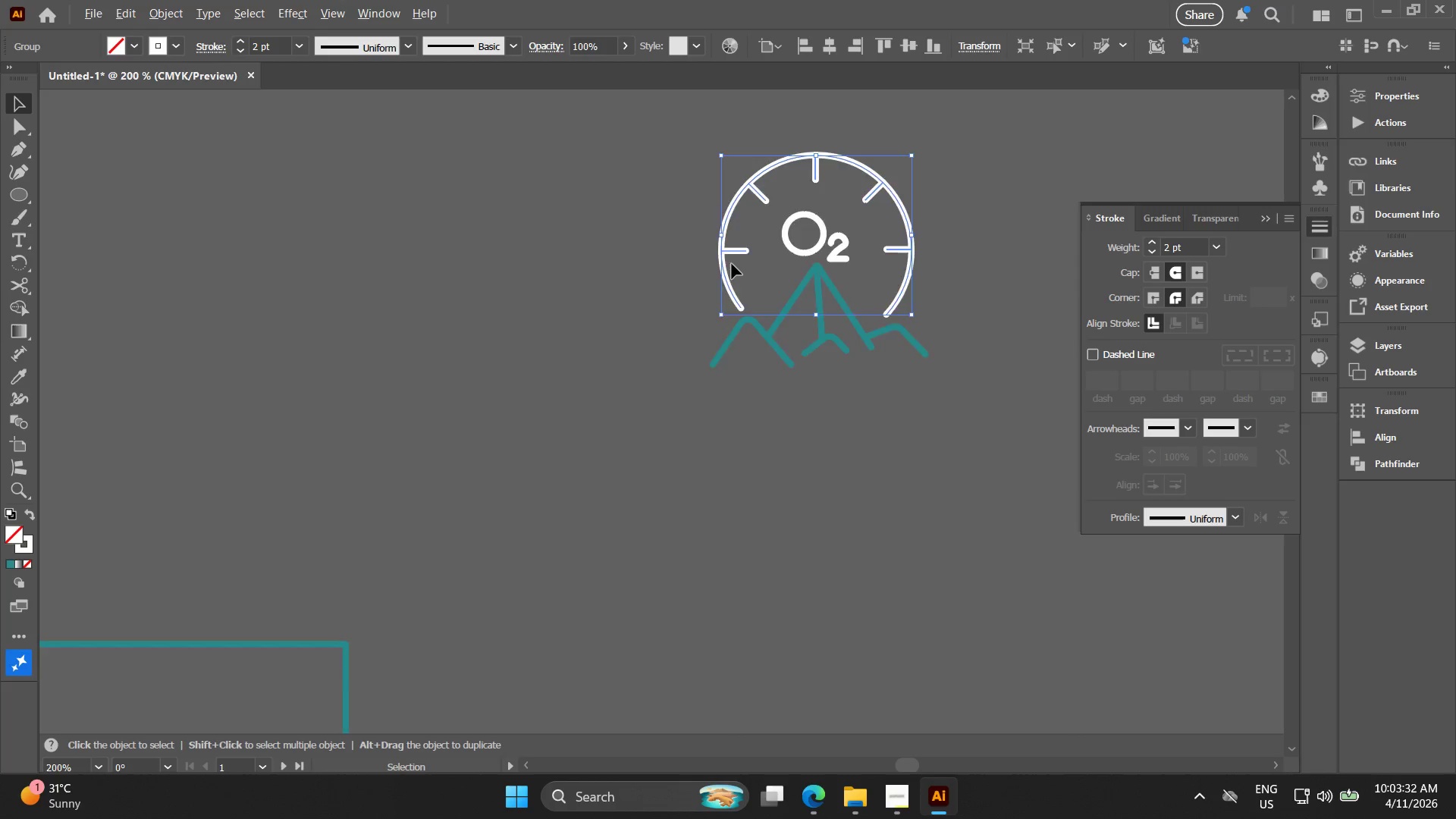 
hold_key(key=Space, duration=0.41)
 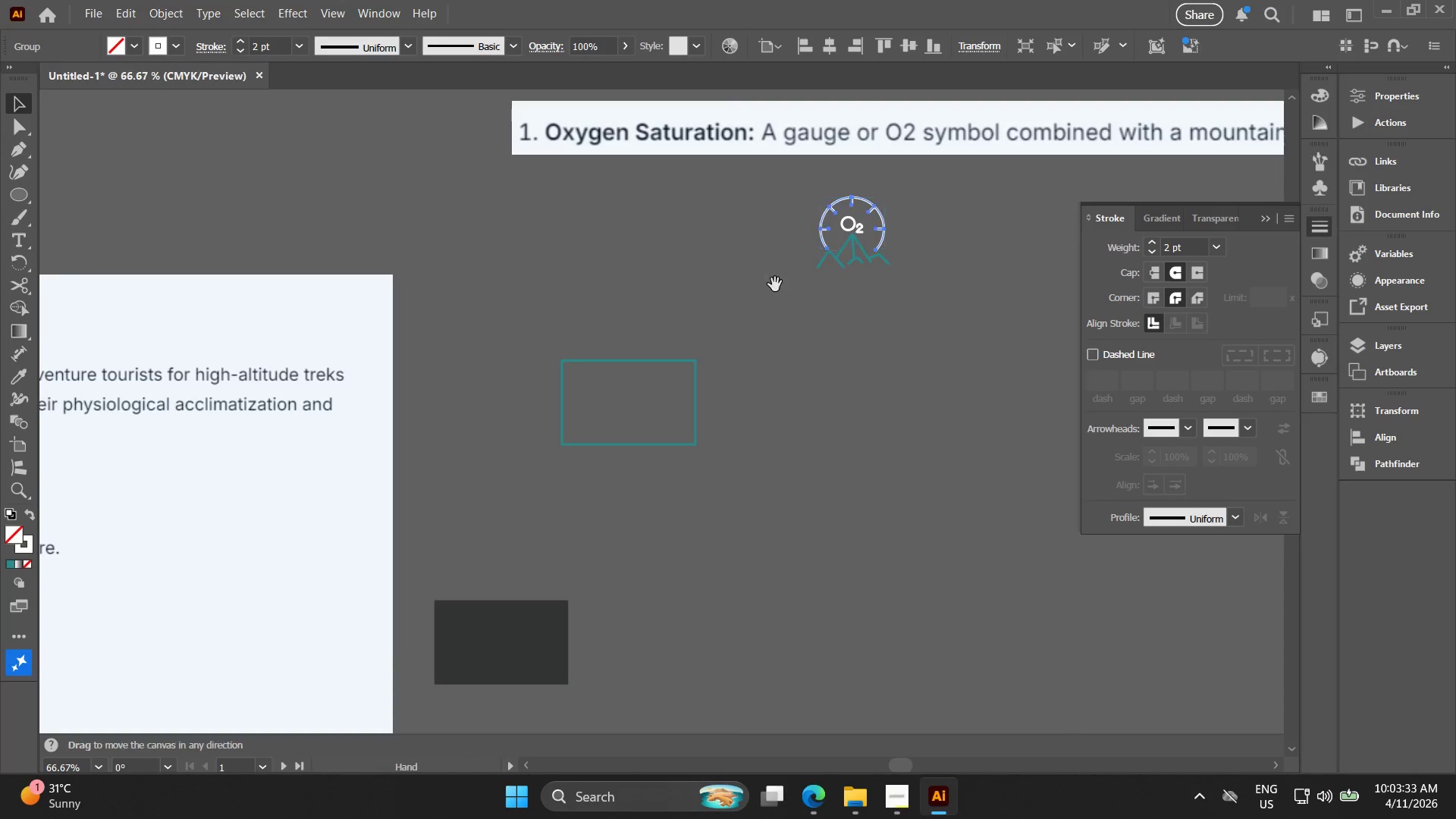 
left_click_drag(start_coordinate=[713, 300], to_coordinate=[839, 221])
 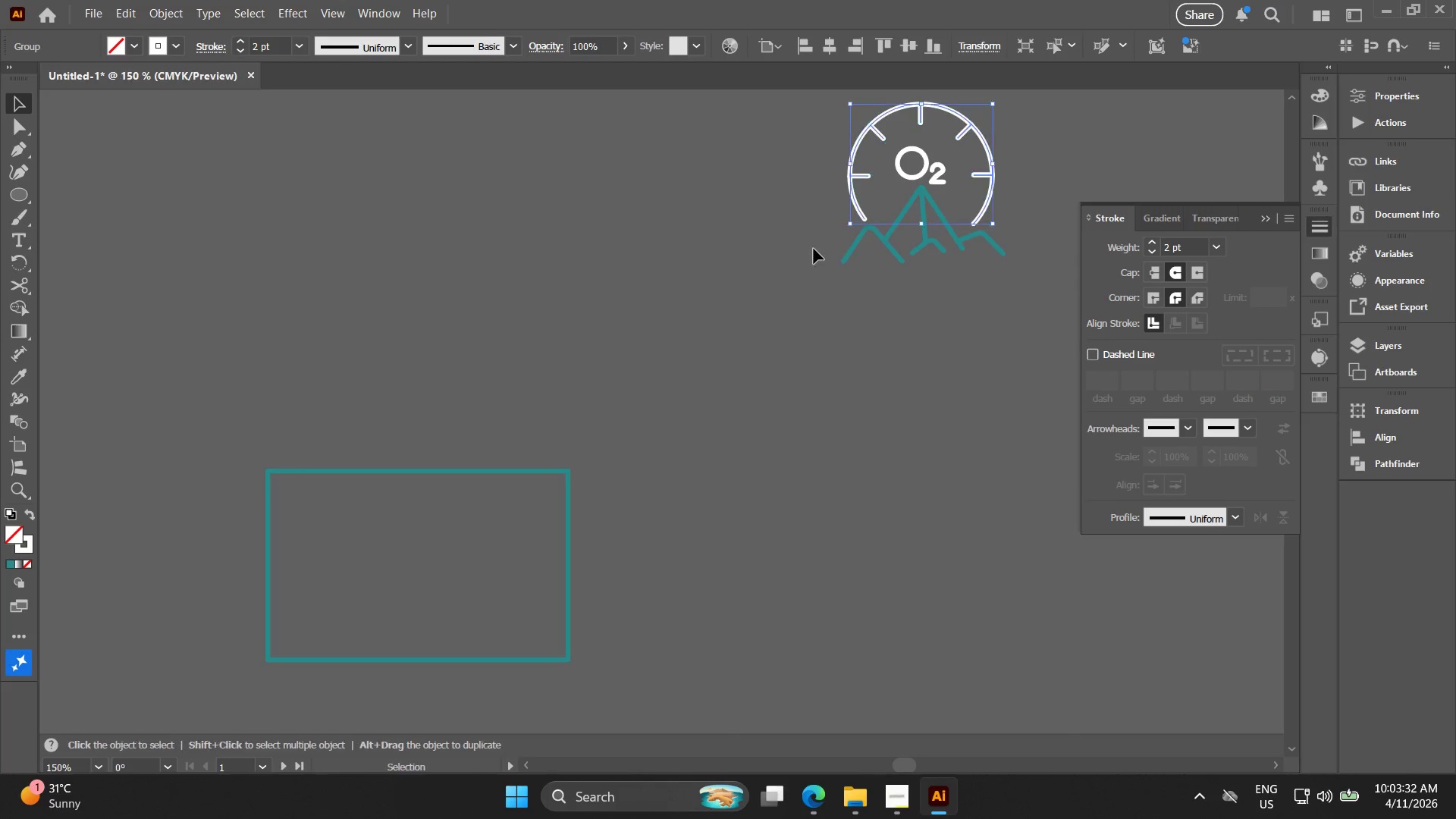 
scroll: coordinate [732, 264], scroll_direction: down, amount: 1.0
 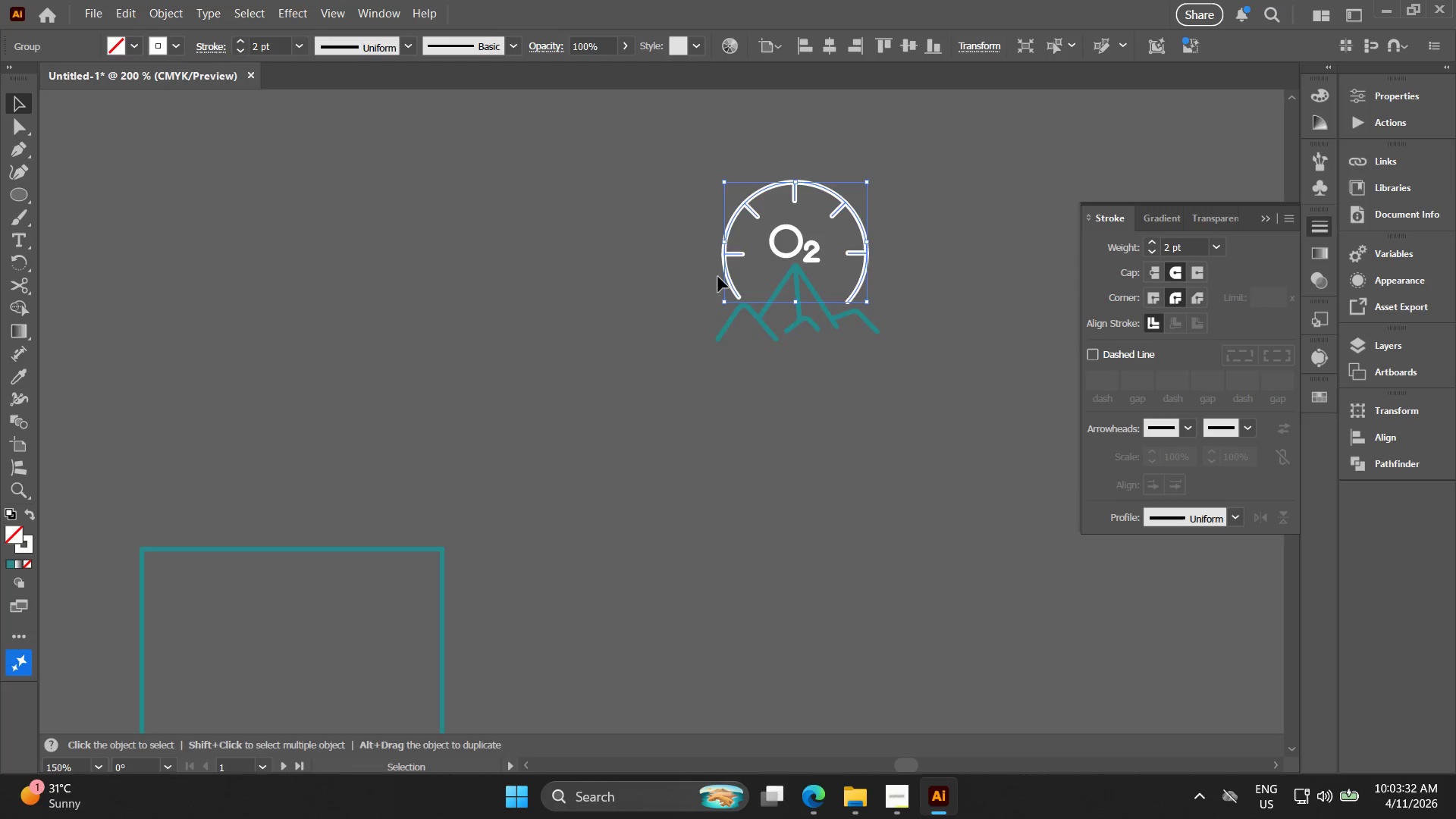 
key(Alt+AltLeft)
 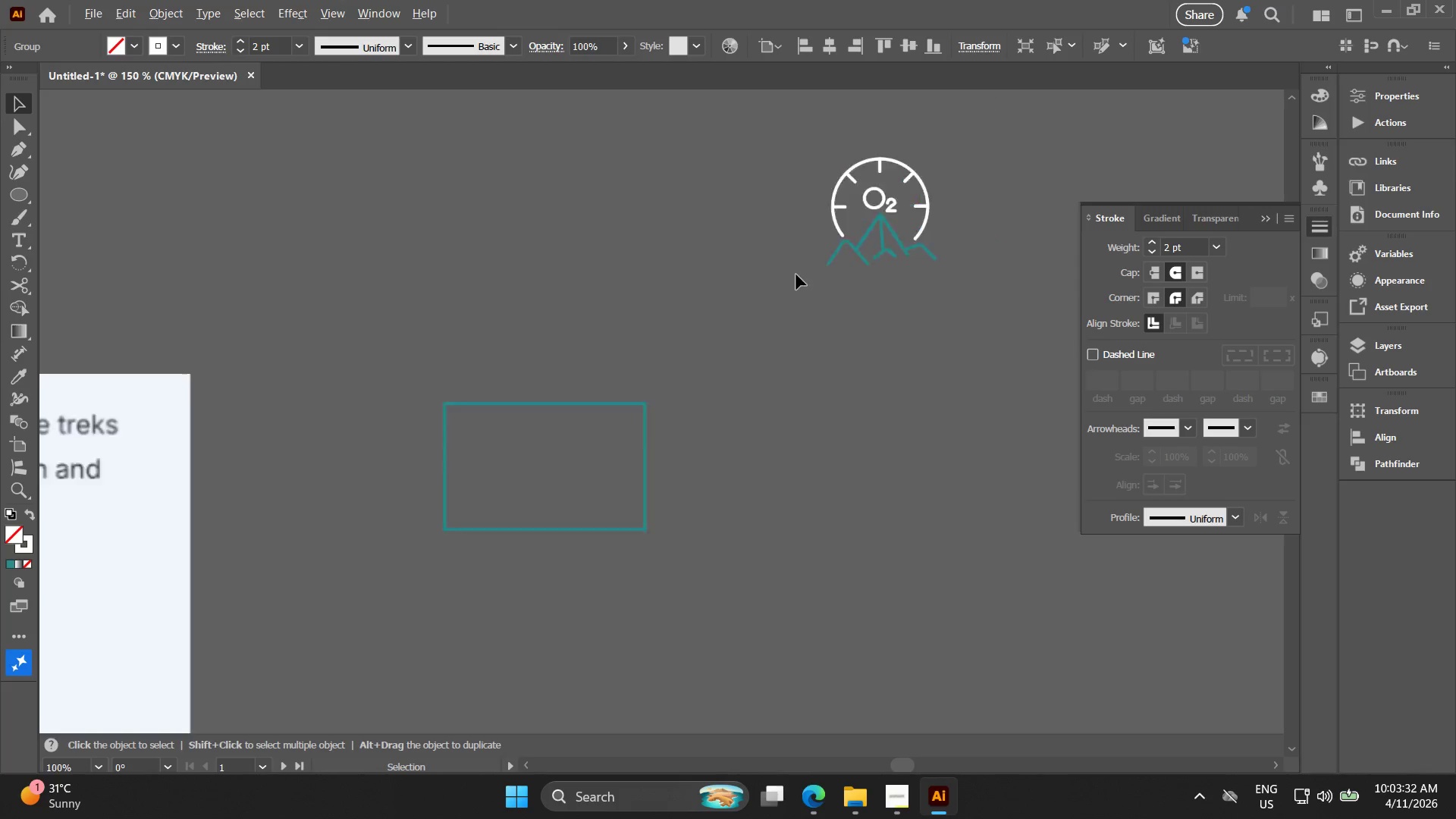 
hold_key(key=Space, duration=0.44)
 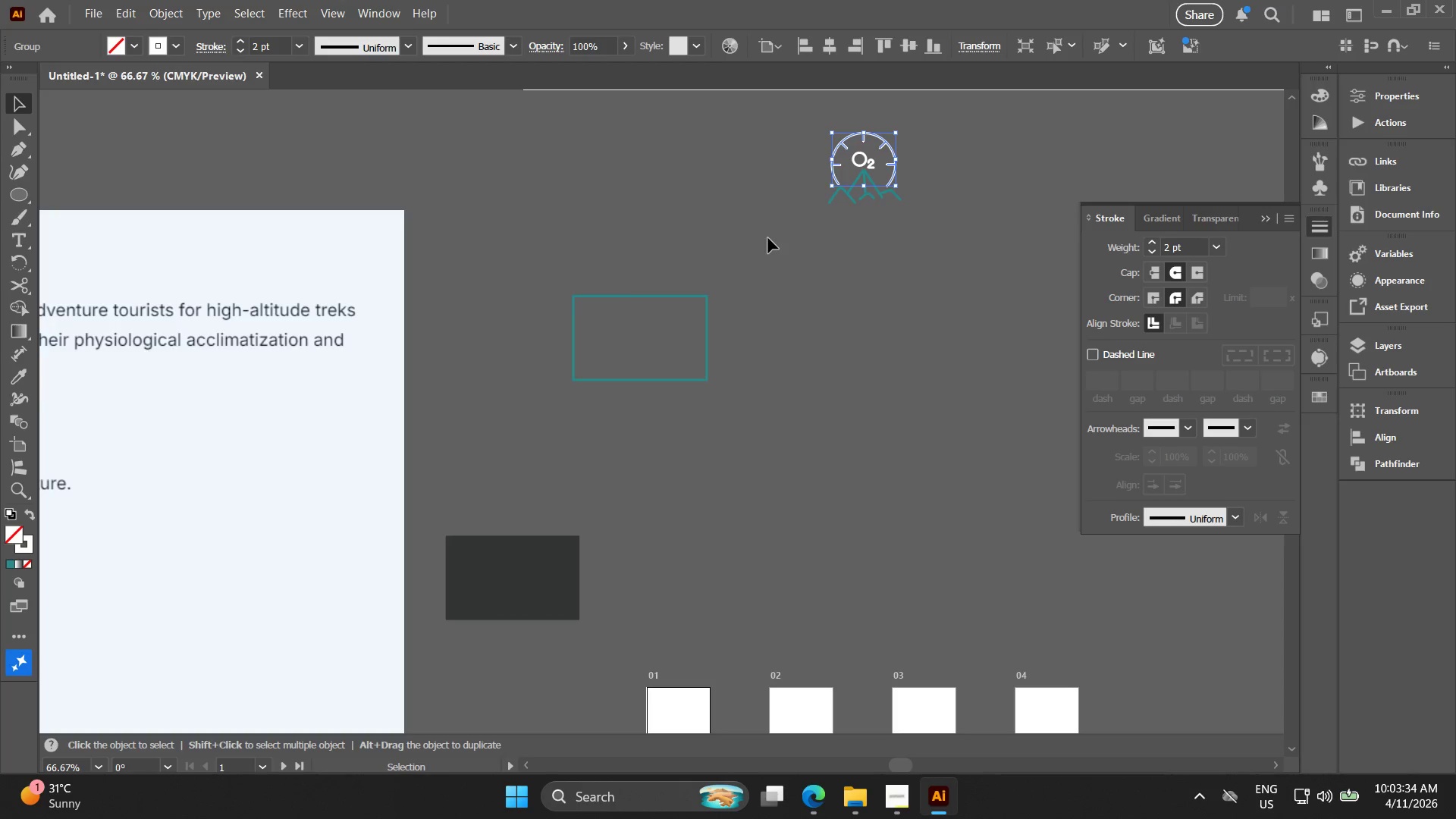 
left_click_drag(start_coordinate=[770, 282], to_coordinate=[782, 218])
 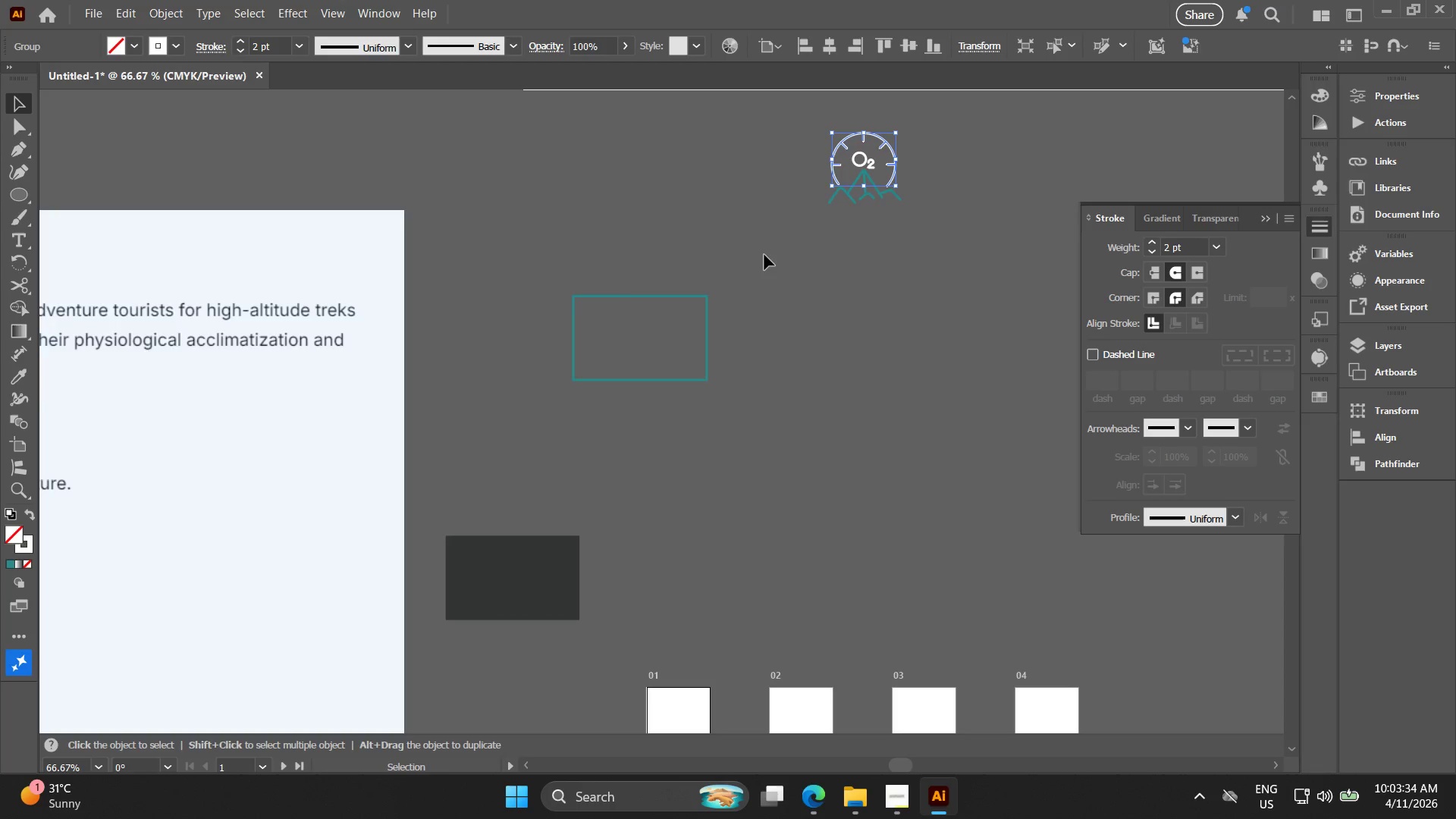 
scroll: coordinate [796, 275], scroll_direction: down, amount: 2.0
 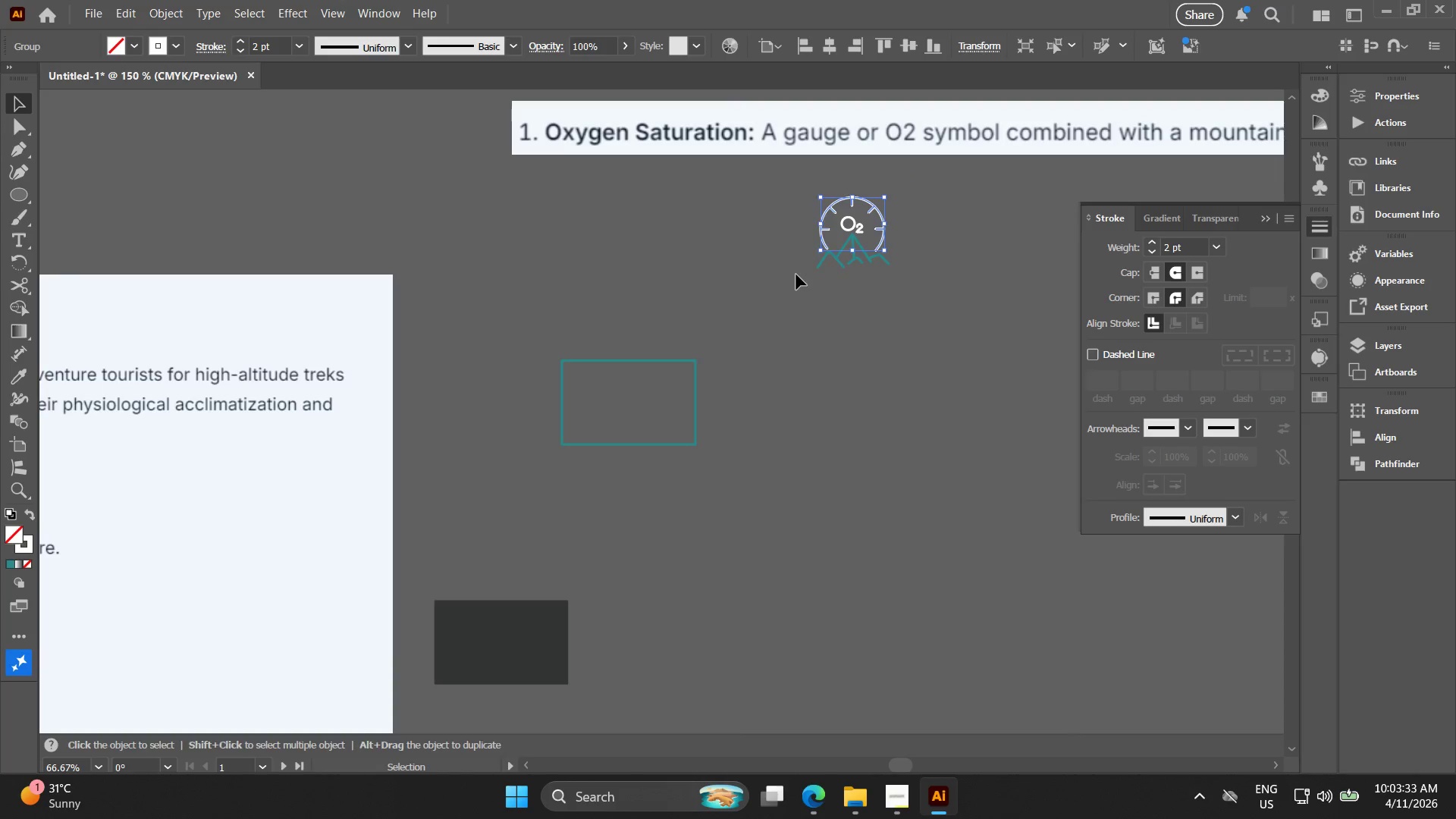 
type(vX)
 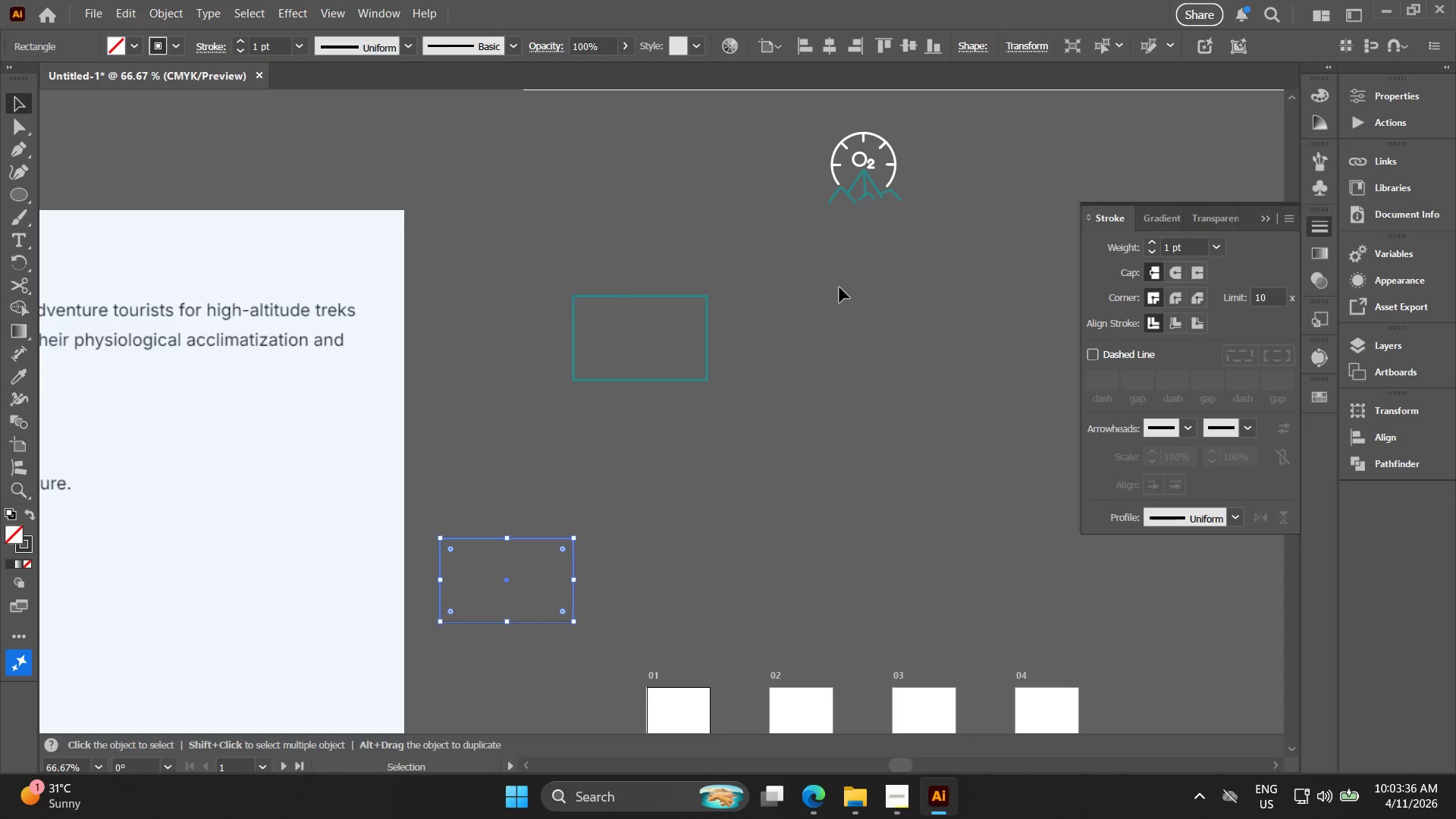 
left_click_drag(start_coordinate=[582, 549], to_coordinate=[576, 551])
 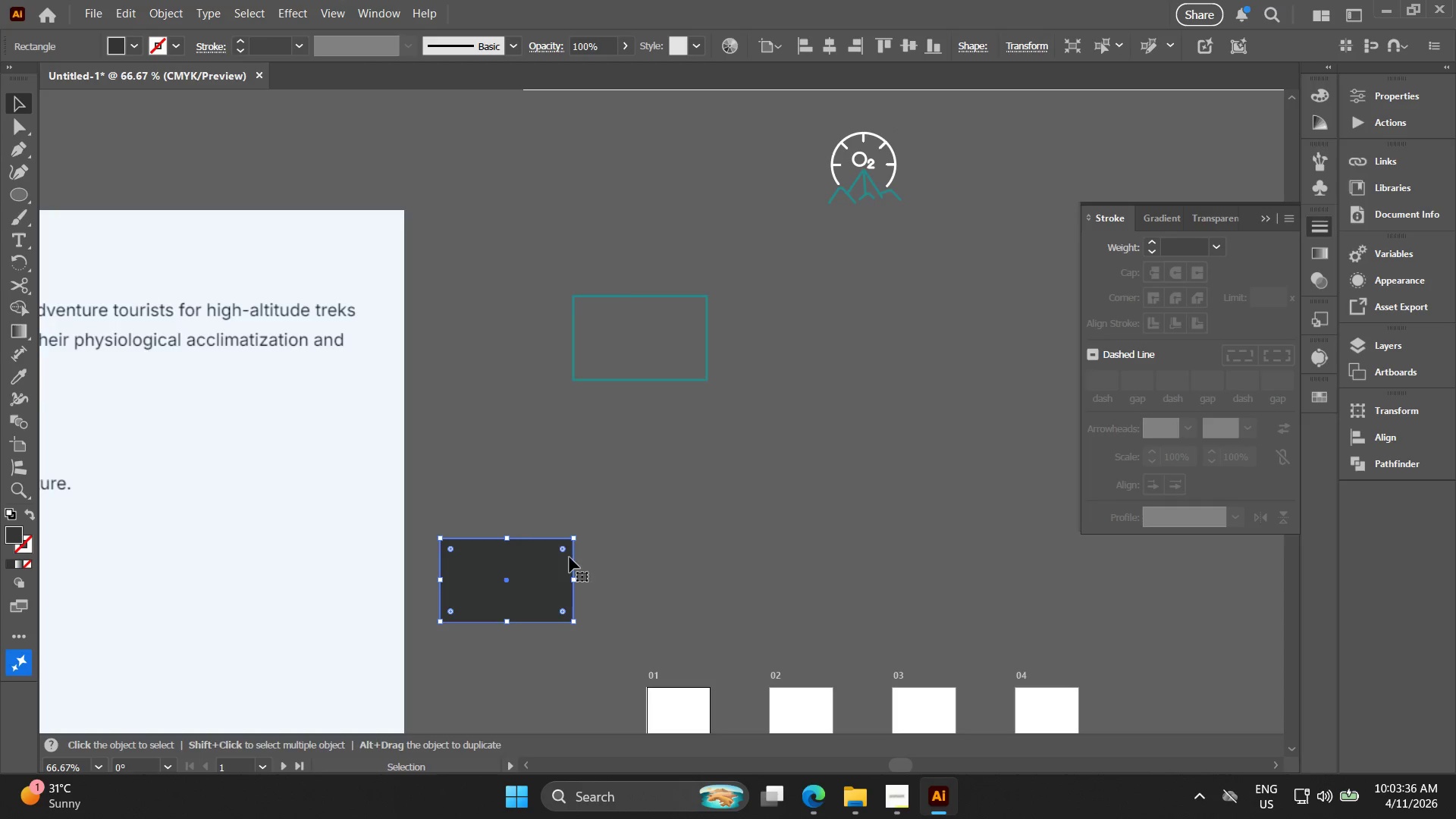 
key(Alt+AltLeft)
 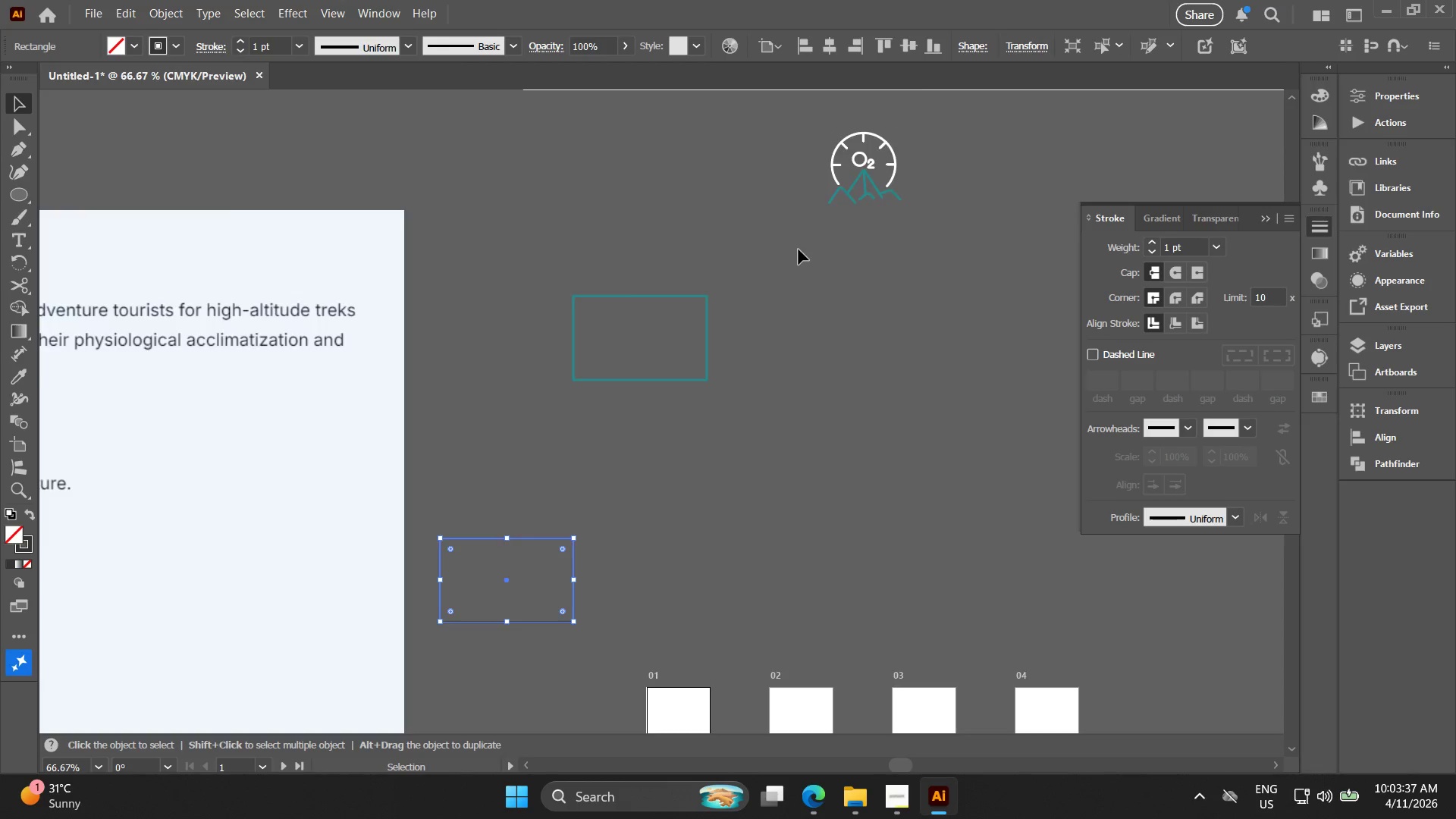 
hold_key(key=Space, duration=0.36)
 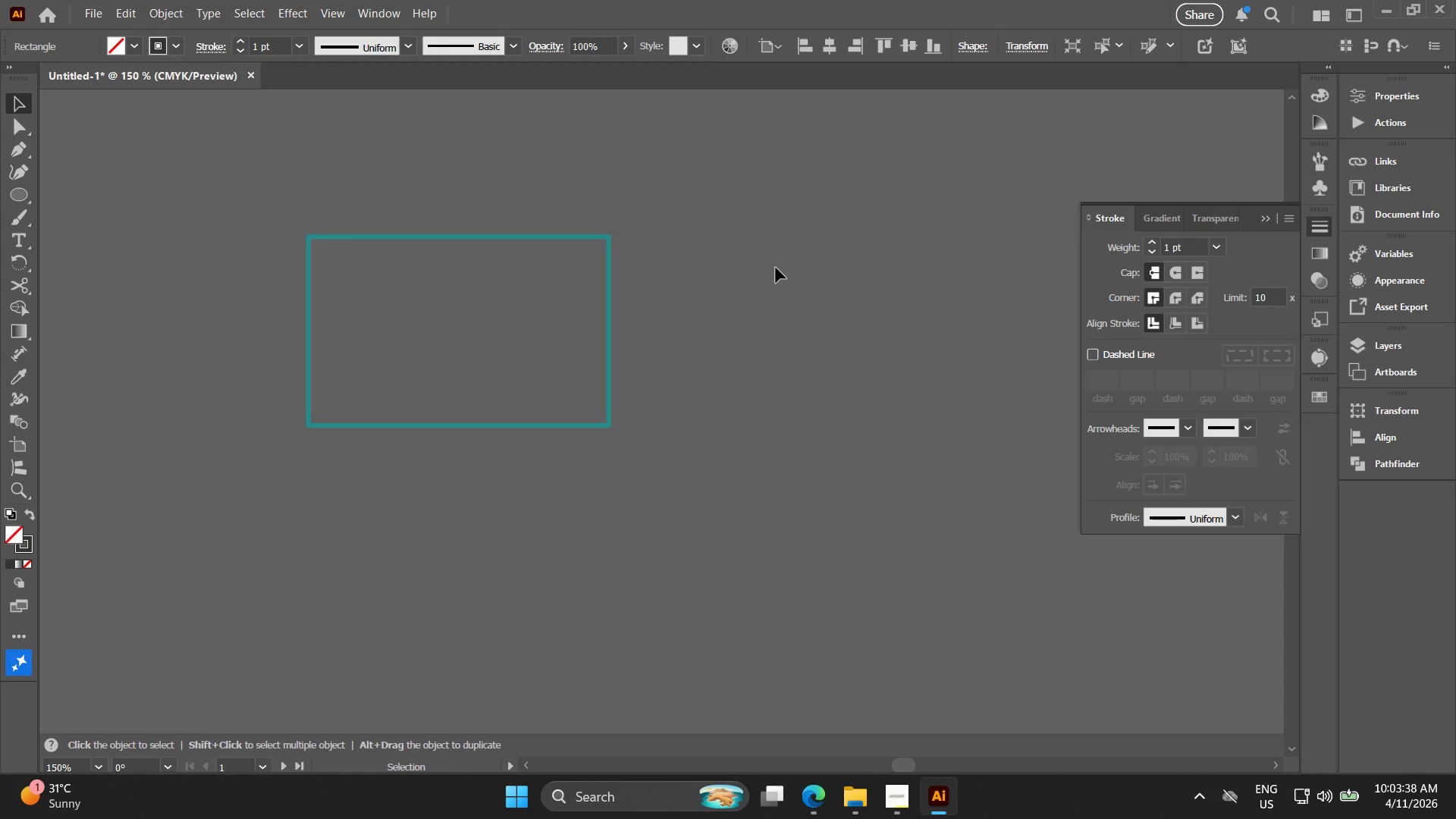 
left_click_drag(start_coordinate=[739, 263], to_coordinate=[756, 146])
 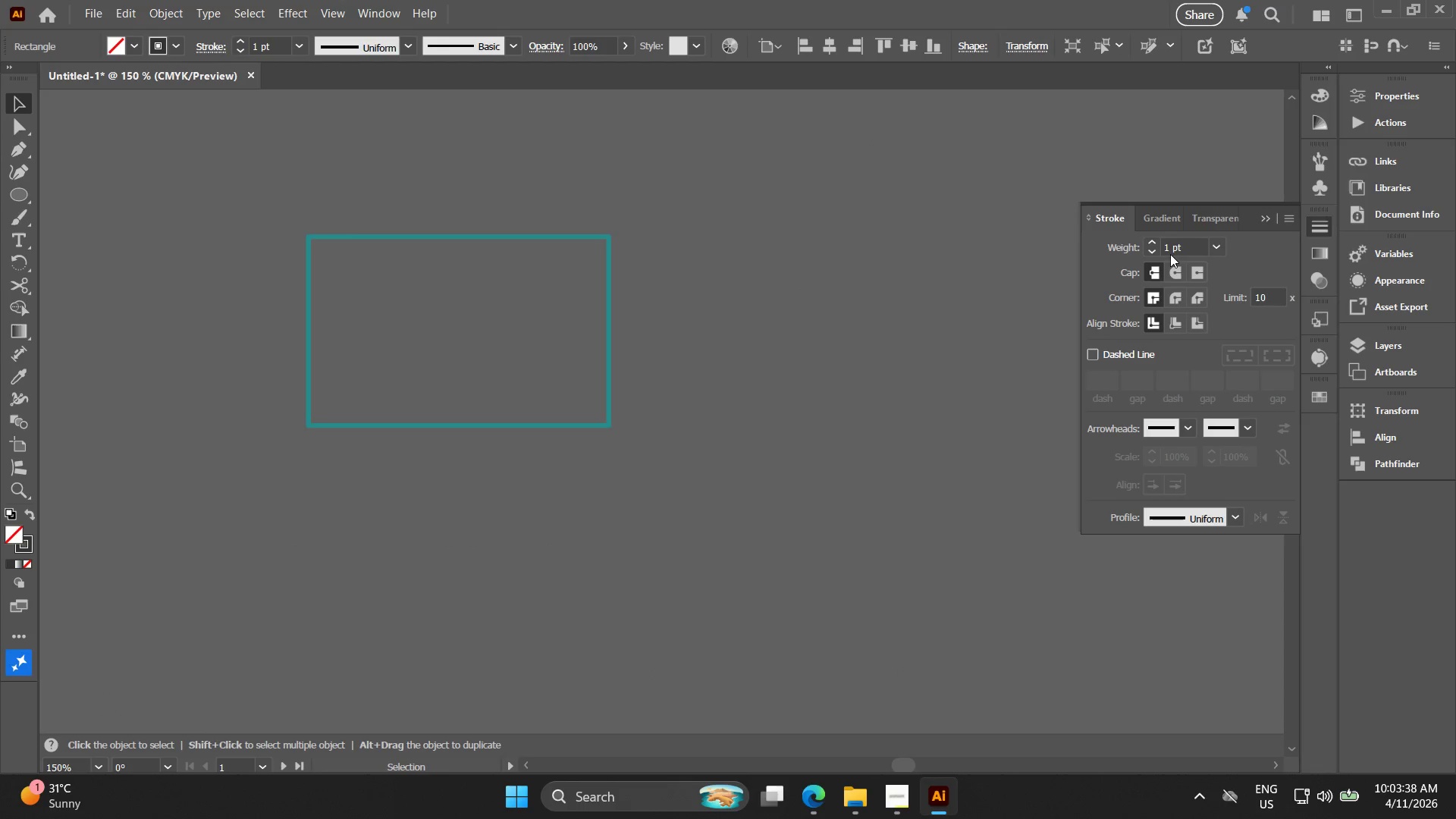 
scroll: coordinate [799, 249], scroll_direction: up, amount: 2.0
 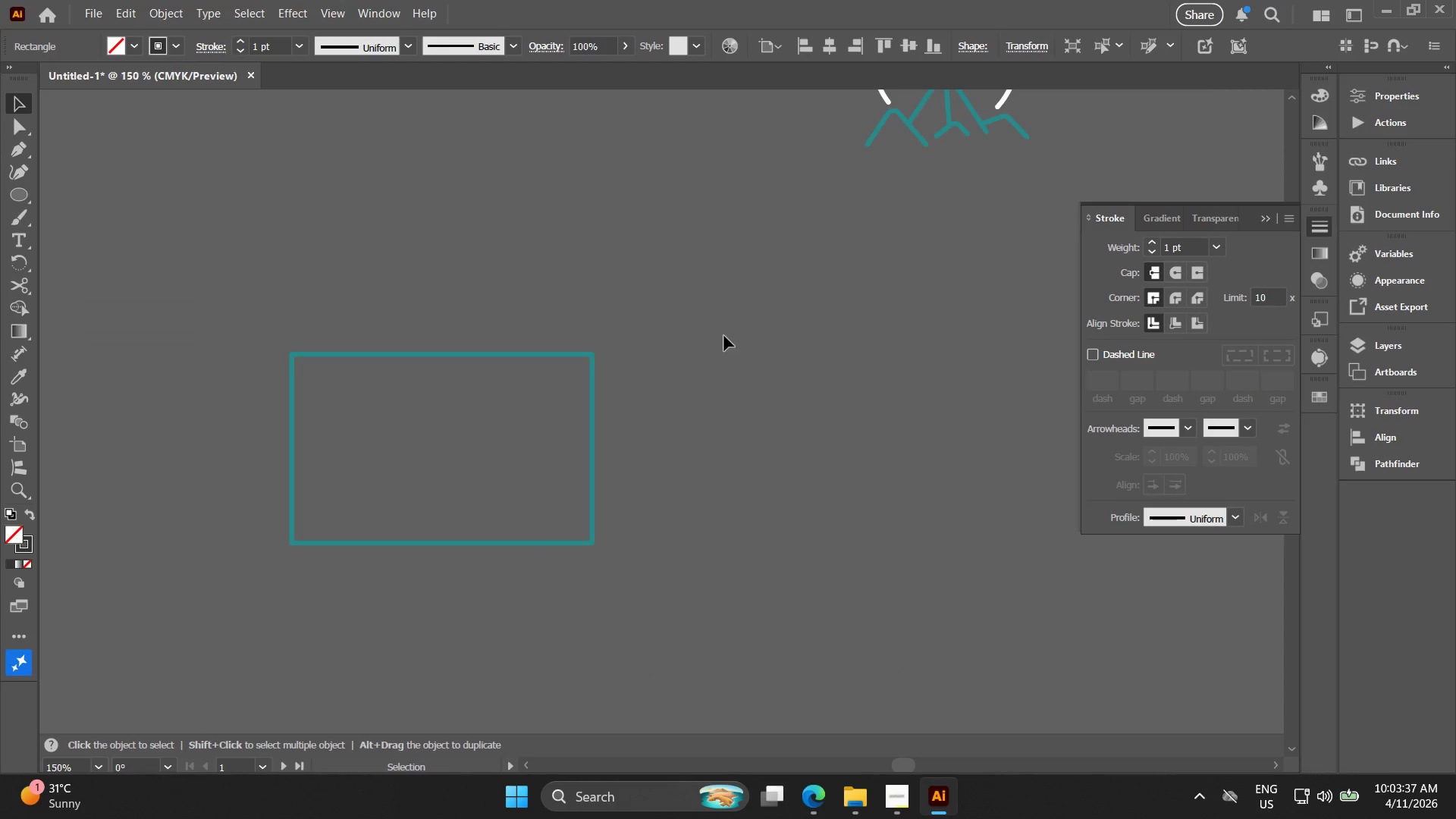 
left_click_drag(start_coordinate=[1193, 247], to_coordinate=[1164, 246])
 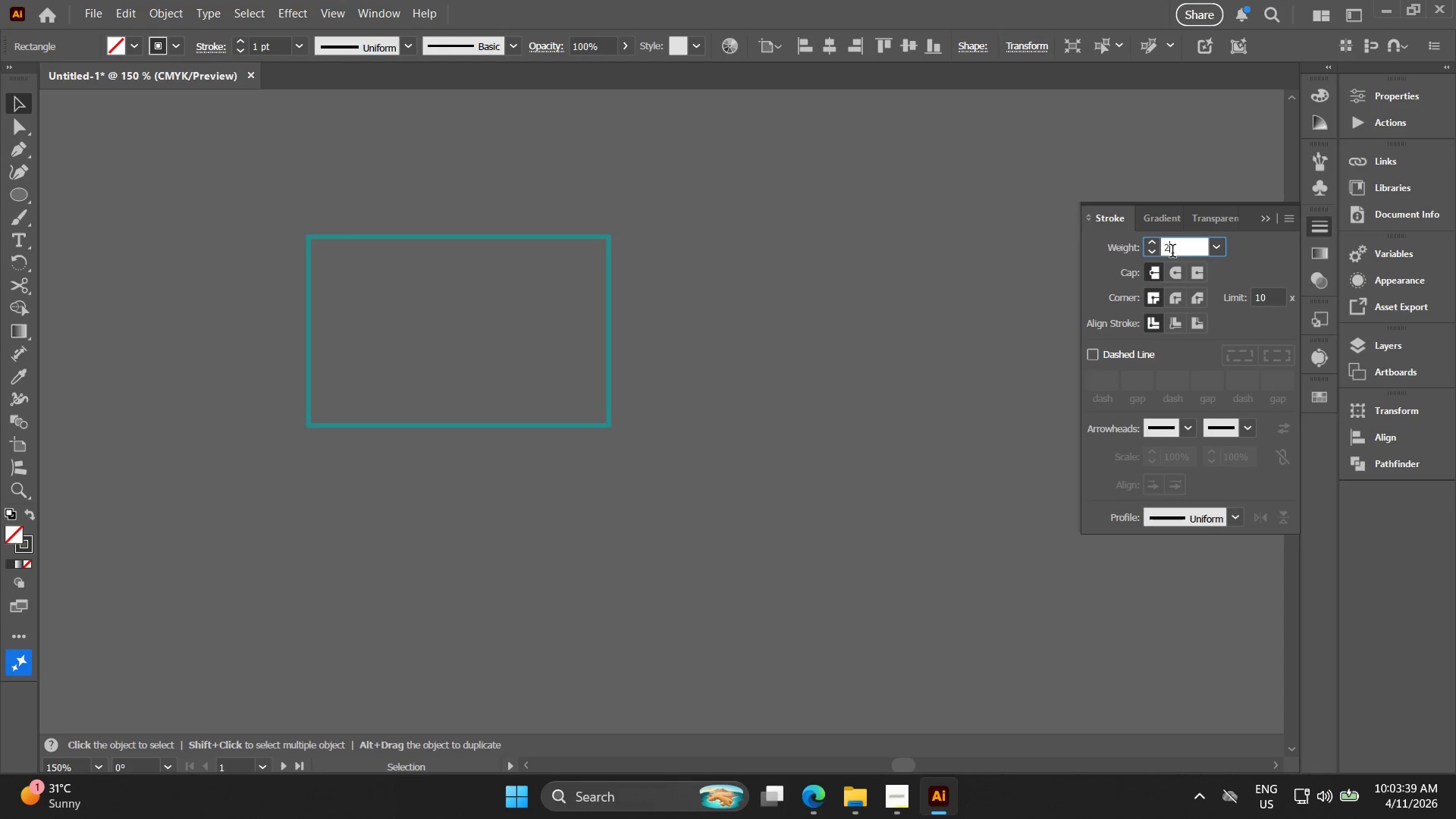 
key(2)
 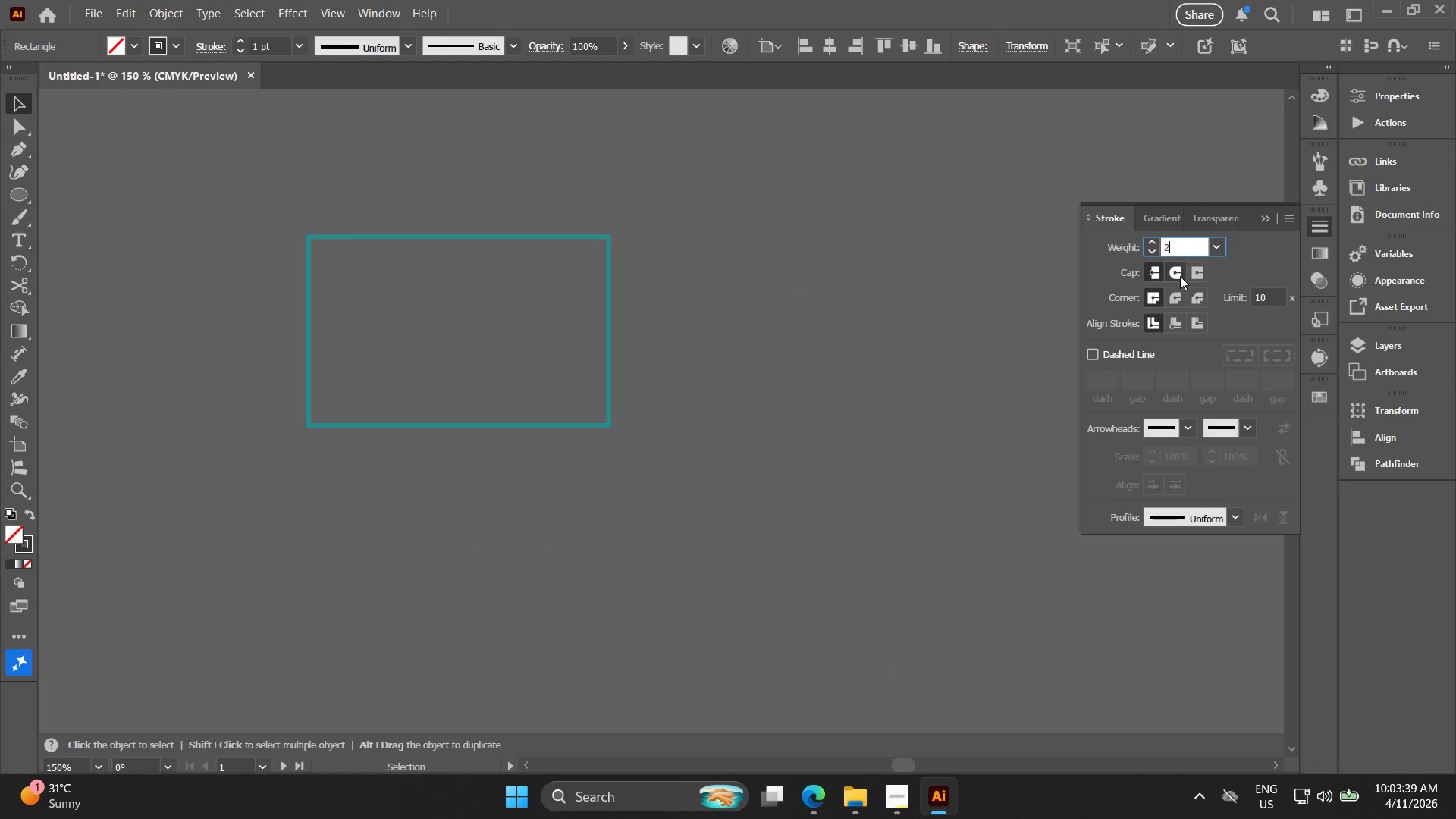 
left_click([1180, 276])
 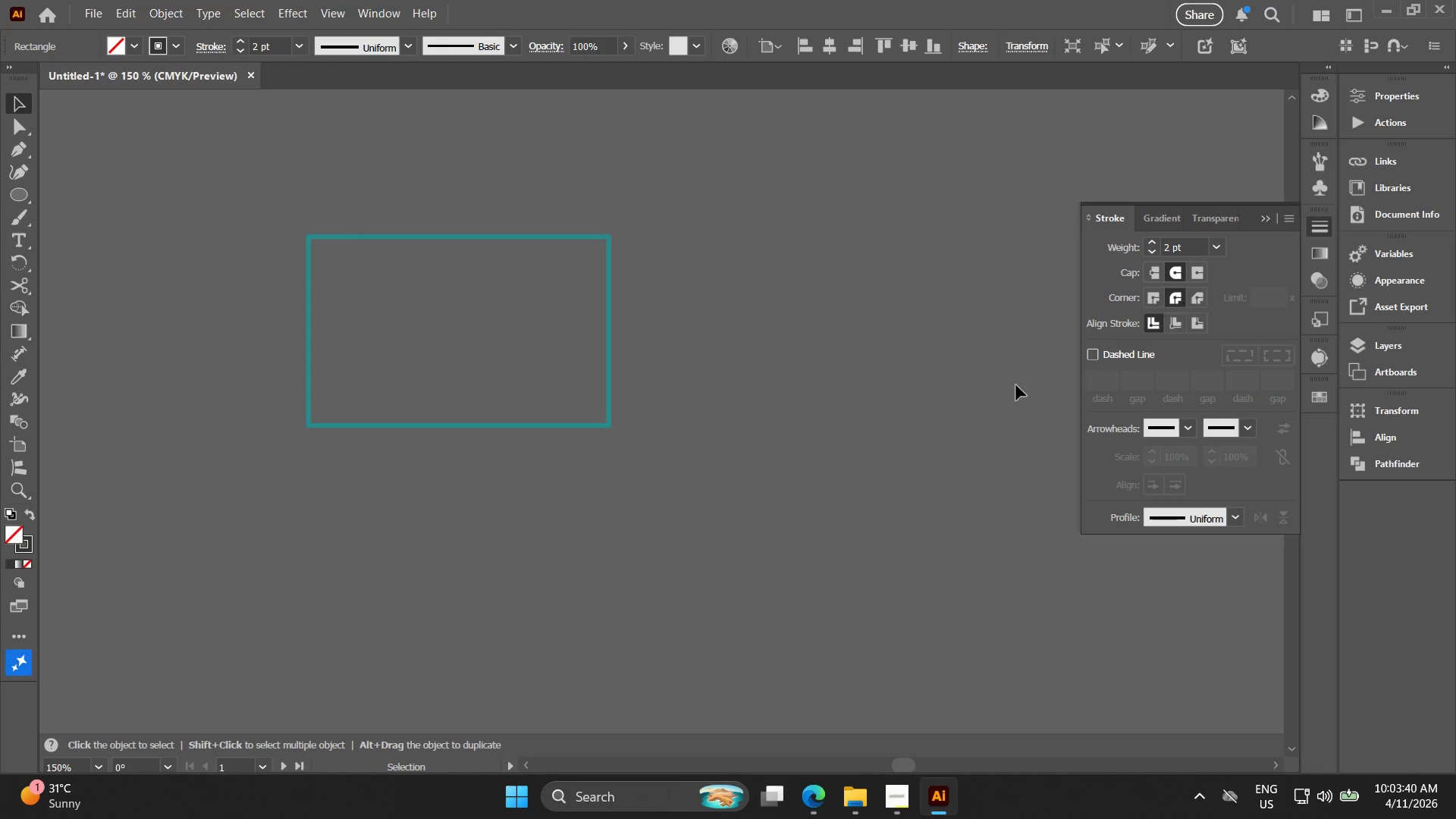 
key(Alt+AltLeft)
 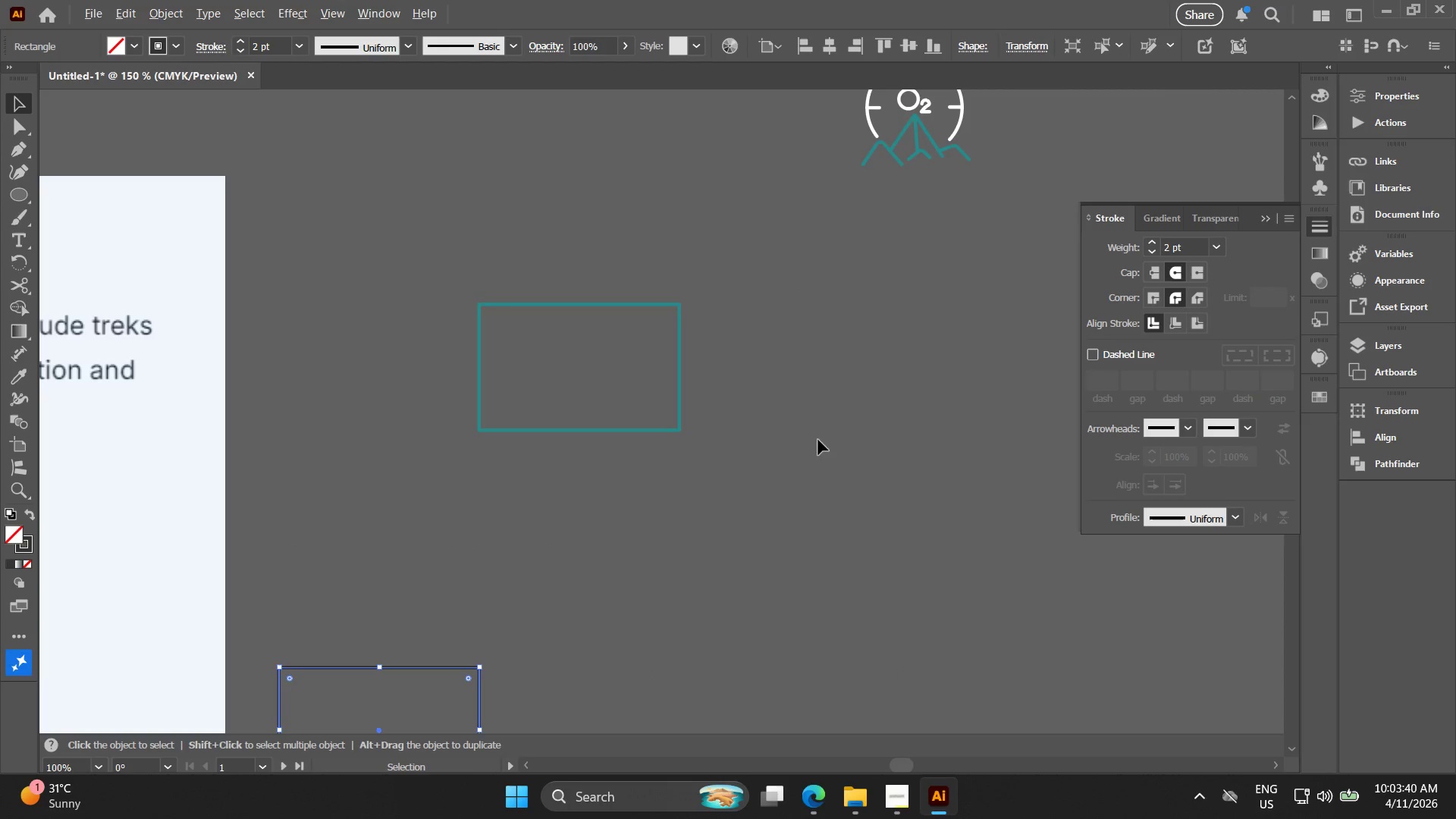 
key(Space)
 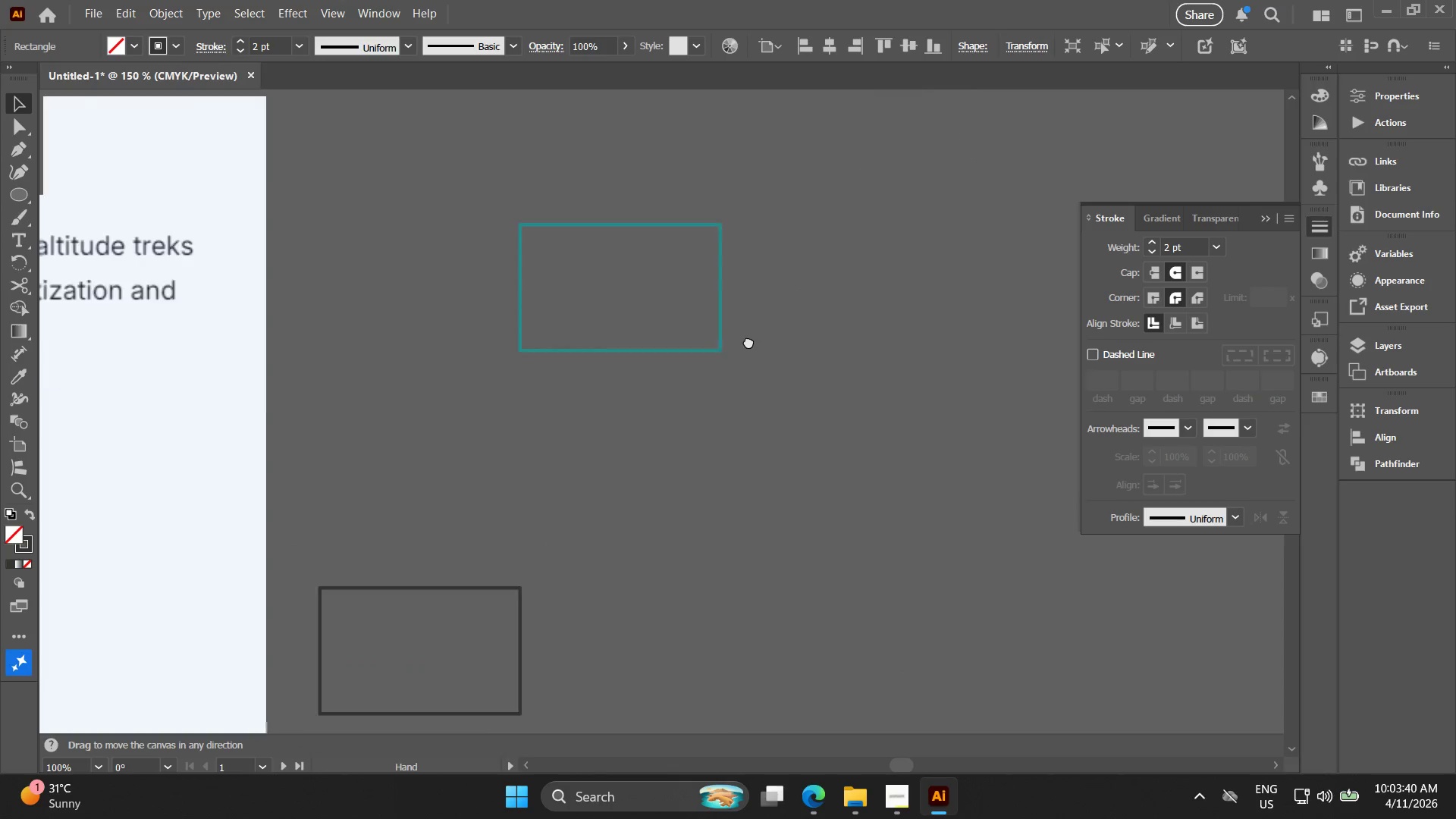 
left_click_drag(start_coordinate=[708, 422], to_coordinate=[718, 364])
 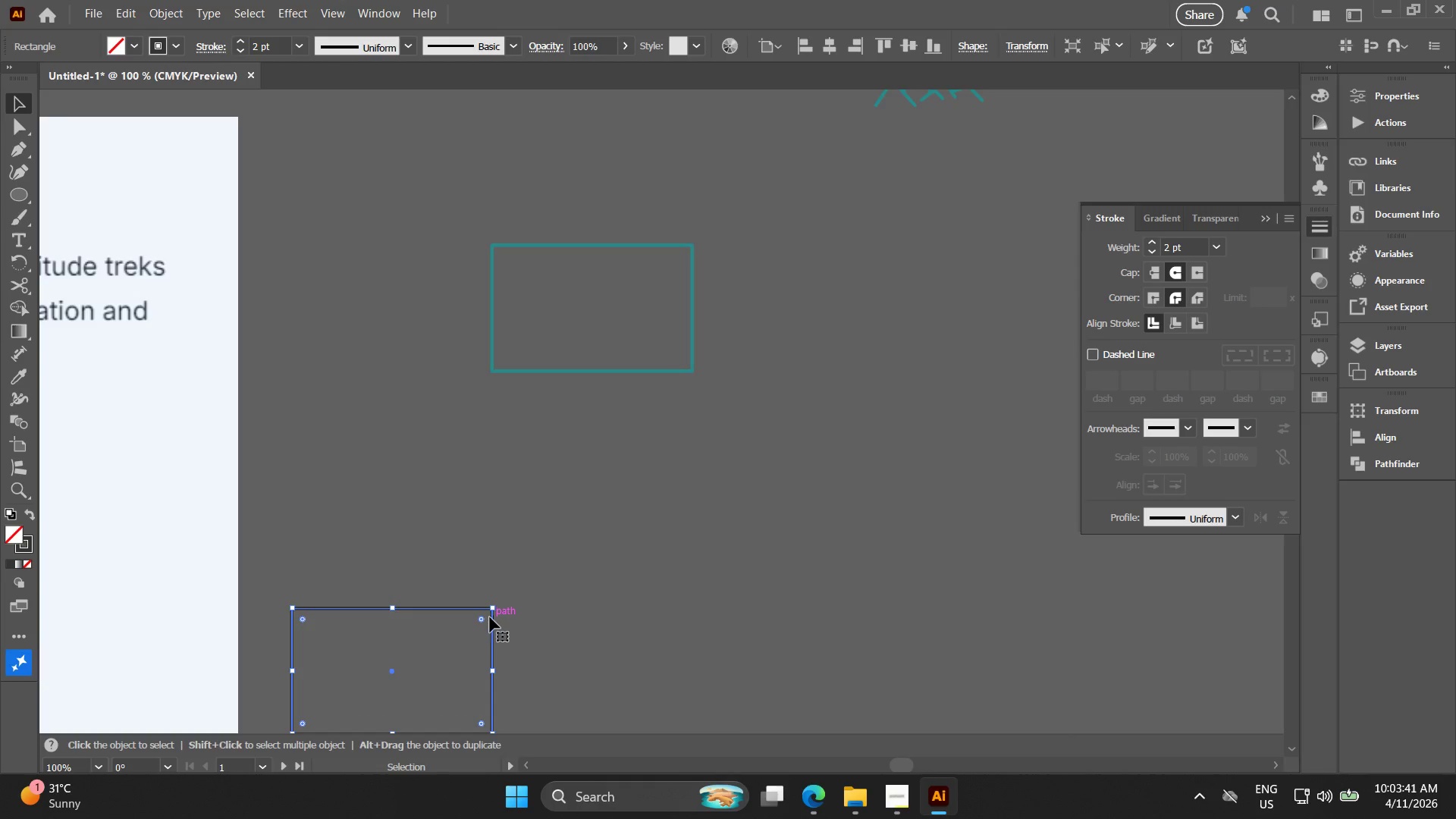 
scroll: coordinate [821, 440], scroll_direction: down, amount: 1.0
 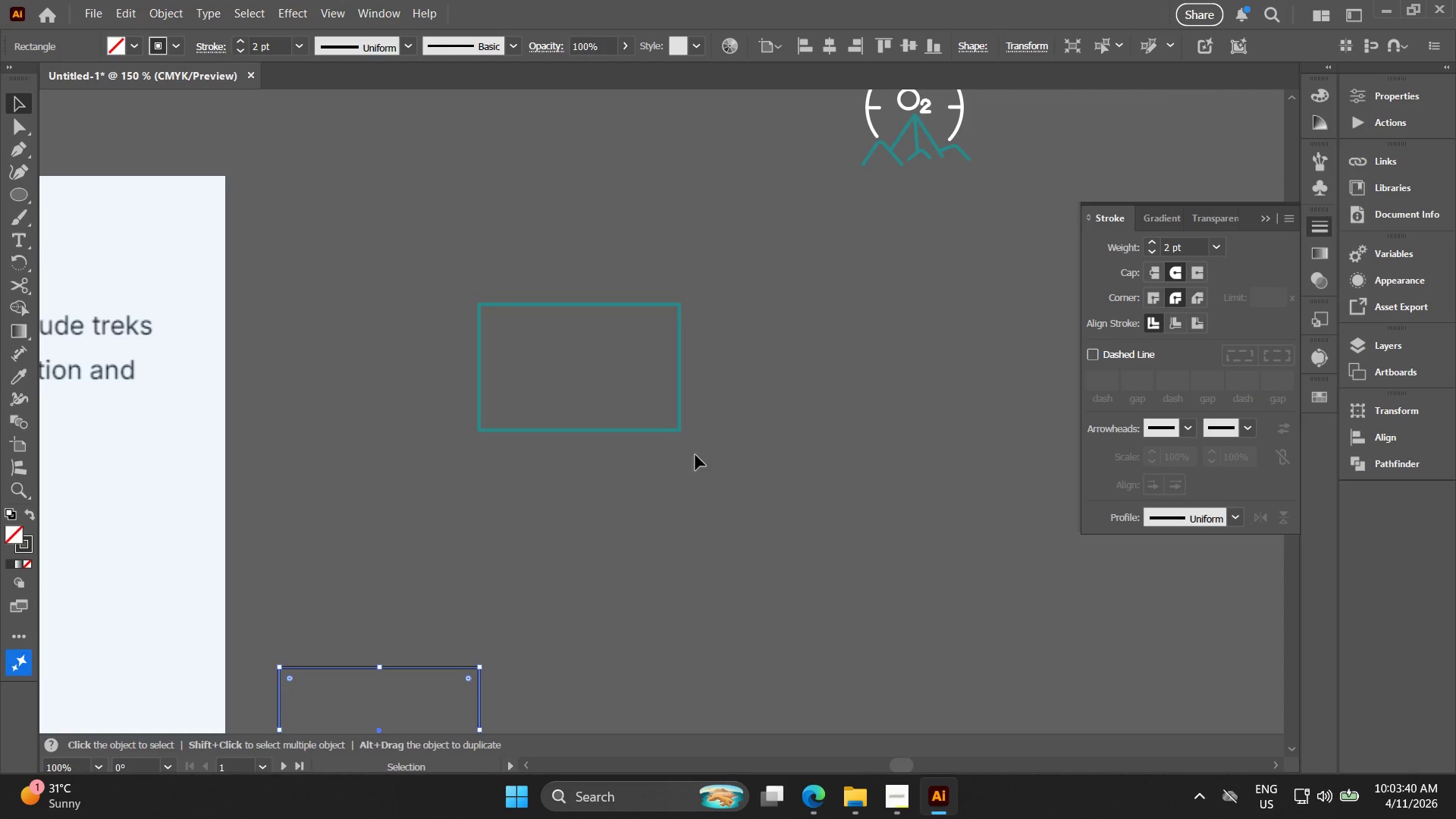 
left_click_drag(start_coordinate=[491, 617], to_coordinate=[780, 140])
 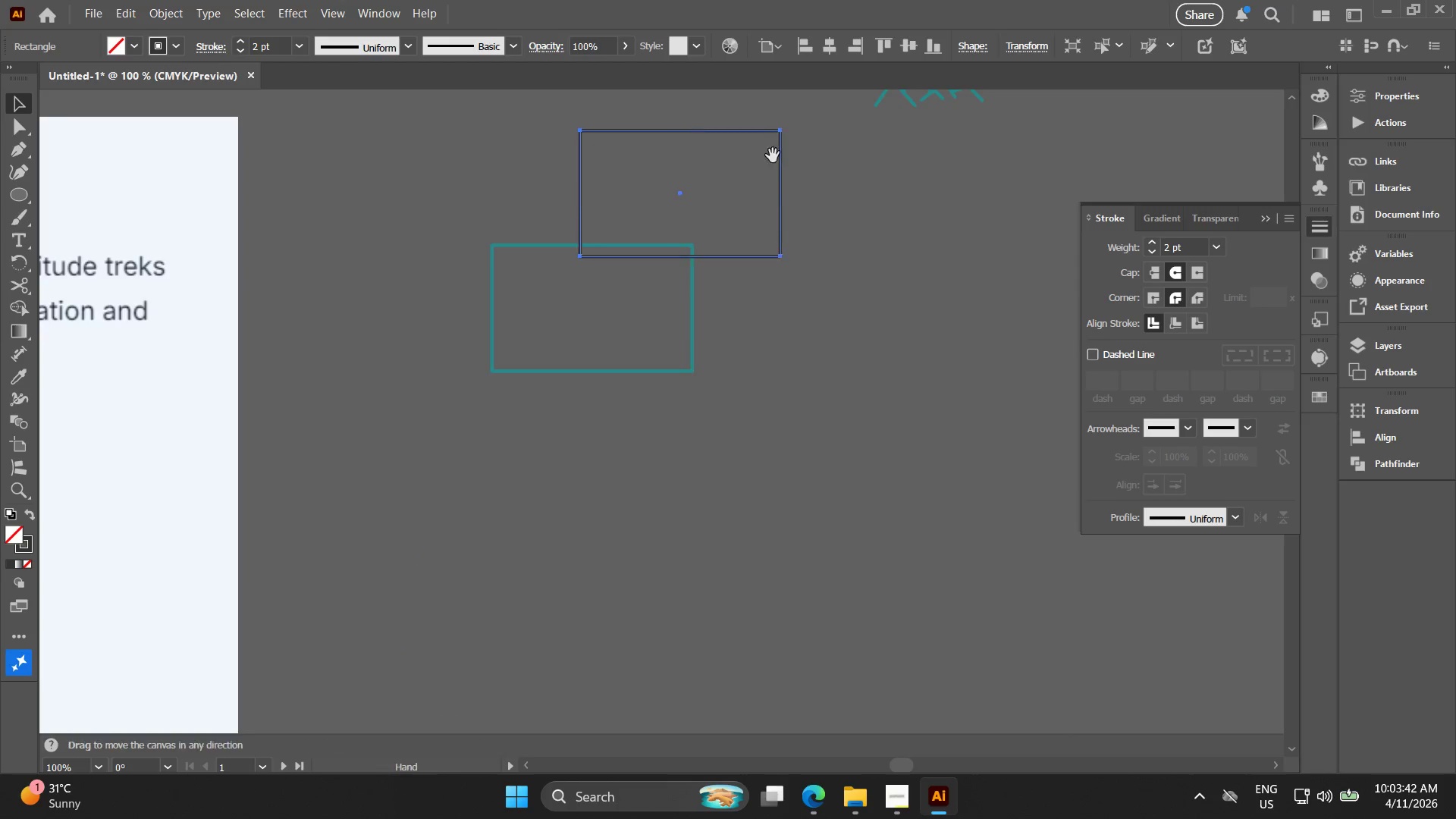 
hold_key(key=Space, duration=0.47)
 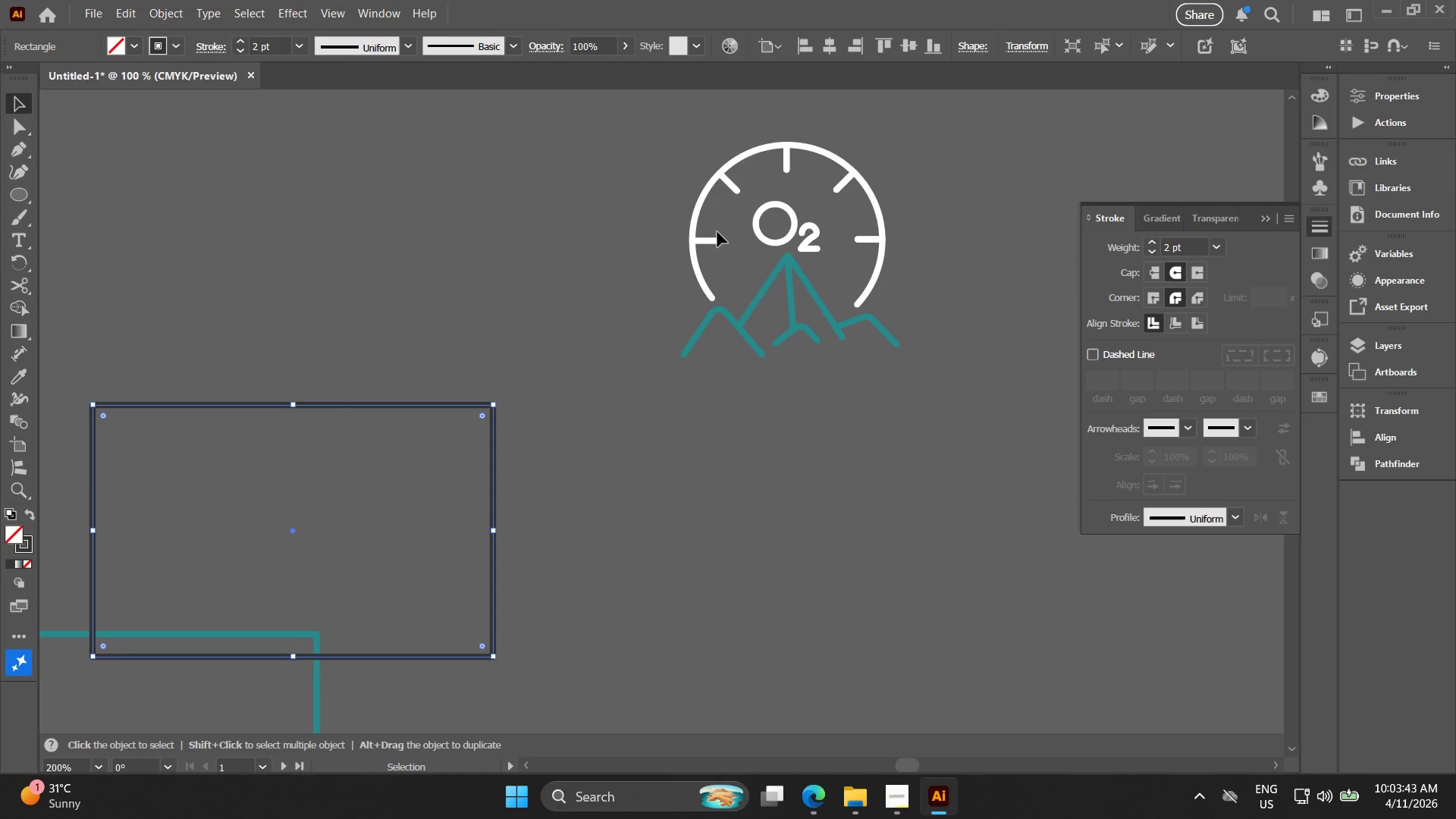 
left_click_drag(start_coordinate=[760, 163], to_coordinate=[566, 353])
 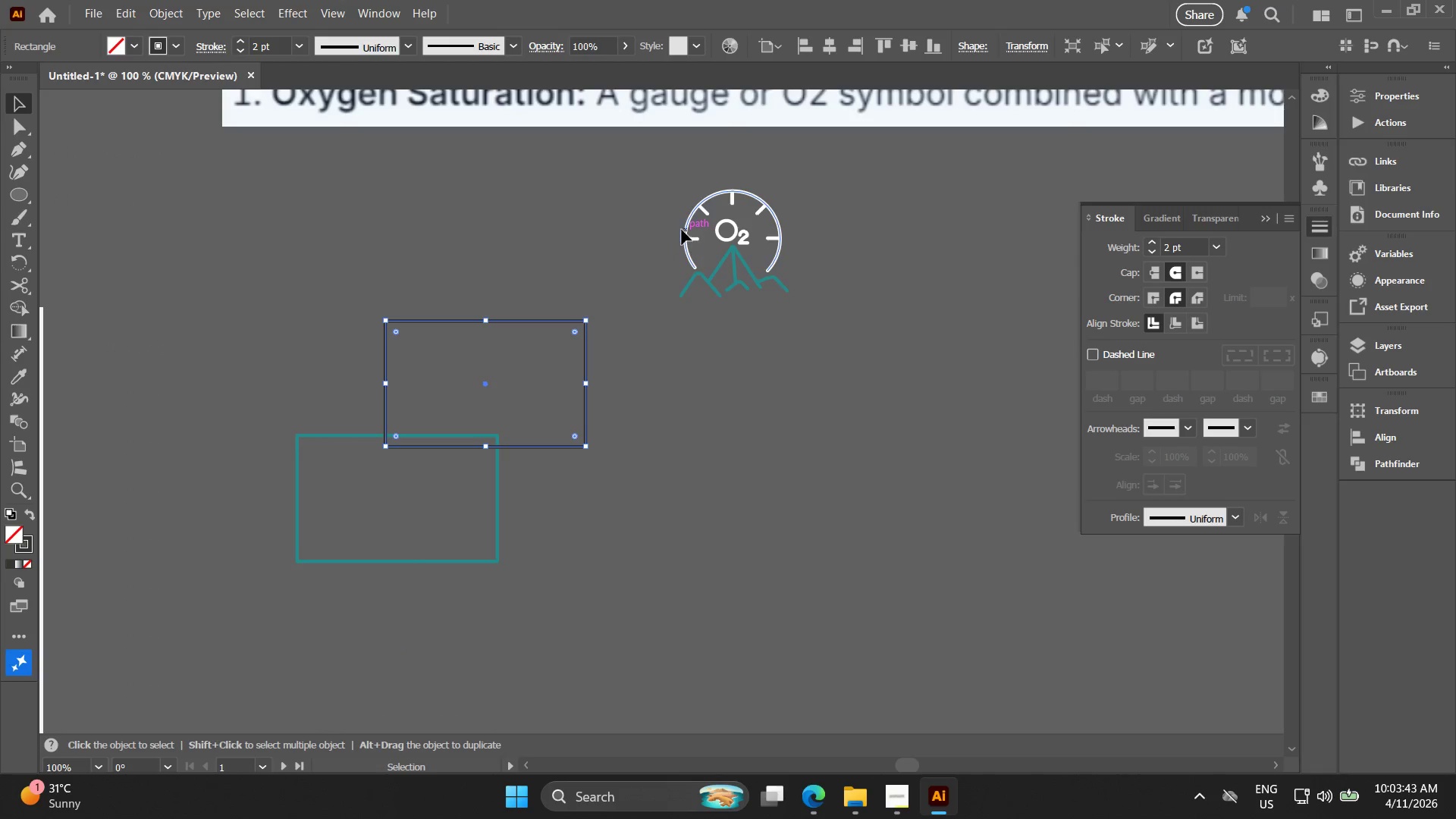 
key(Alt+AltLeft)
 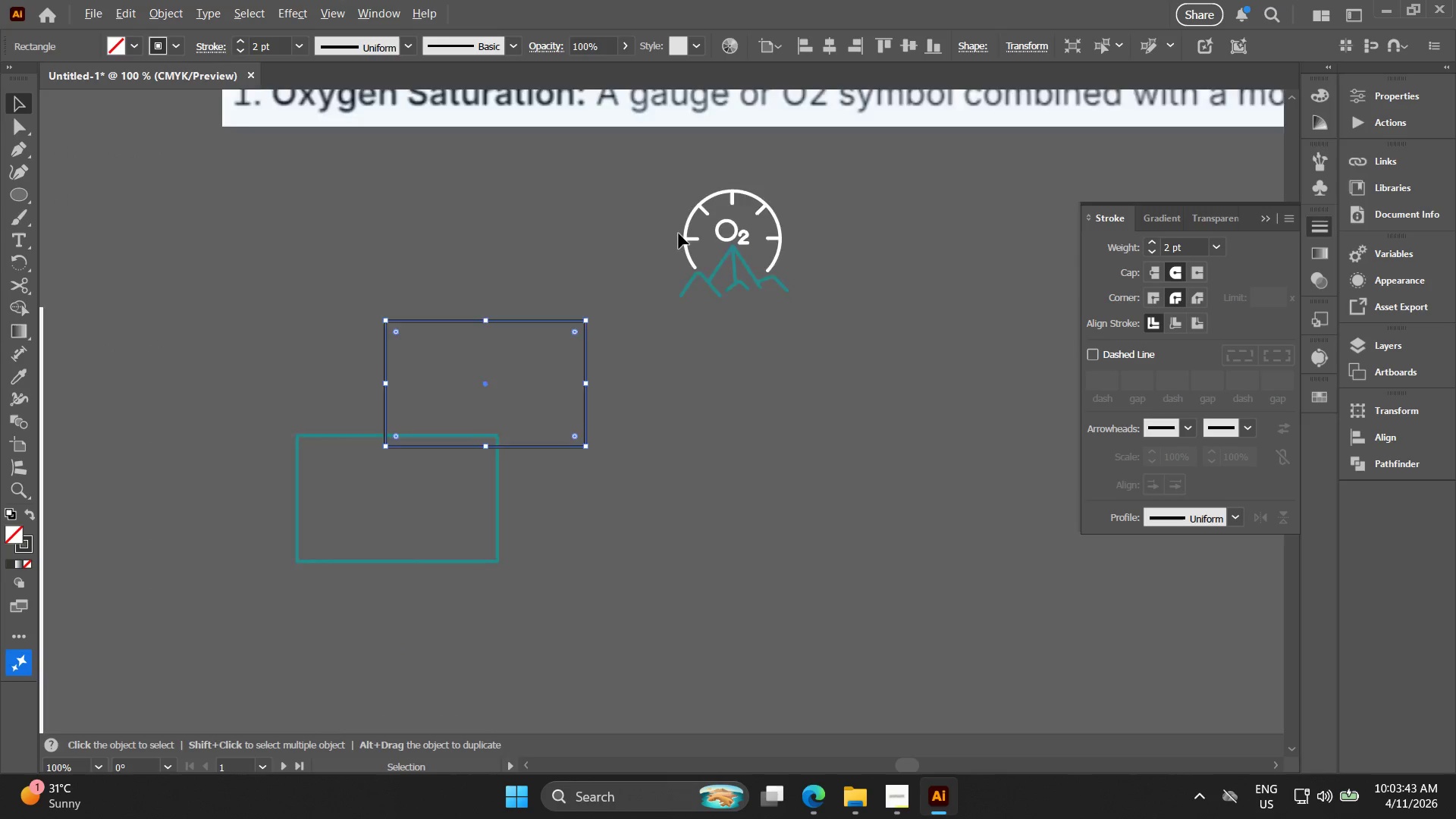 
left_click_drag(start_coordinate=[721, 231], to_coordinate=[682, 213])
 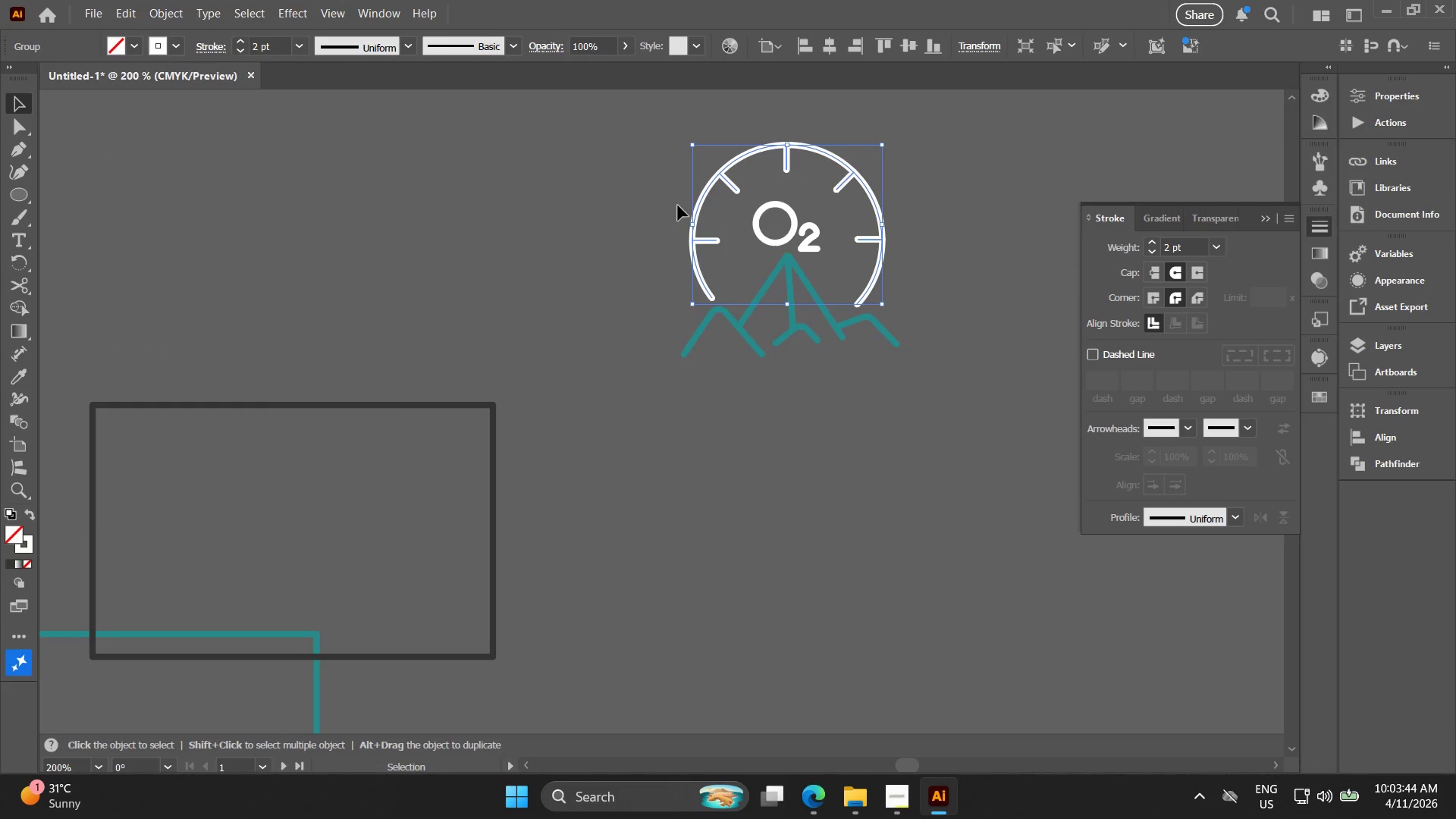 
scroll: coordinate [678, 238], scroll_direction: up, amount: 2.0
 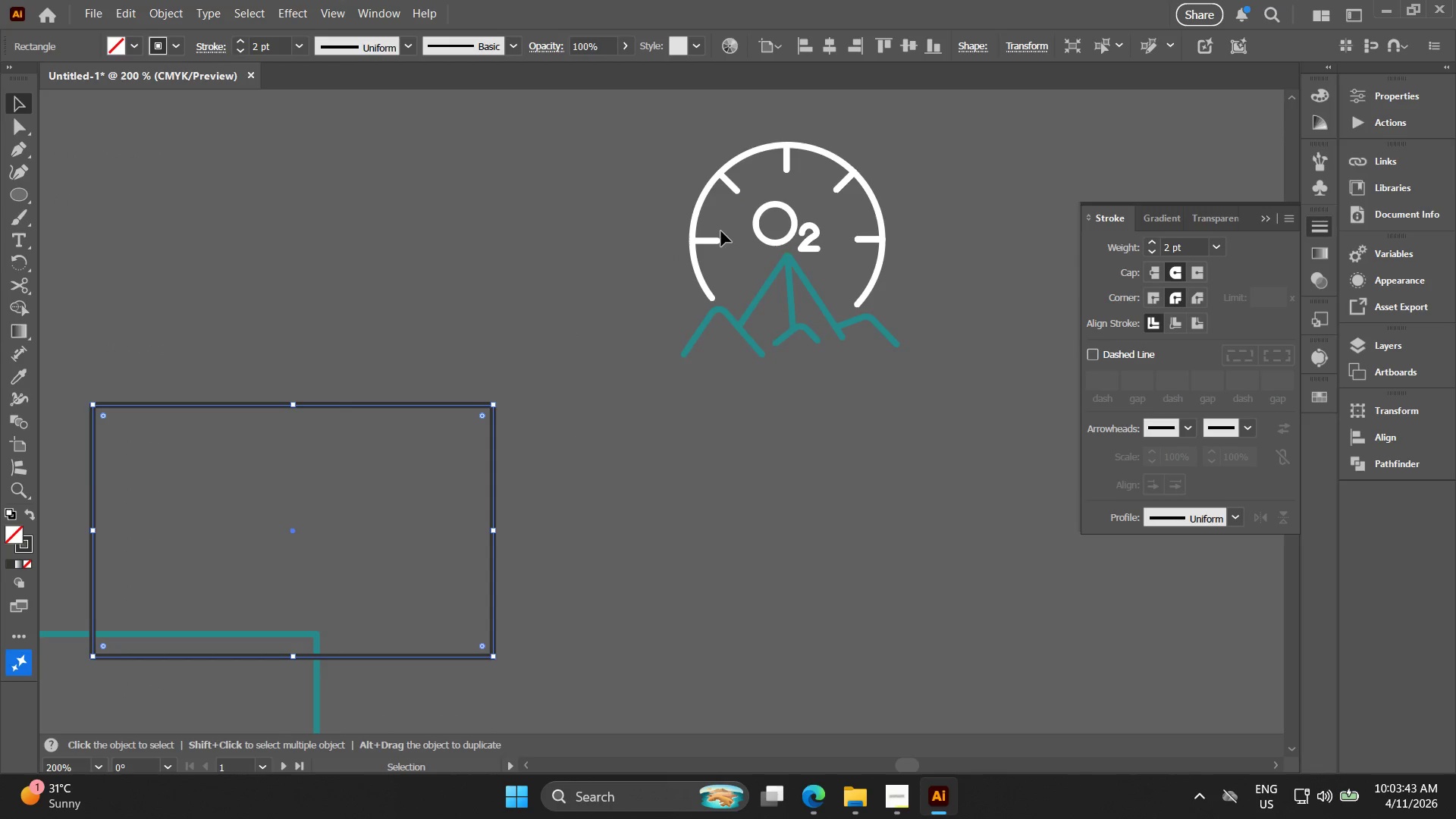 
key(I)
 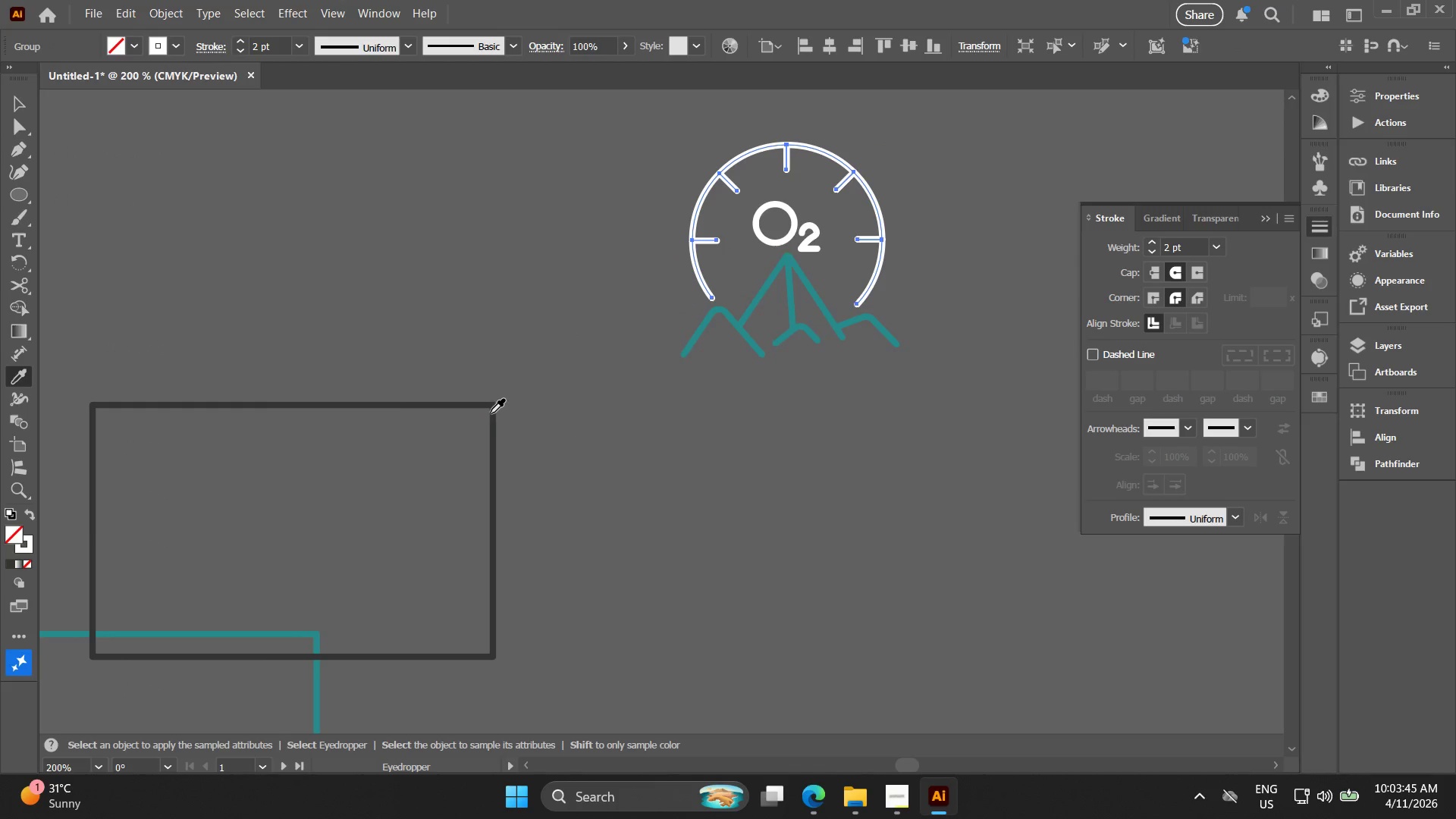 
left_click([491, 413])
 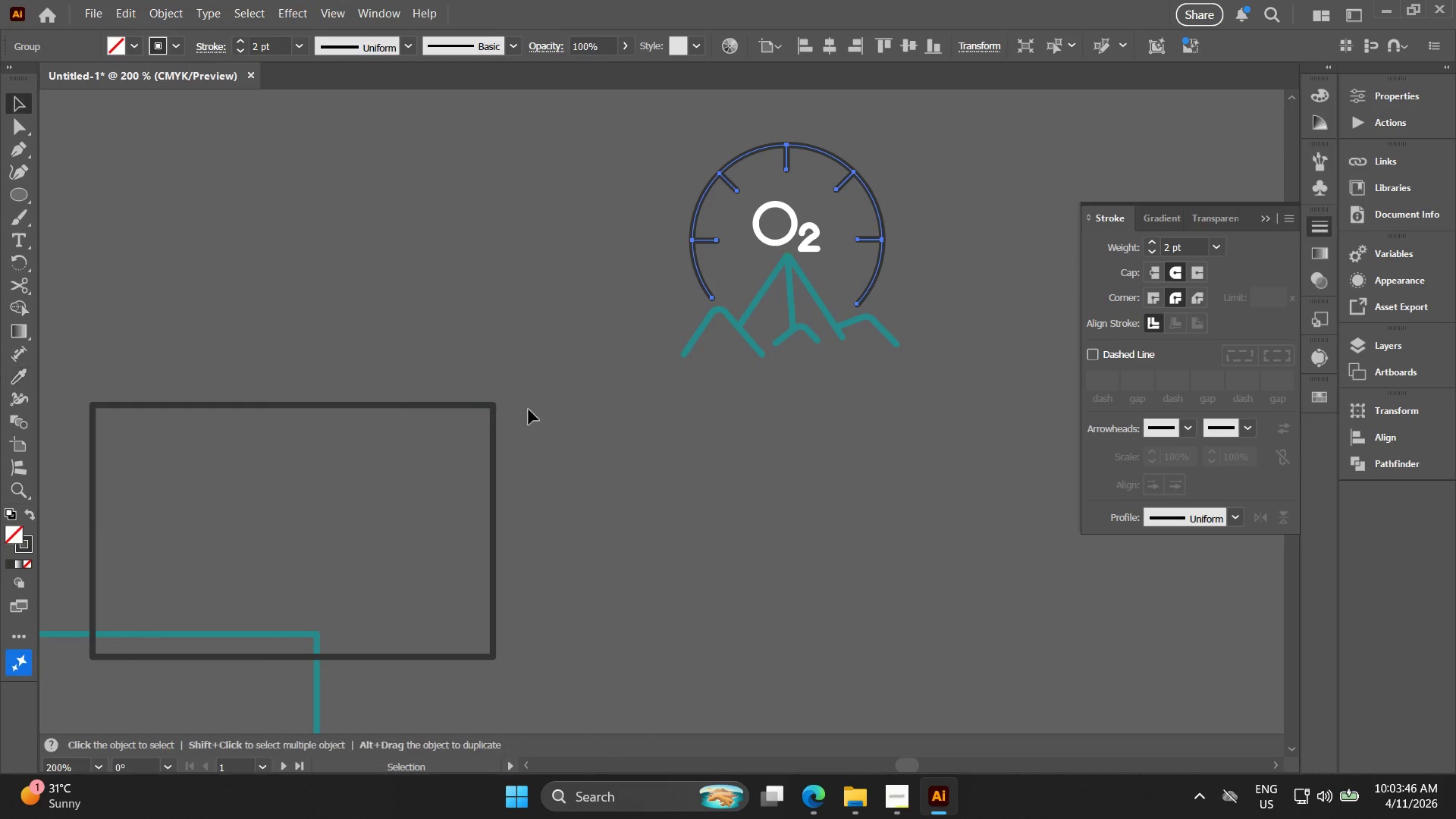 
type(vi)
 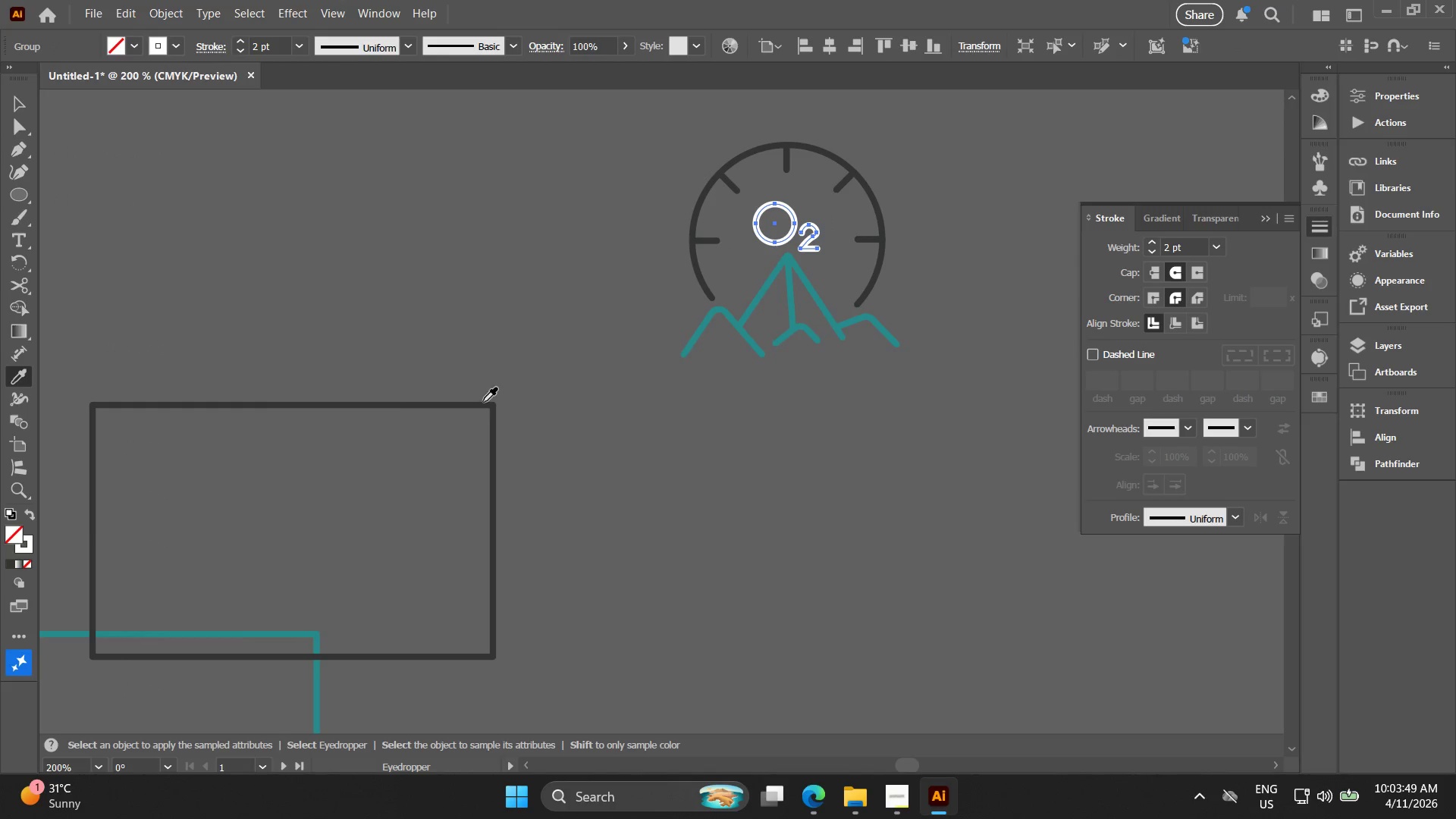 
left_click_drag(start_coordinate=[834, 231], to_coordinate=[783, 206])
 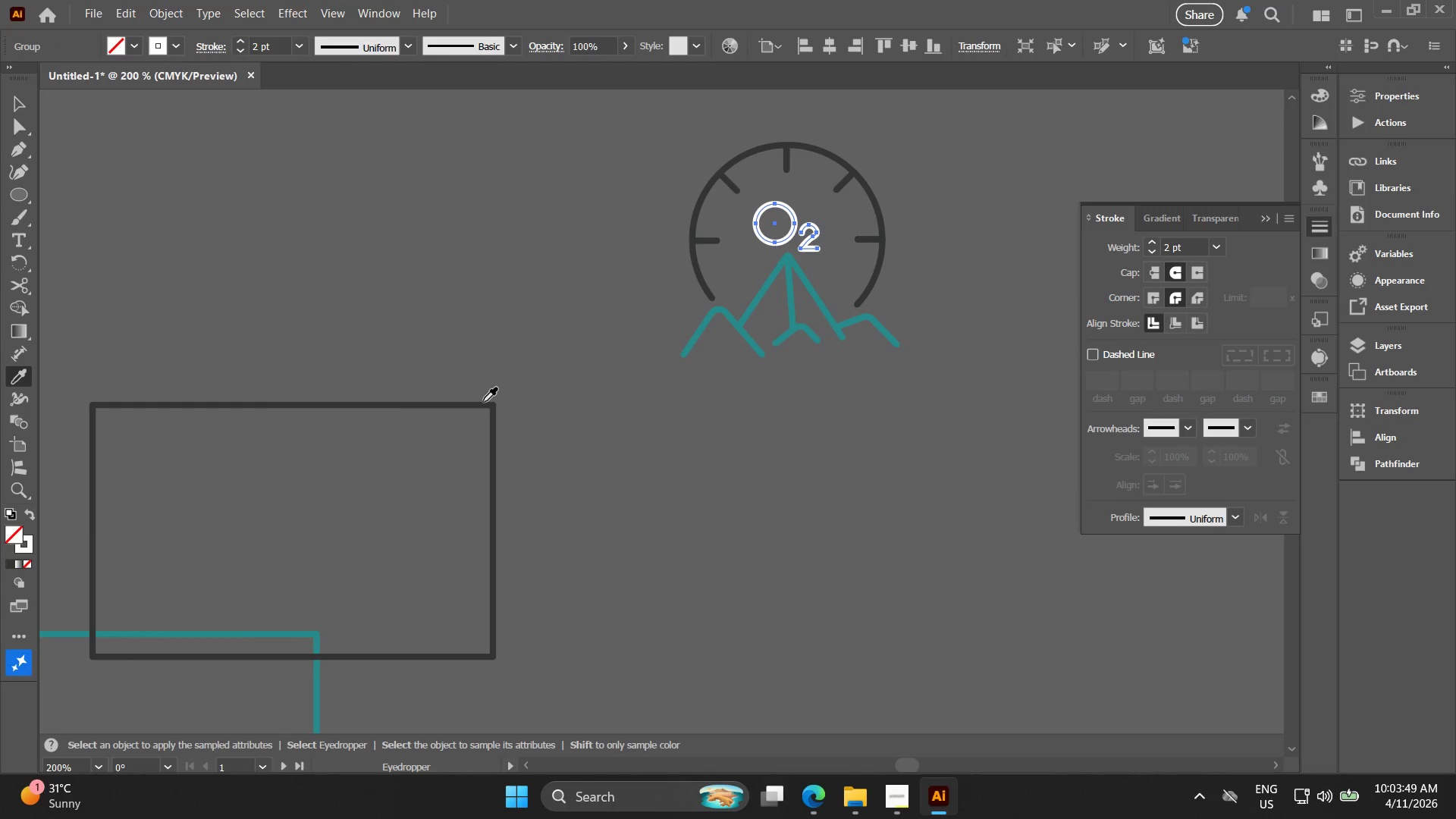 
left_click([493, 405])
 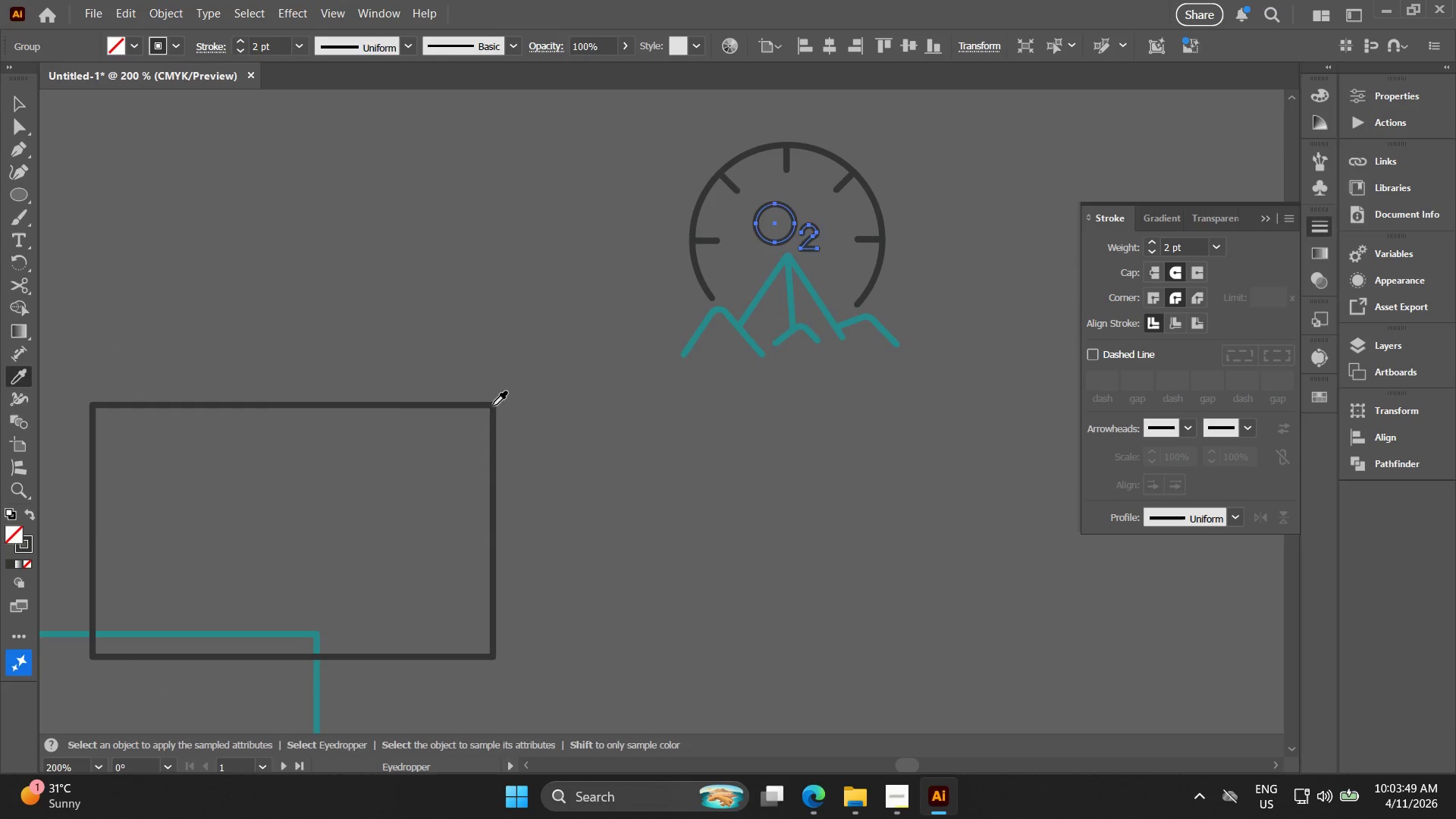 
key(V)
 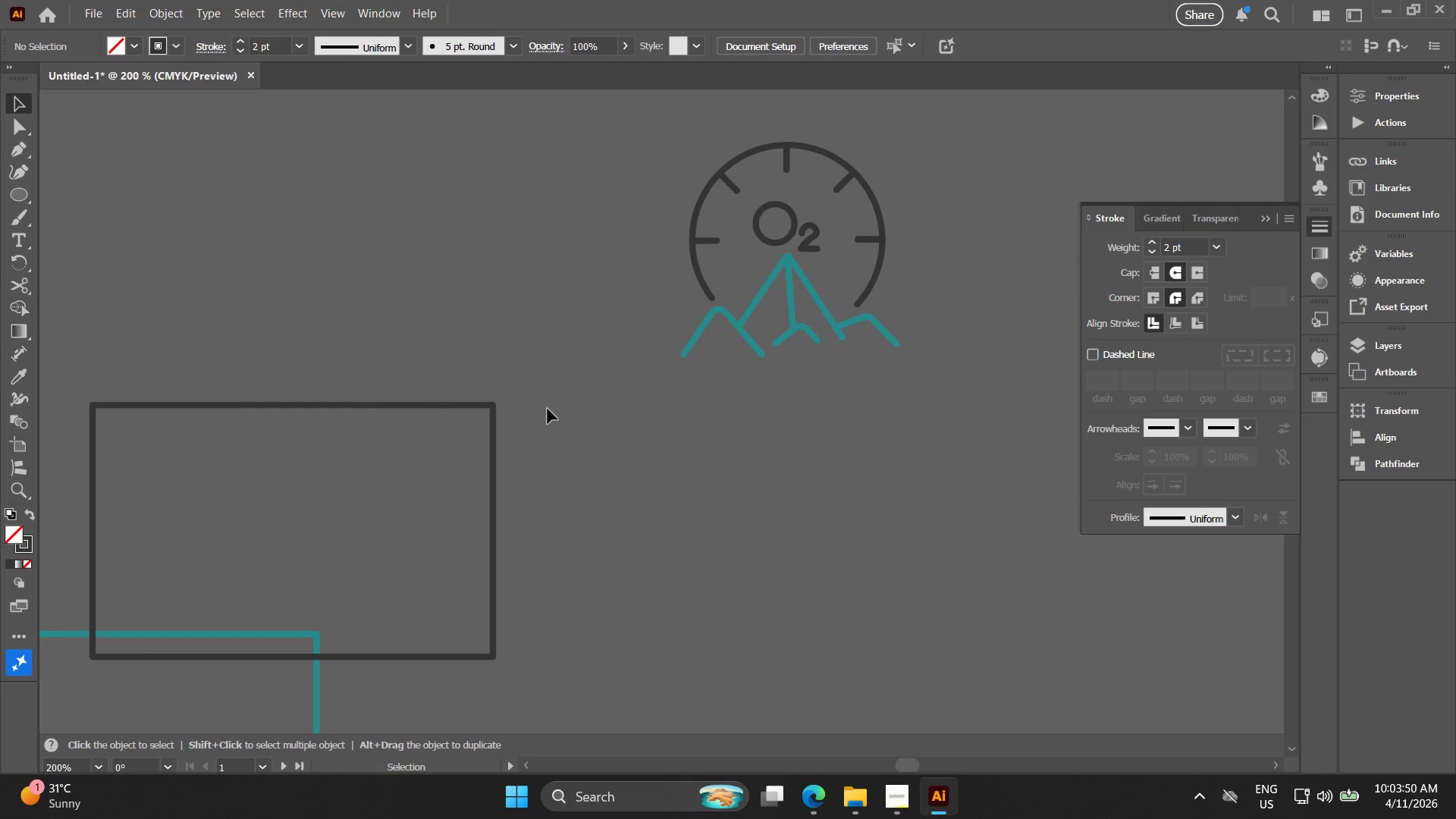 
key(Alt+AltLeft)
 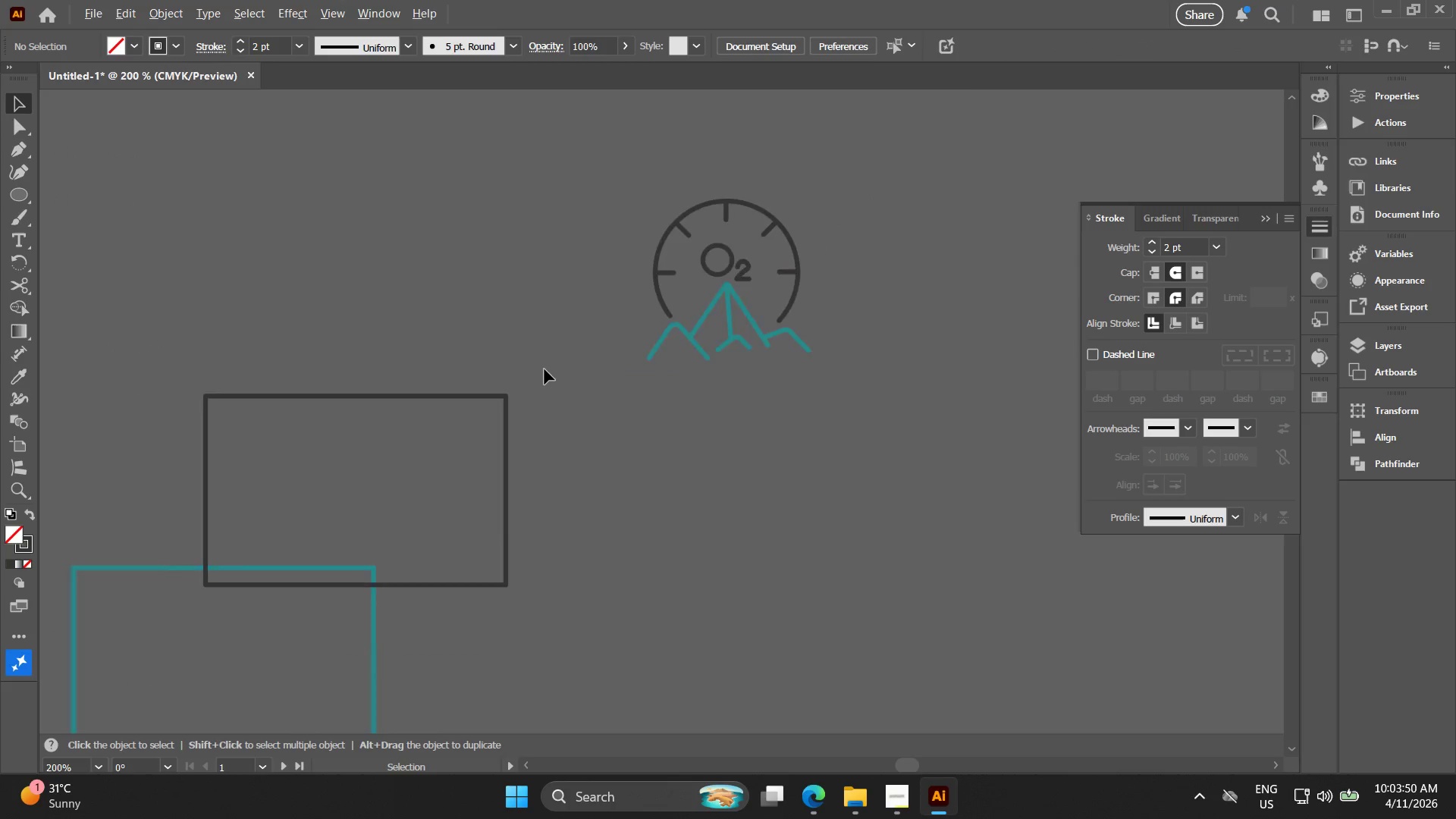 
hold_key(key=Space, duration=0.42)
 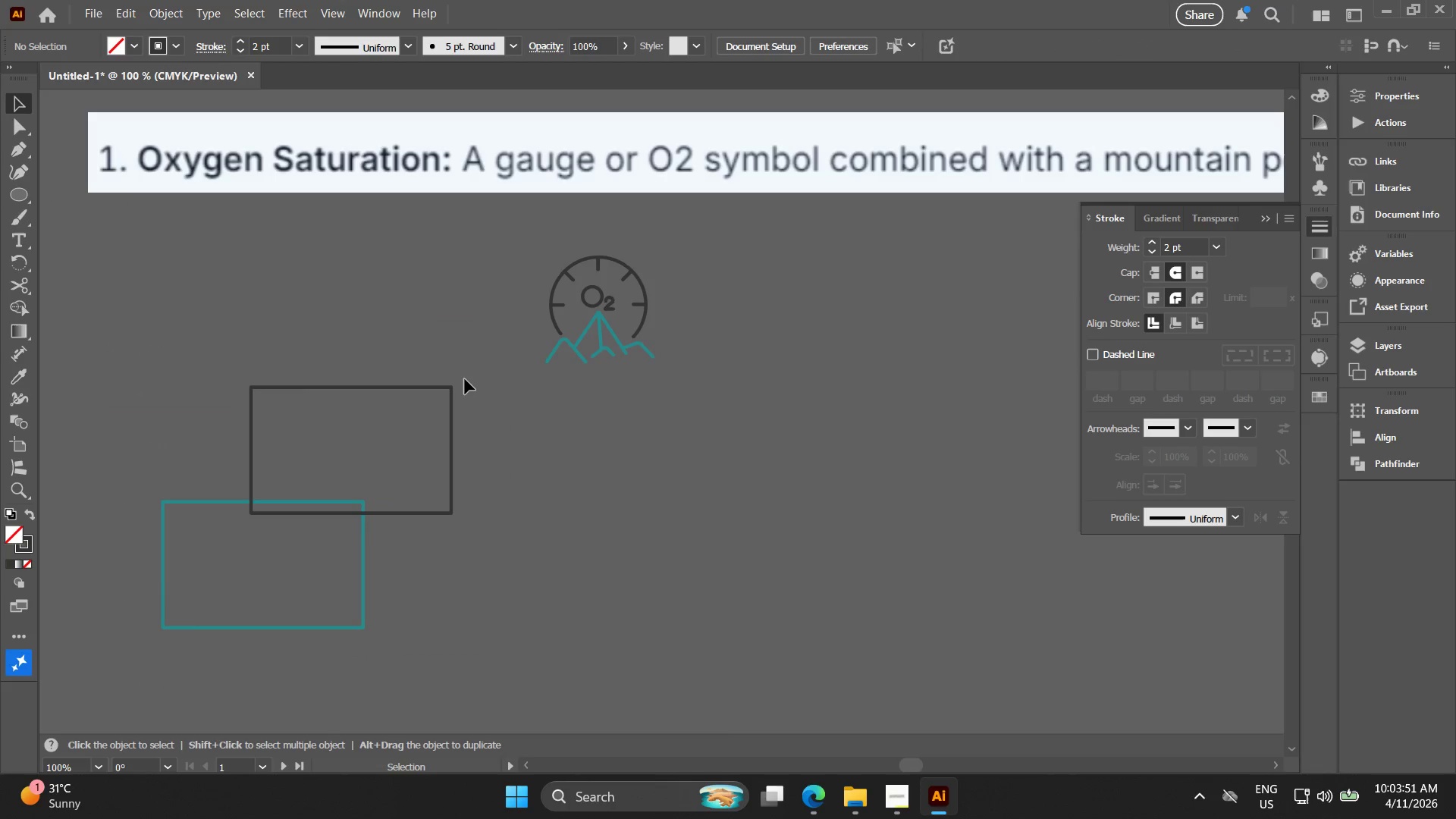 
left_click_drag(start_coordinate=[545, 387], to_coordinate=[478, 387])
 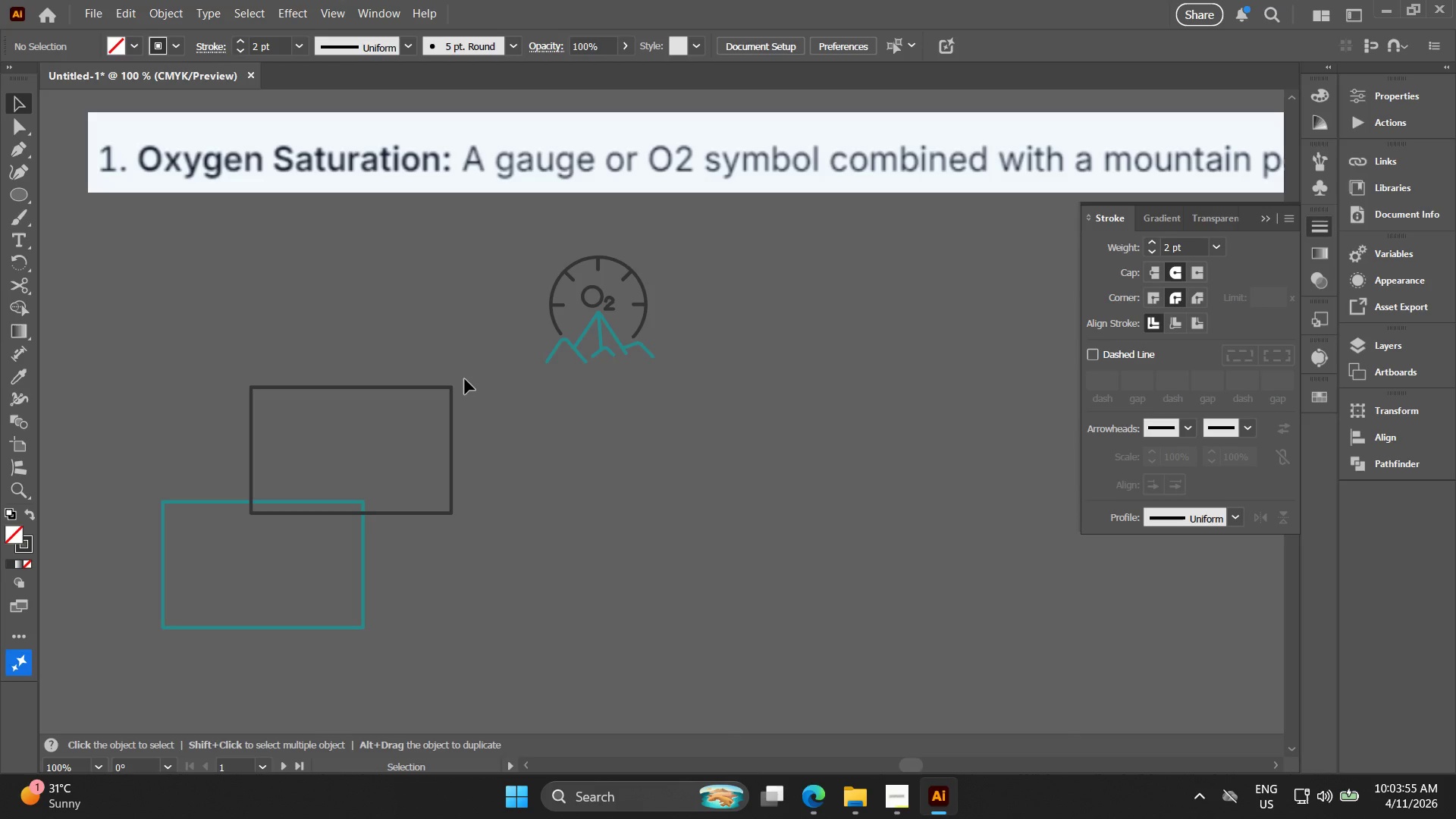 
scroll: coordinate [544, 369], scroll_direction: down, amount: 2.0
 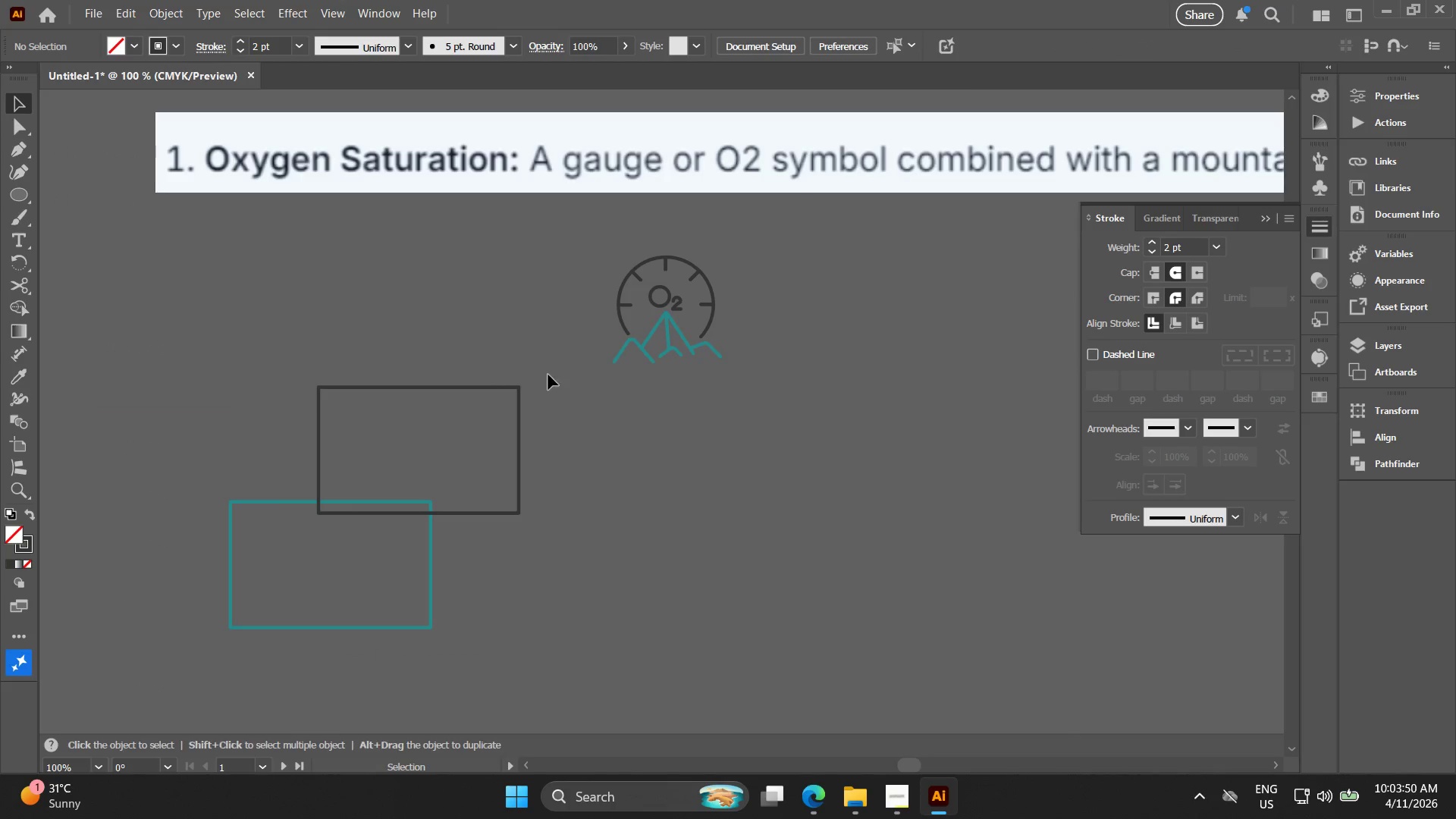 
wait(5.51)
 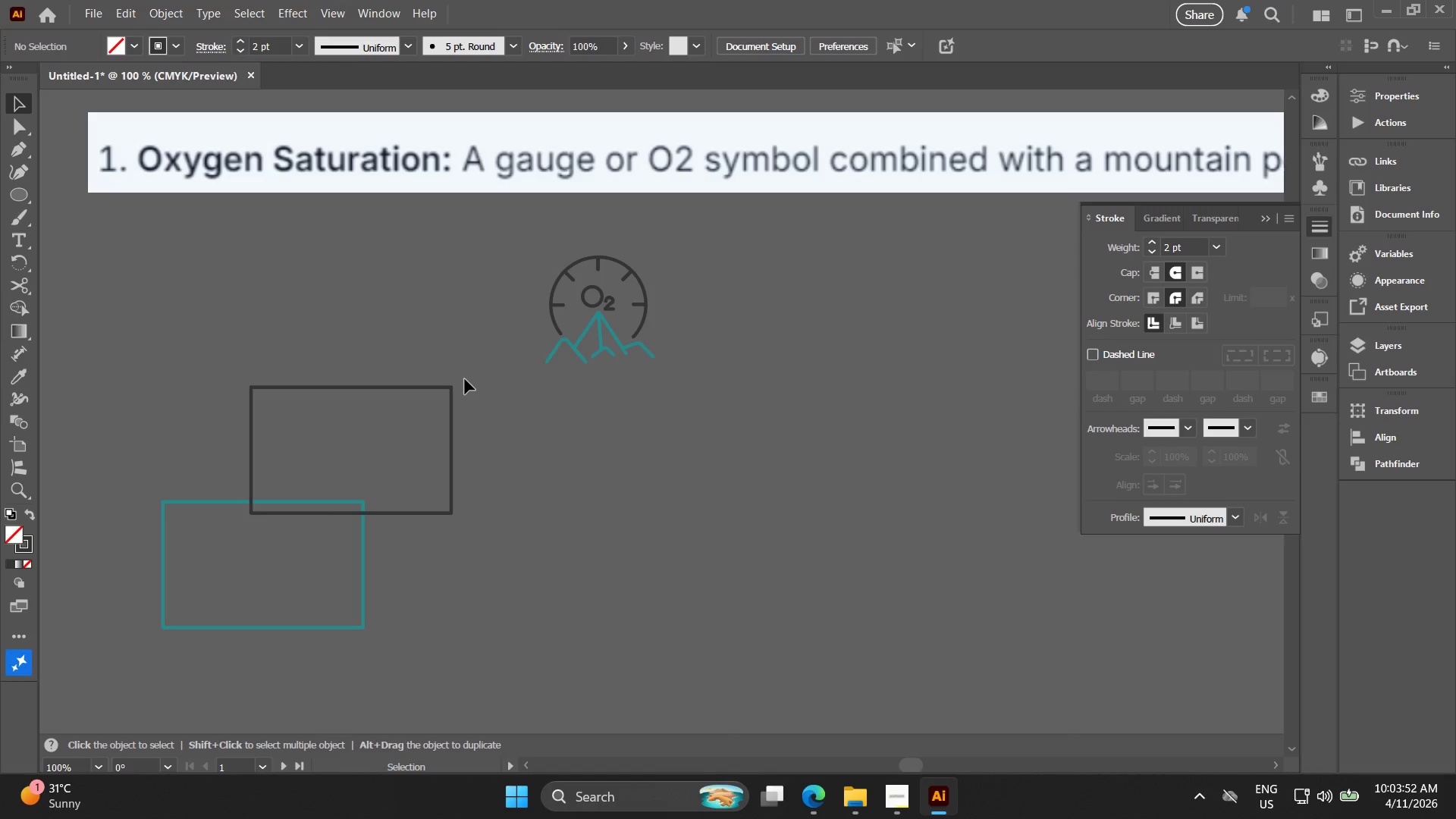 
key(Alt+AltLeft)
 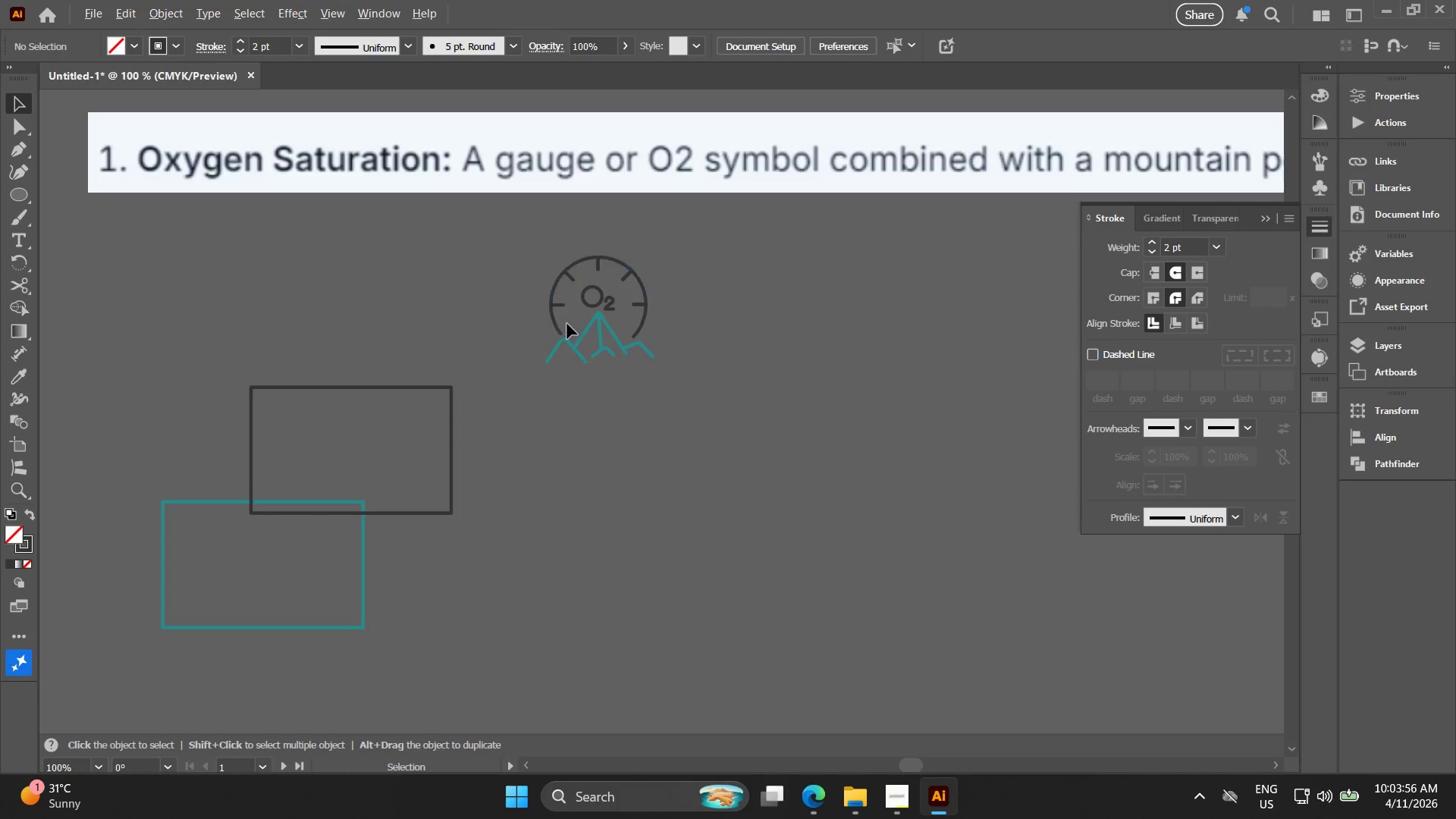 
hold_key(key=Space, duration=0.45)
 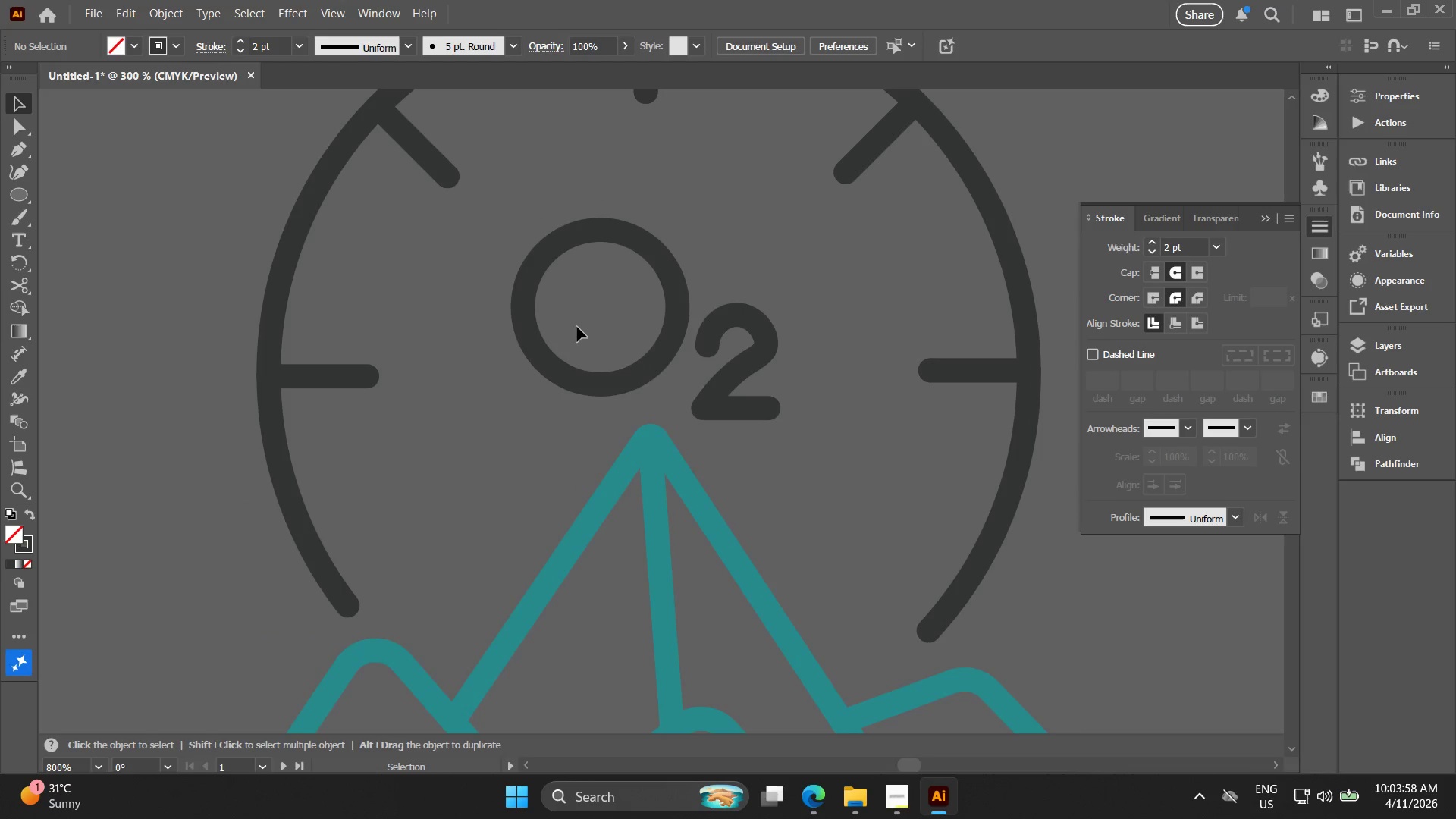 
left_click_drag(start_coordinate=[598, 322], to_coordinate=[535, 402])
 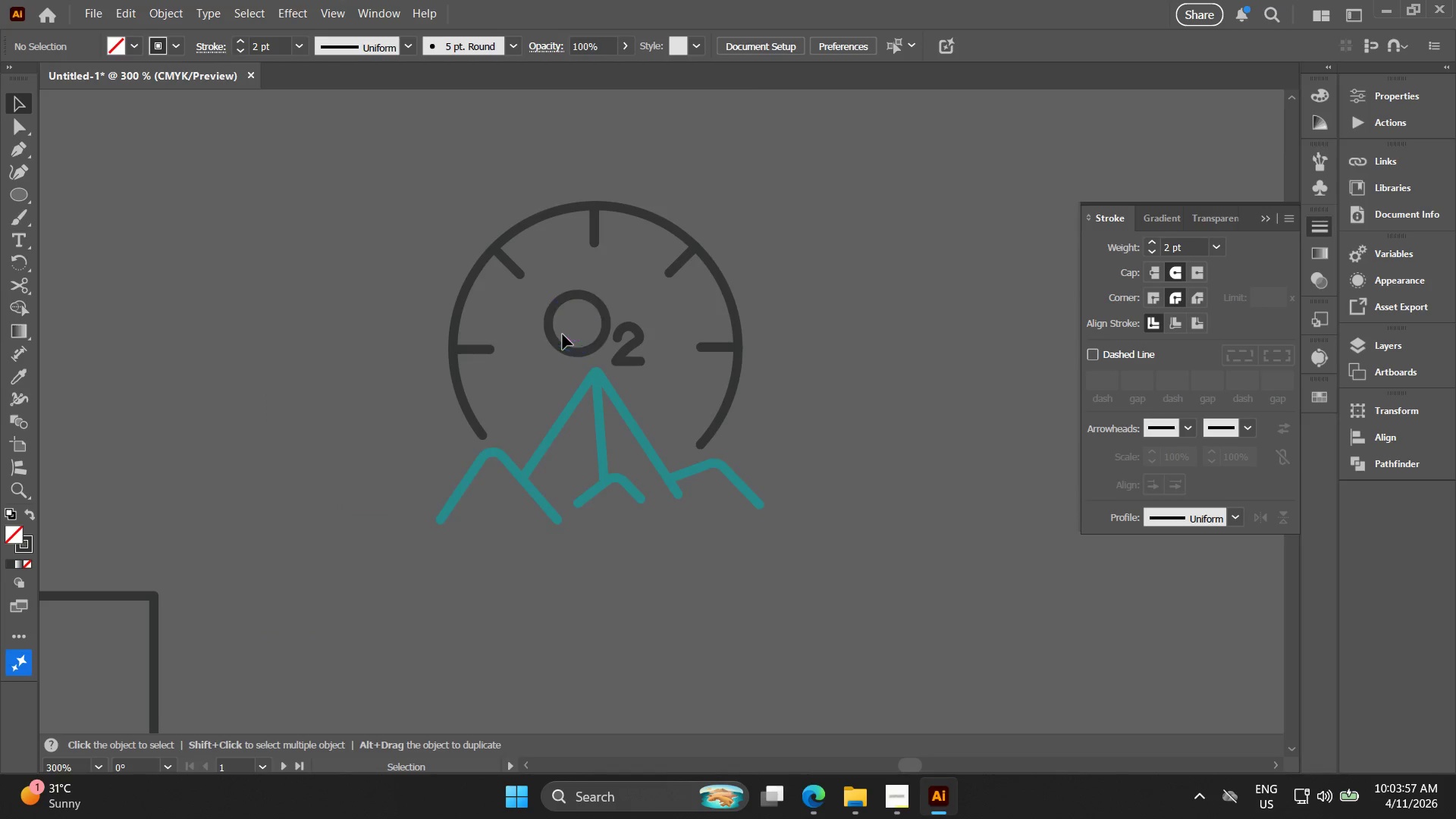 
scroll: coordinate [569, 324], scroll_direction: up, amount: 3.0
 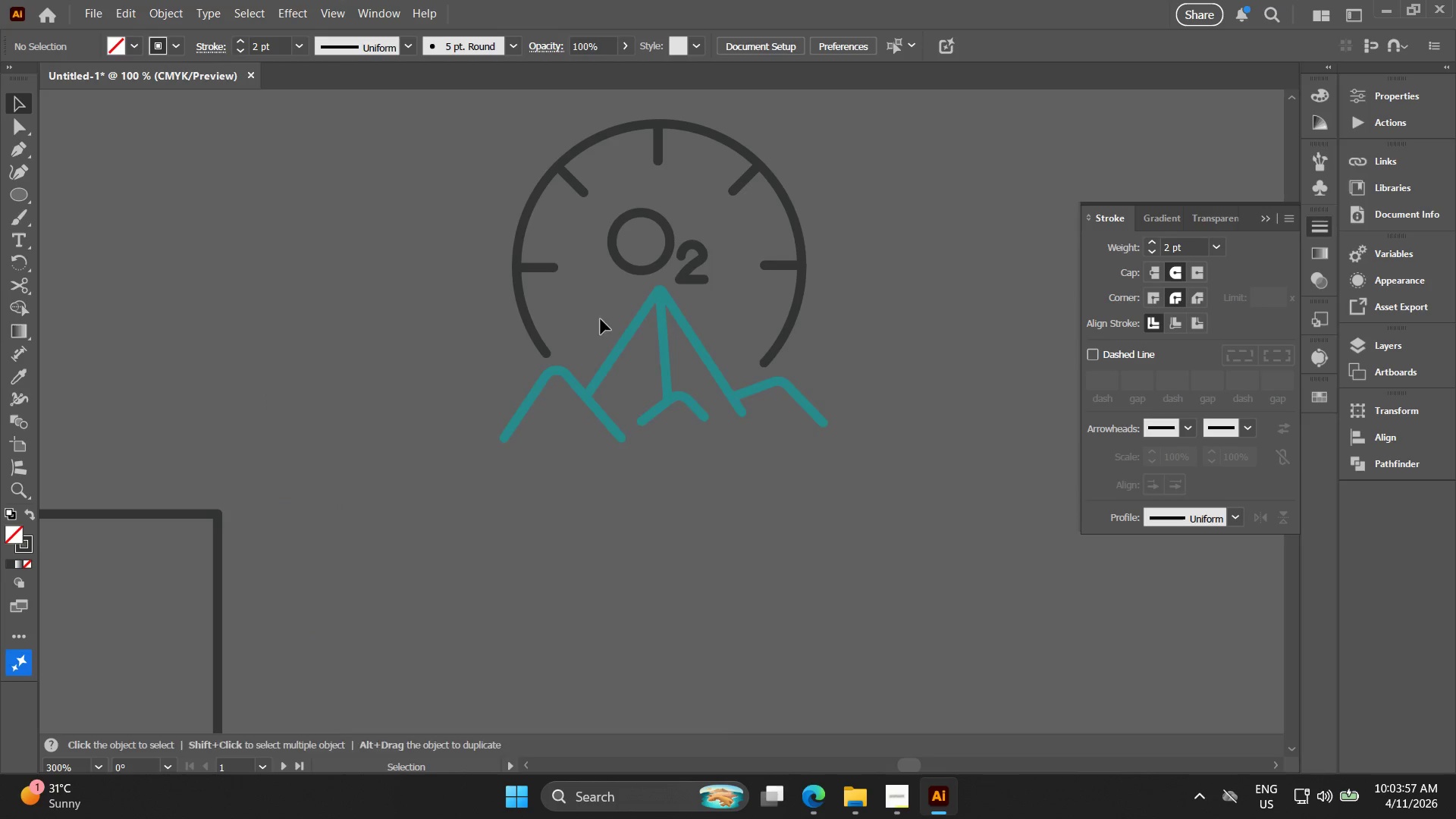 
key(Alt+AltLeft)
 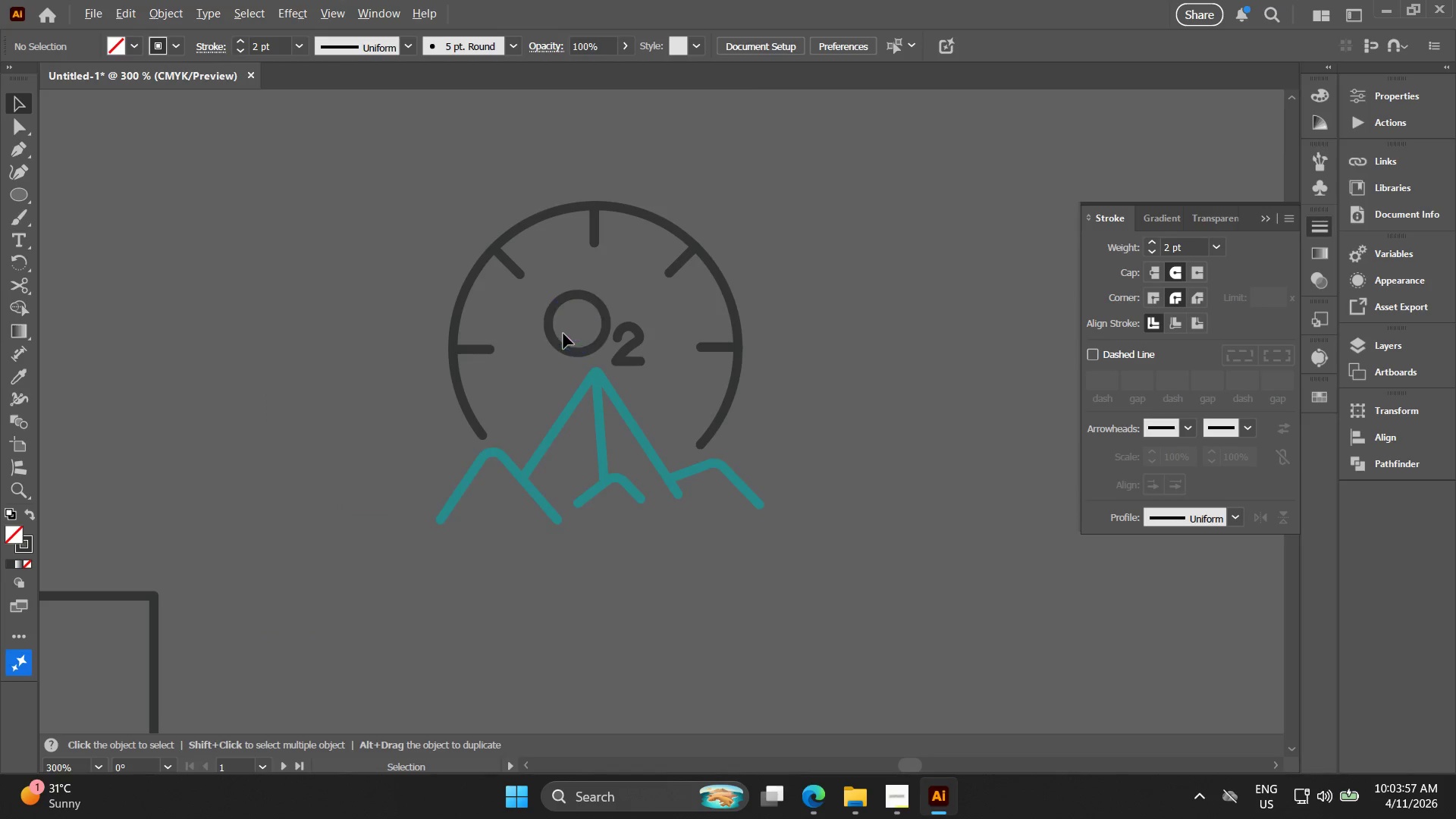 
hold_key(key=Space, duration=0.5)
 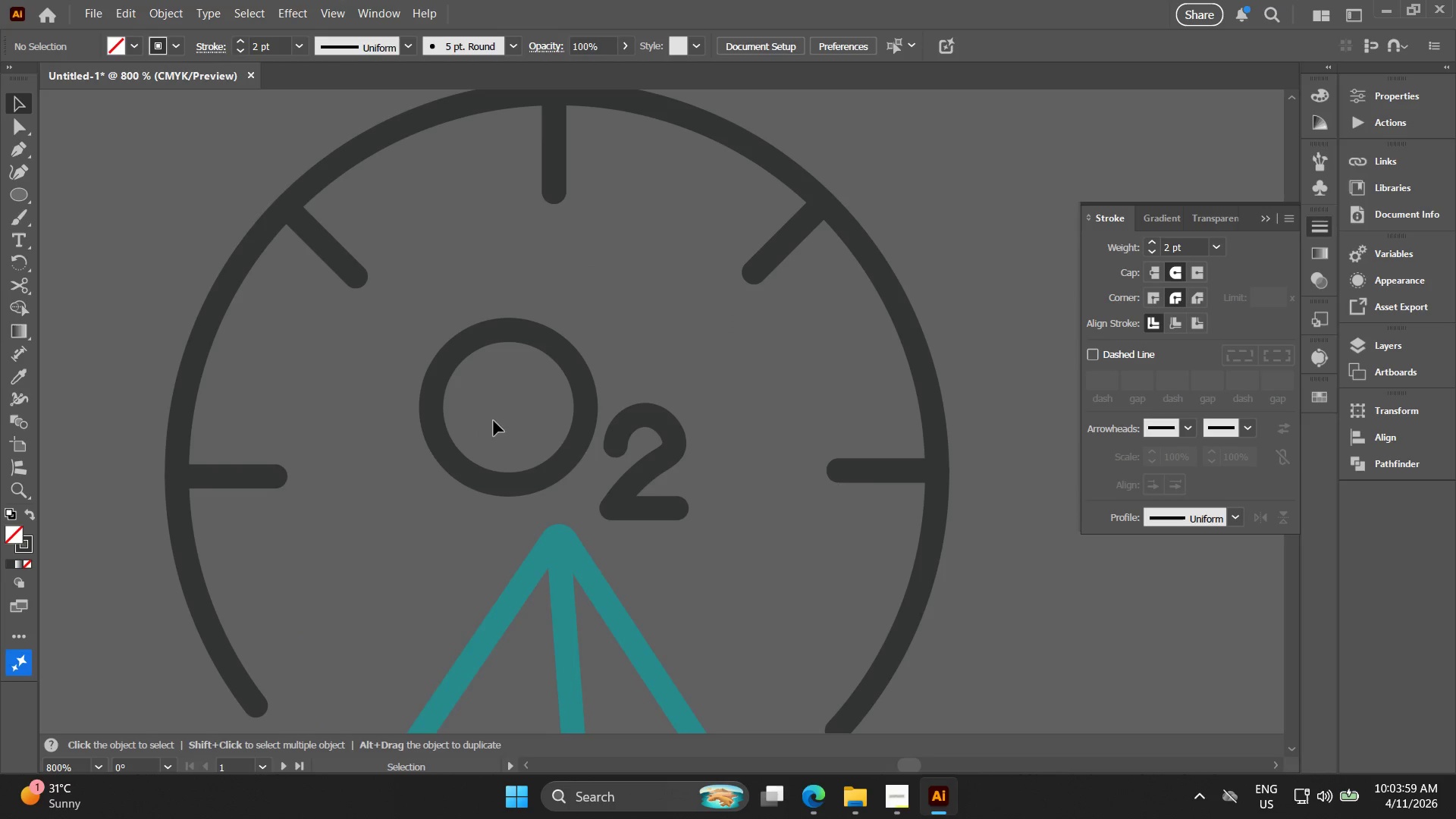 
left_click_drag(start_coordinate=[567, 330], to_coordinate=[475, 430])
 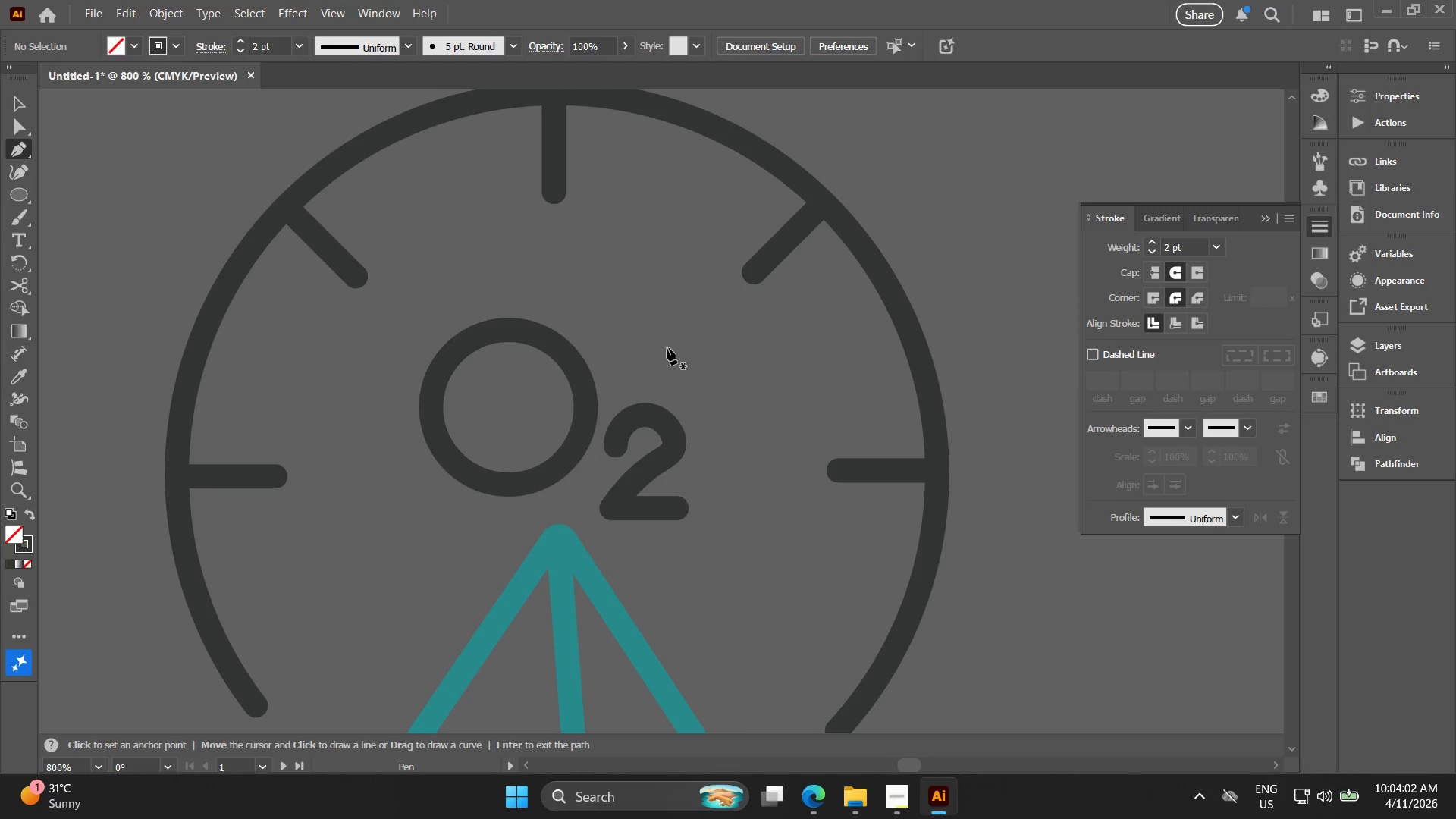 
scroll: coordinate [563, 333], scroll_direction: up, amount: 3.0
 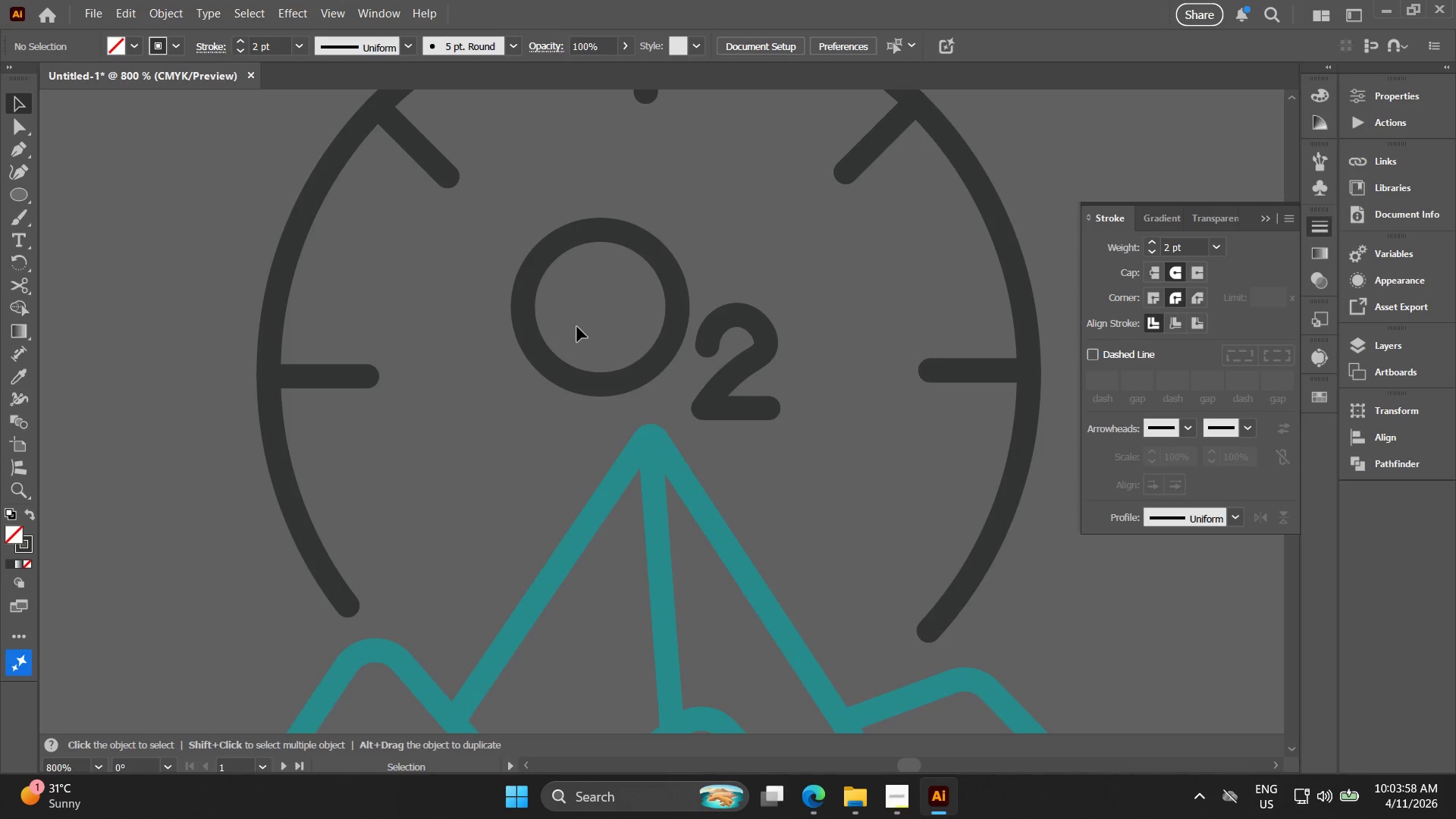 
left_click([717, 310])
 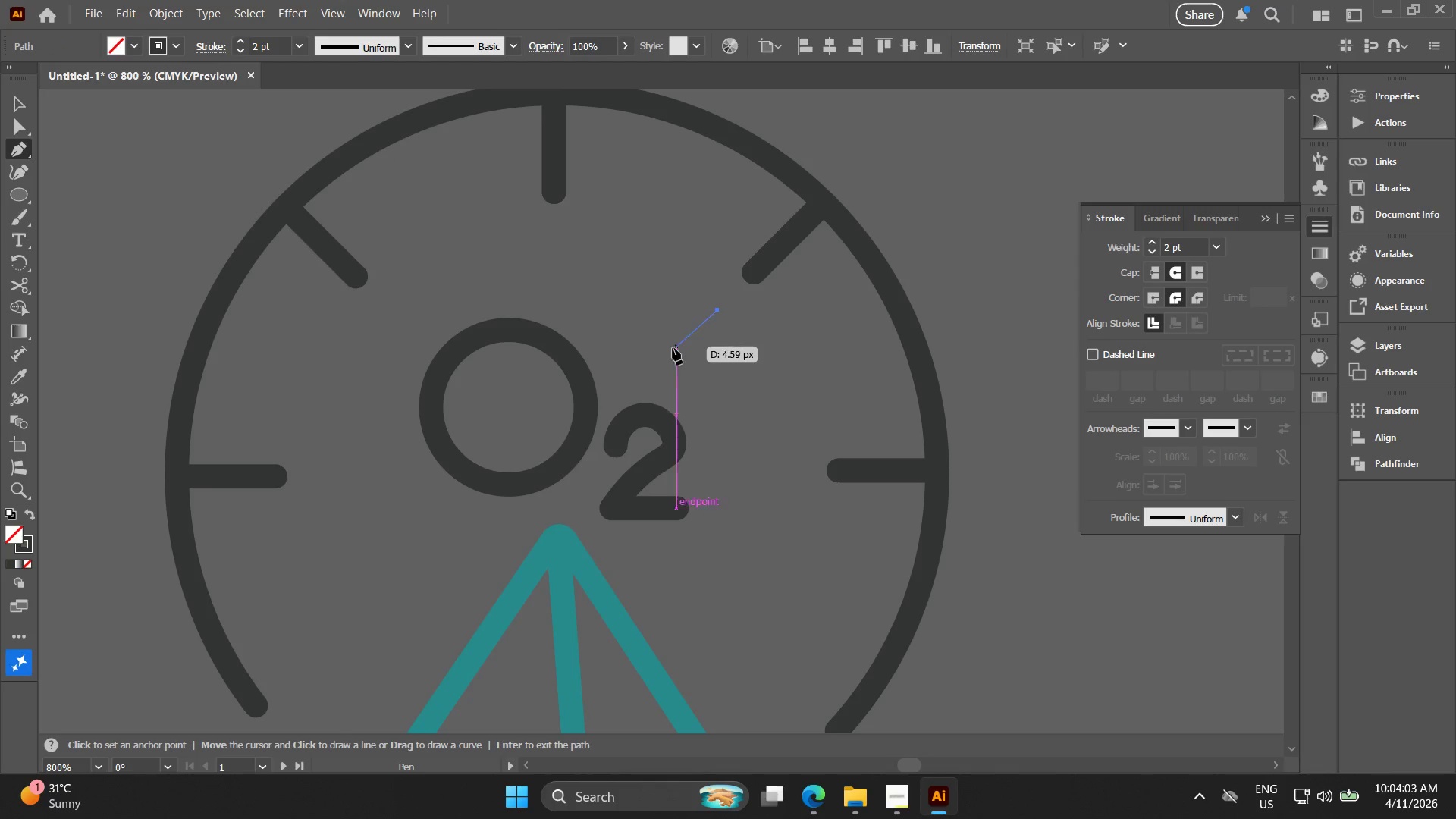 
hold_key(key=ShiftLeft, duration=0.84)
left_click([664, 363])
 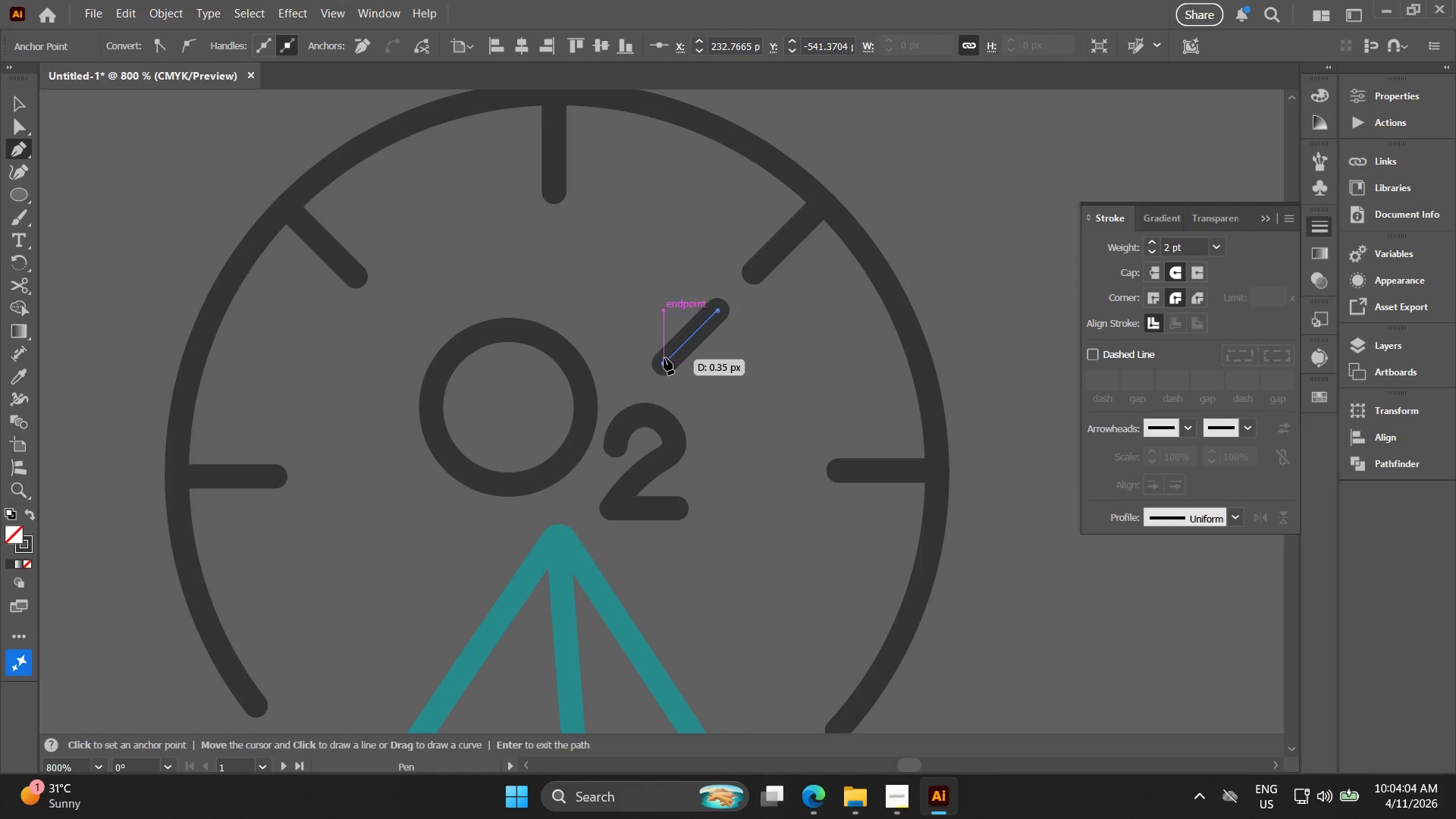 
key(V)
 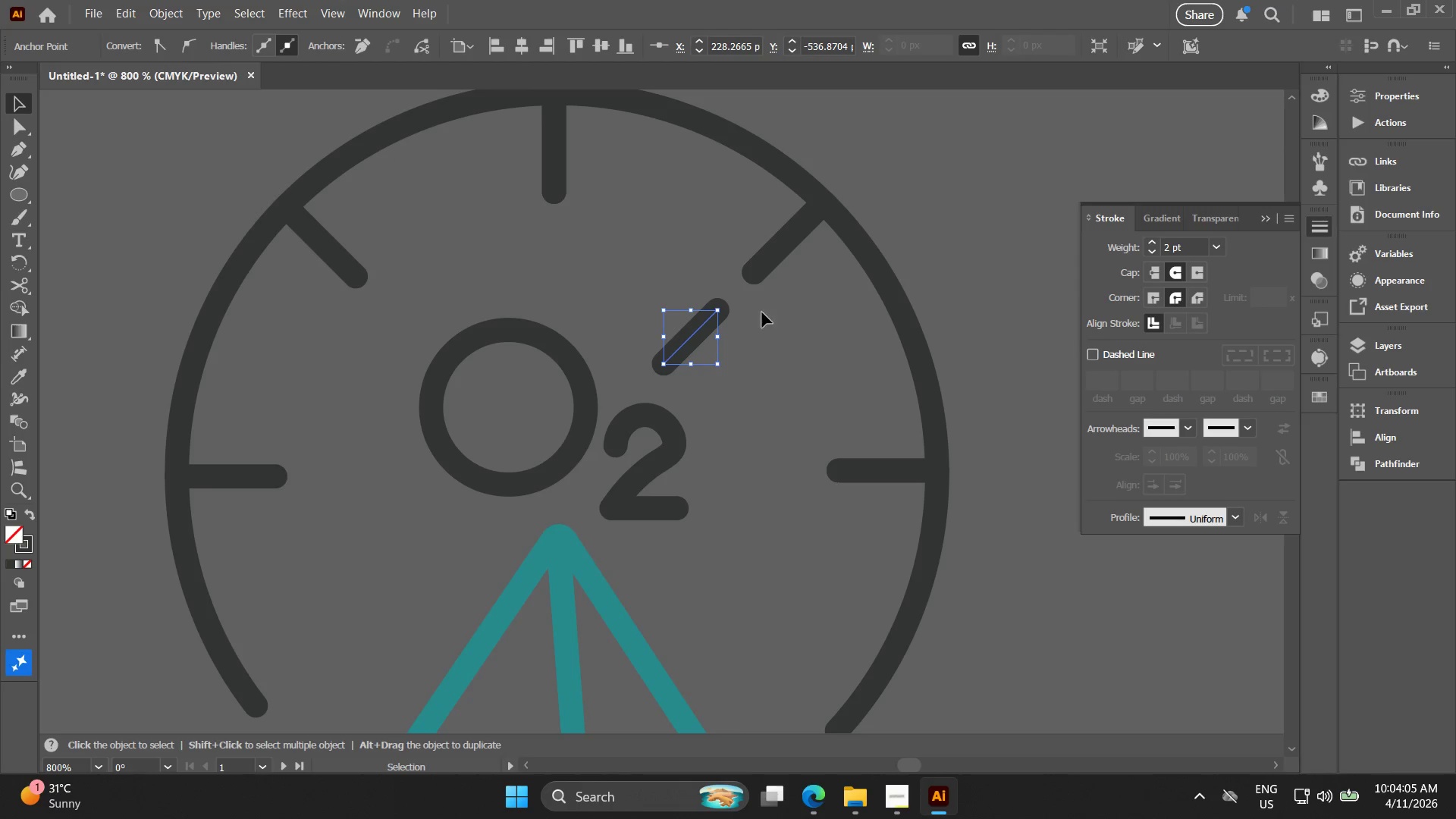 
key(Alt+AltLeft)
 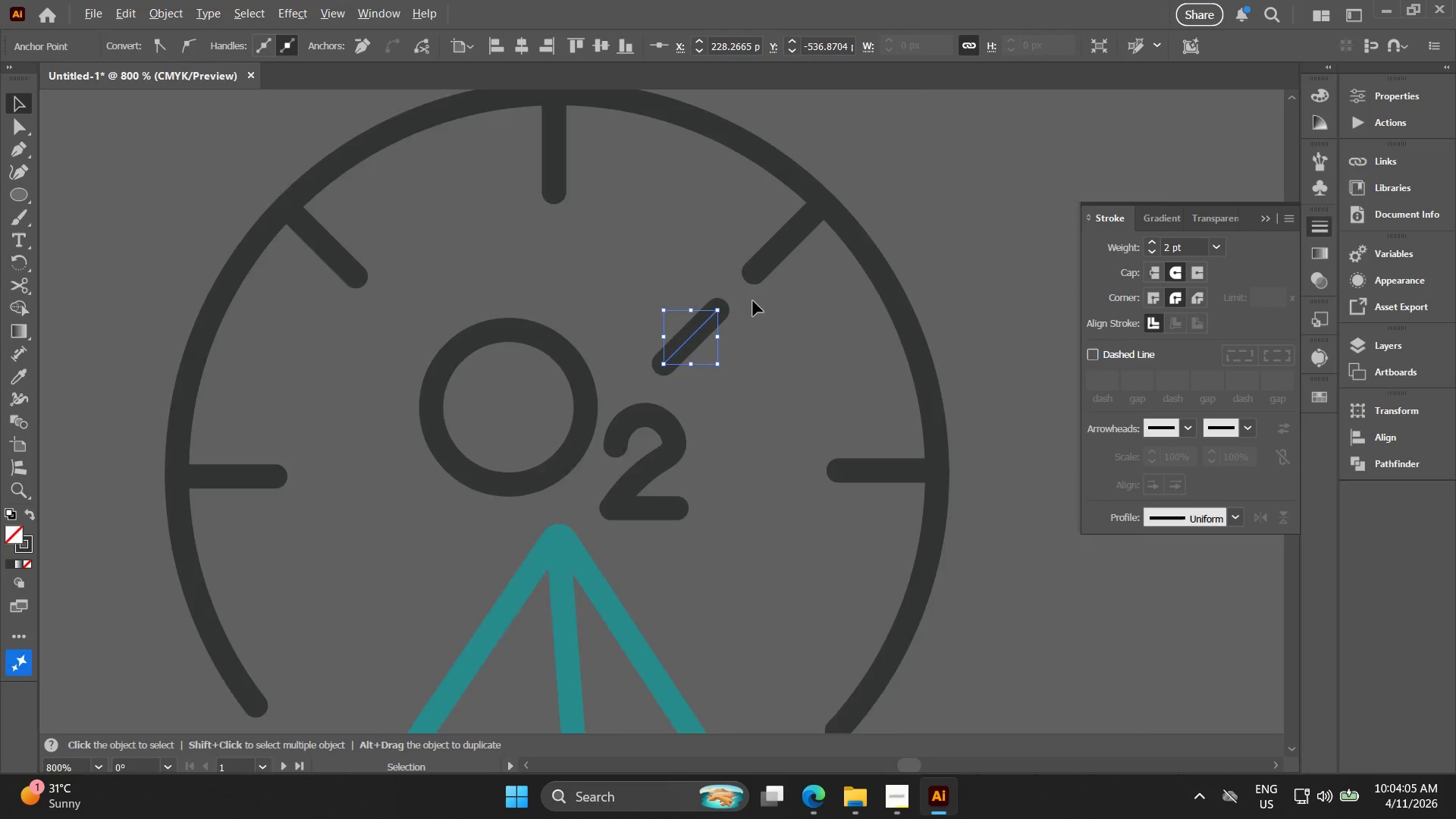 
scroll: coordinate [753, 301], scroll_direction: up, amount: 3.0
 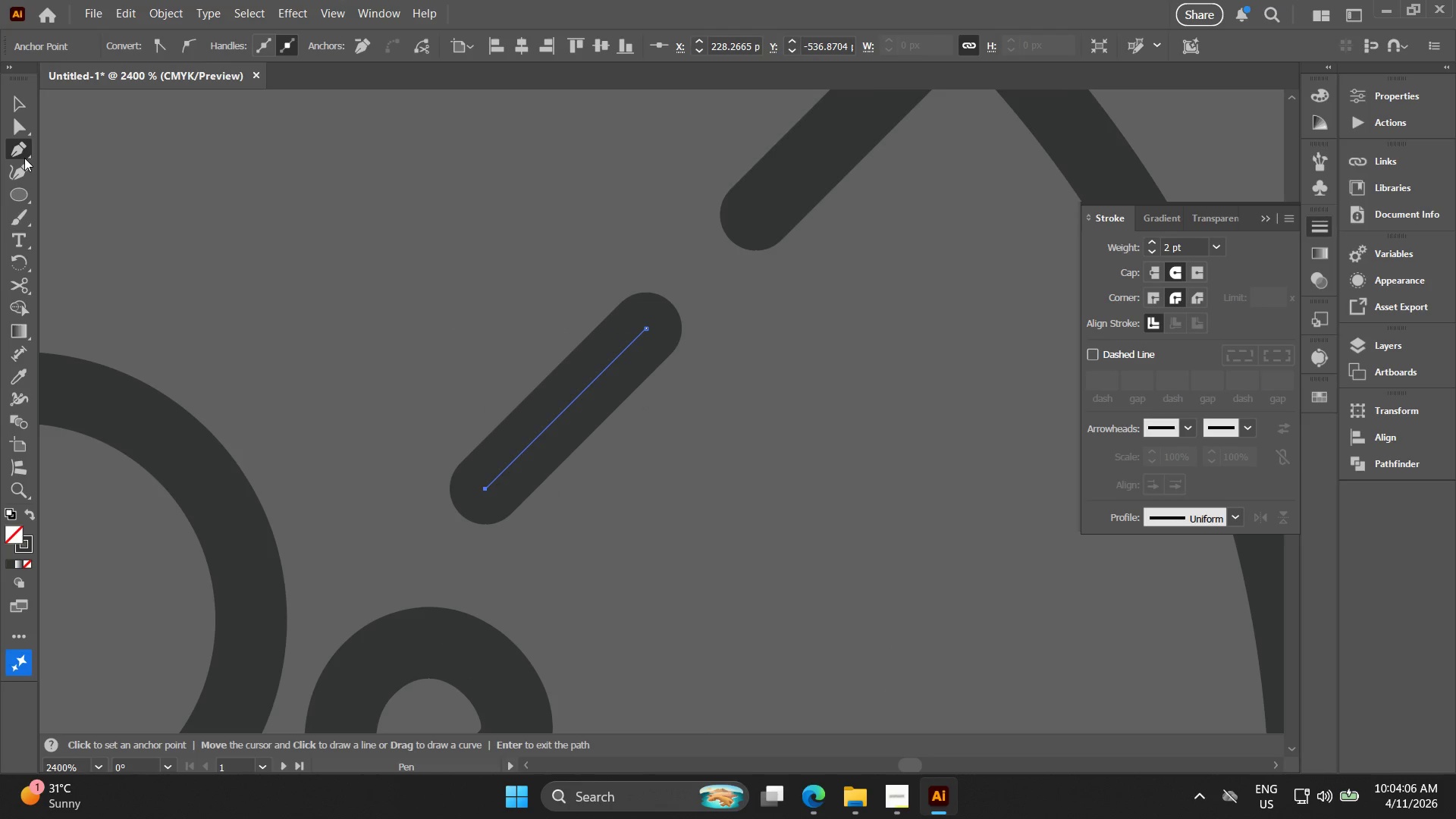 
hold_key(key=ShiftLeft, duration=1.52)
 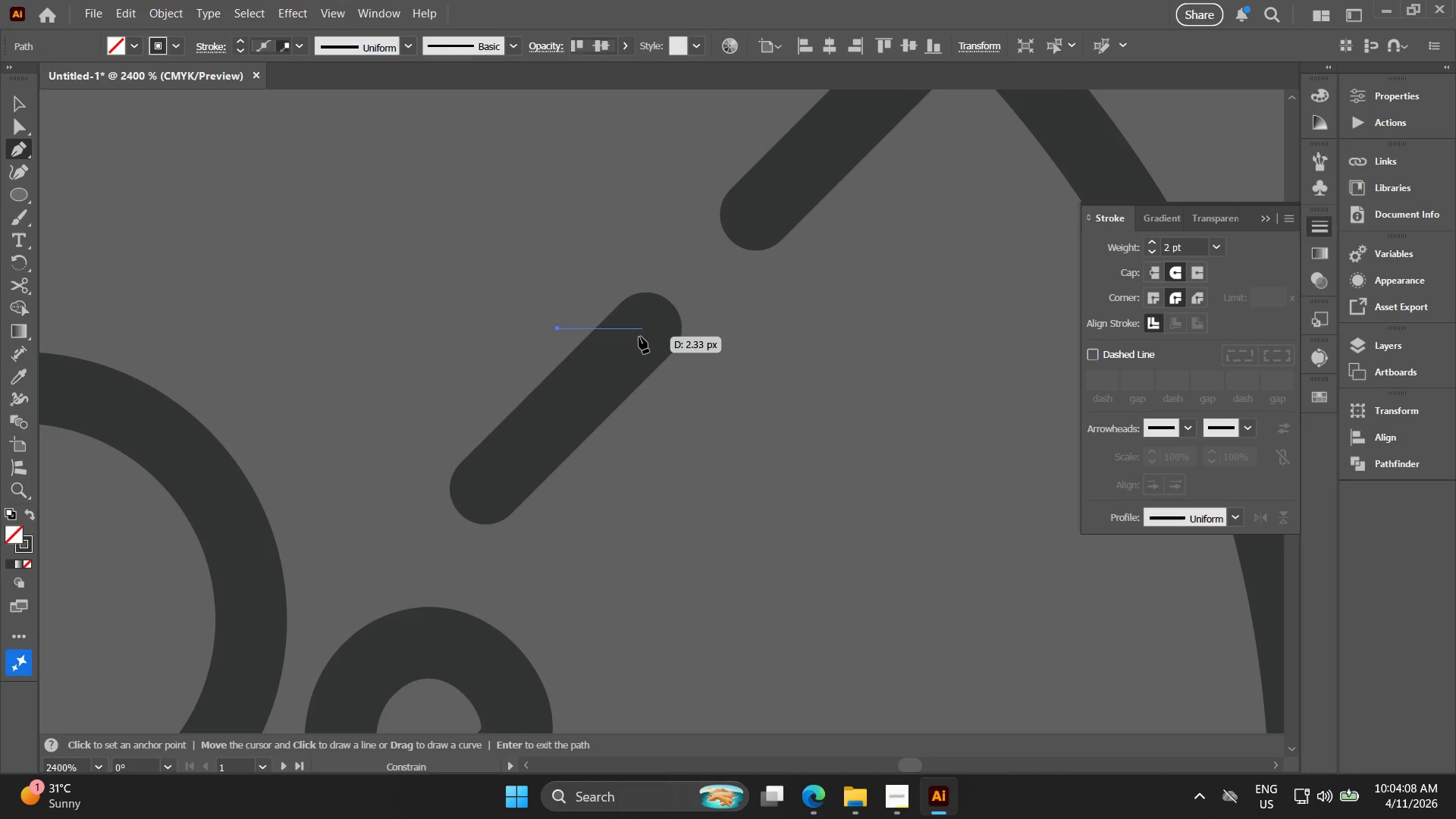 
hold_key(key=ShiftLeft, duration=1.5)
 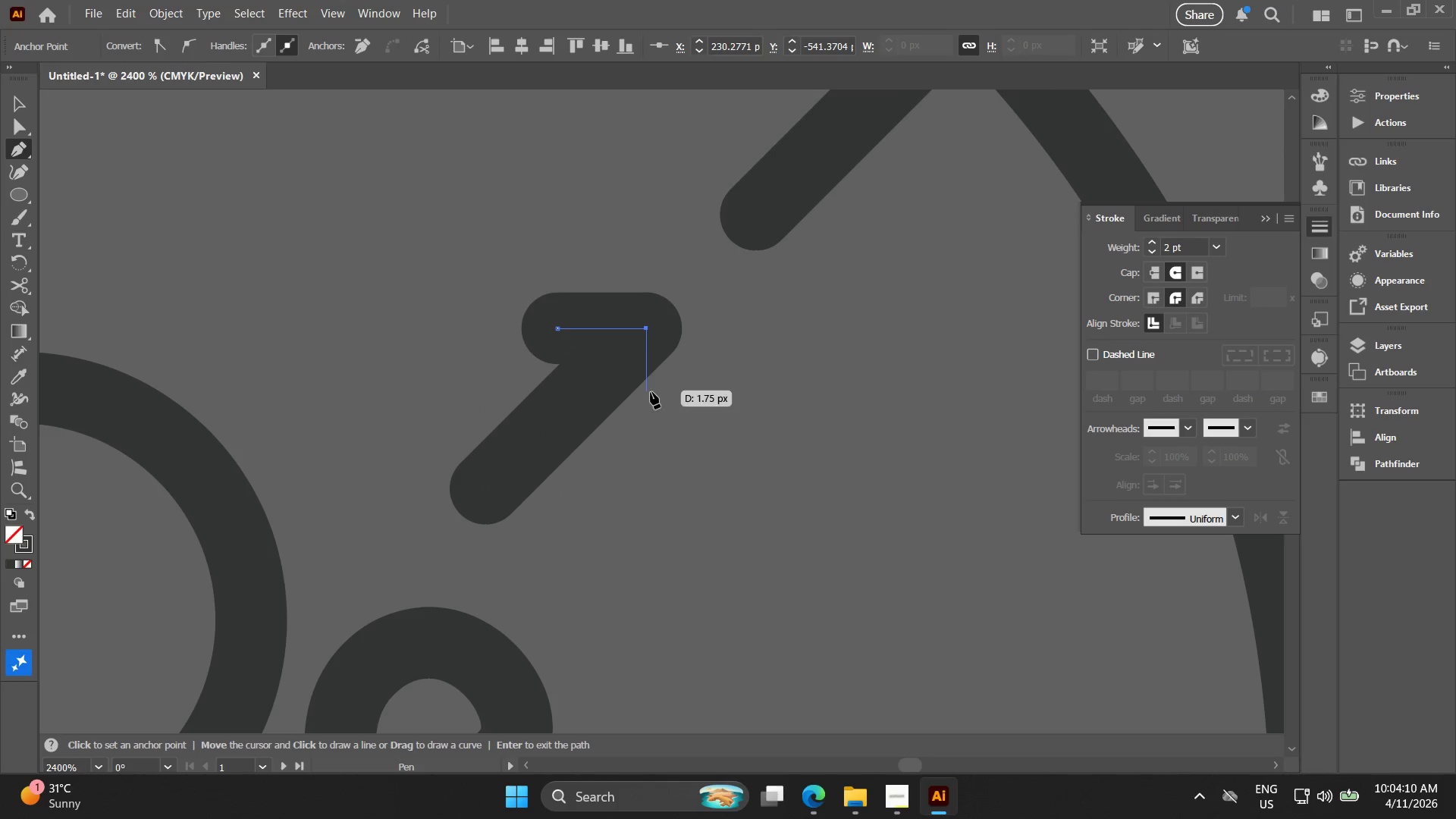 
hold_key(key=ShiftLeft, duration=1.52)
left_click([645, 334])
 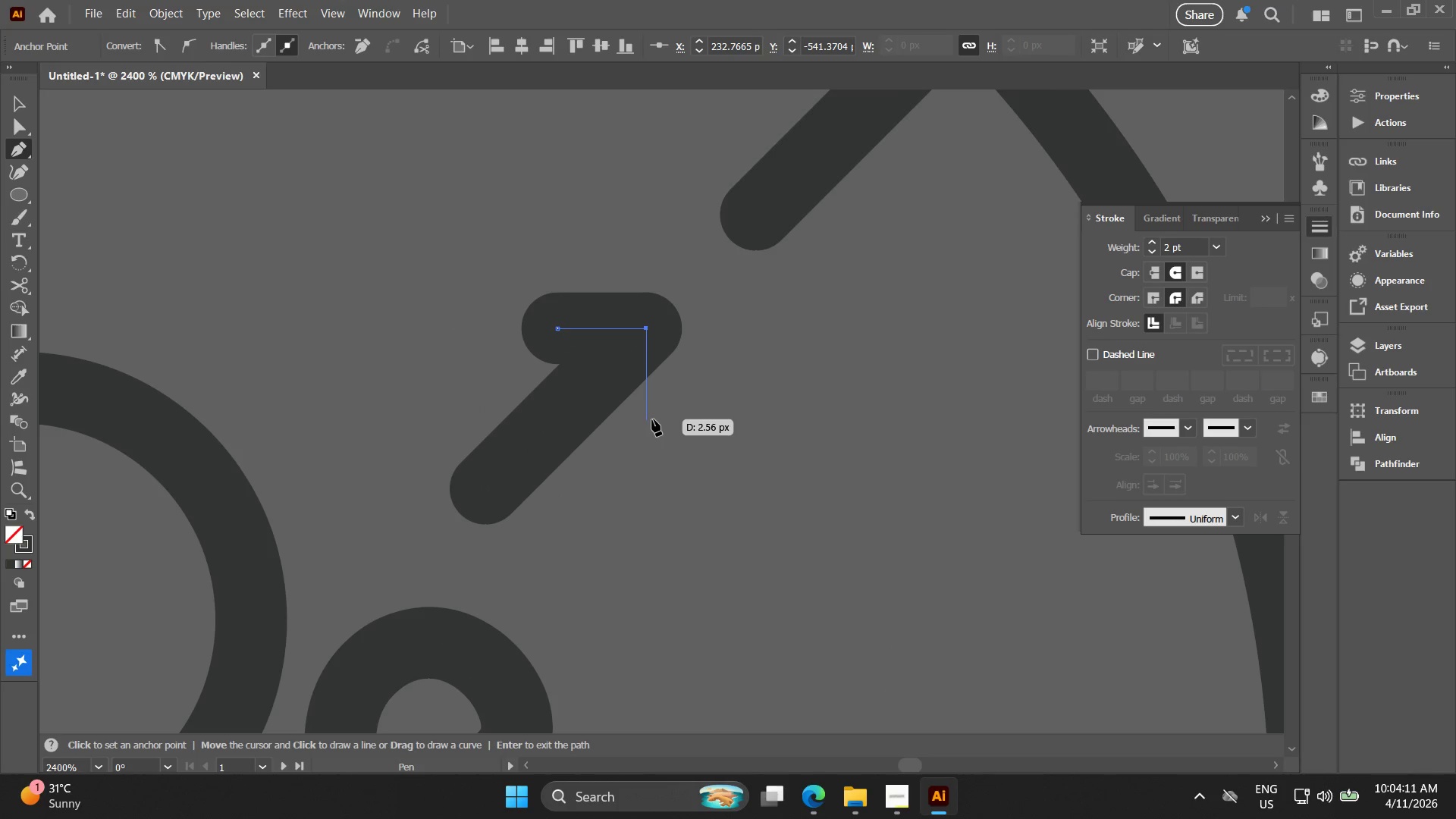 
hold_key(key=ShiftLeft, duration=1.51)
 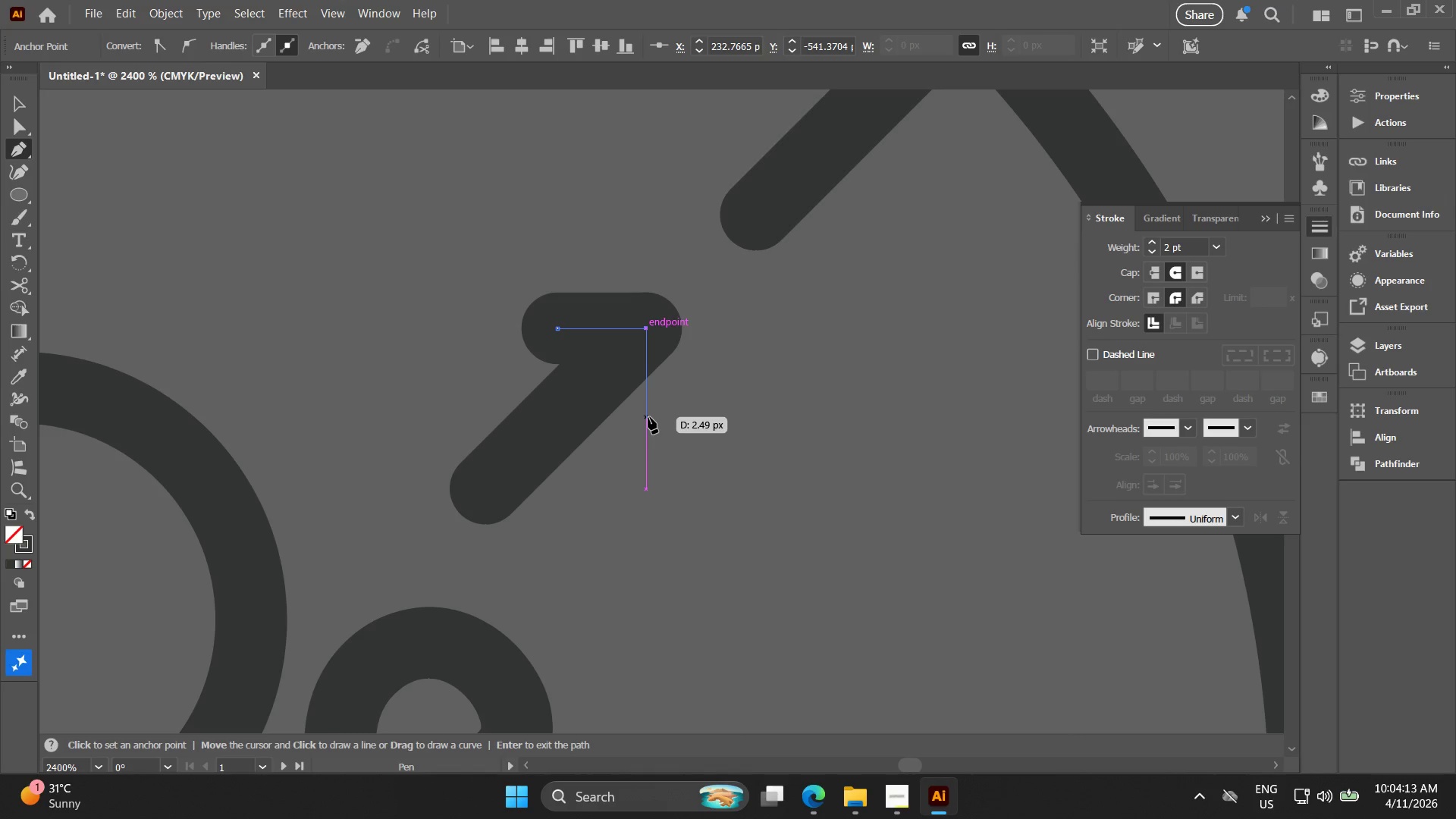 
hold_key(key=ShiftLeft, duration=1.52)
 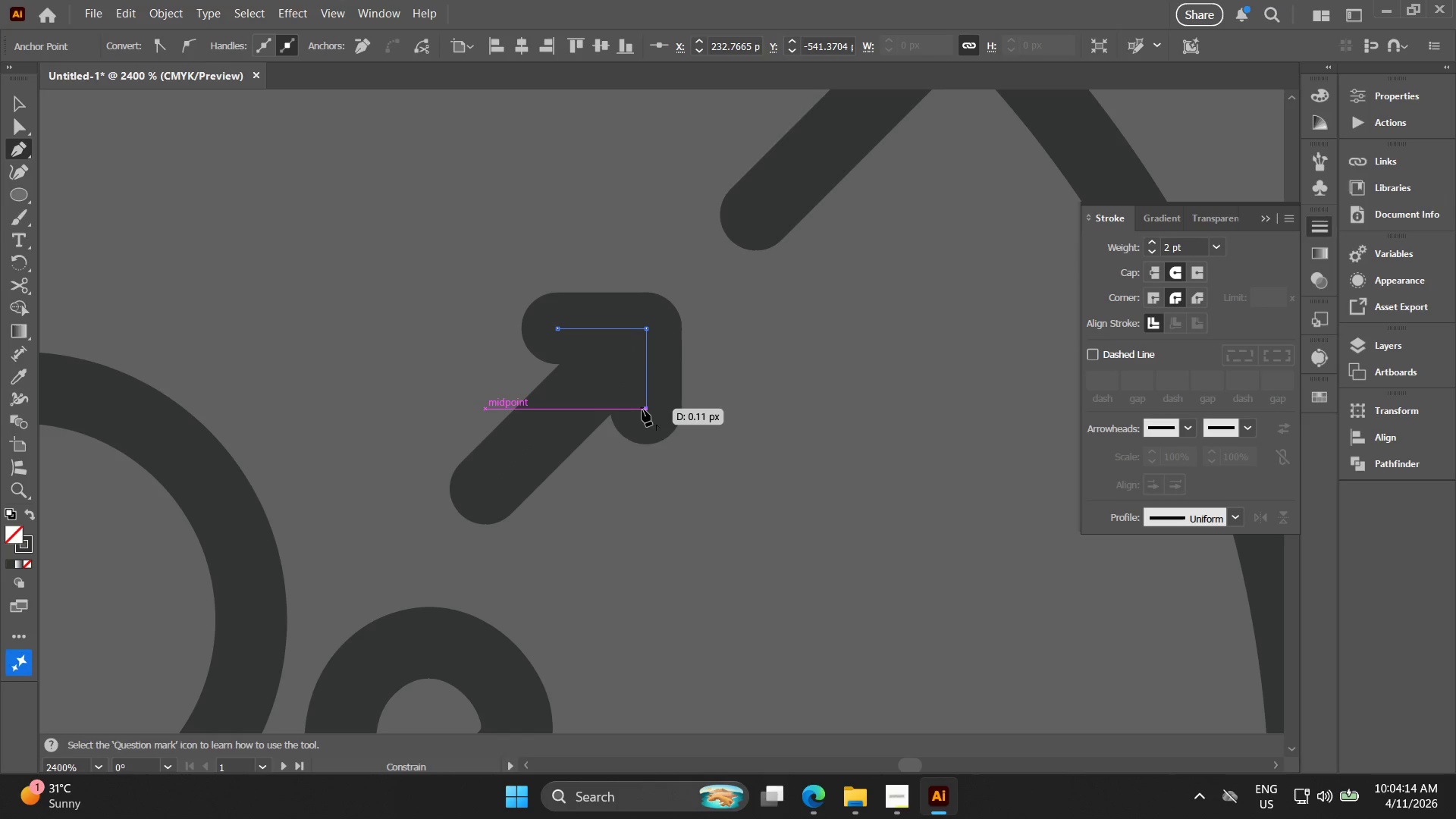 
hold_key(key=ShiftLeft, duration=0.77)
left_click([643, 410])
 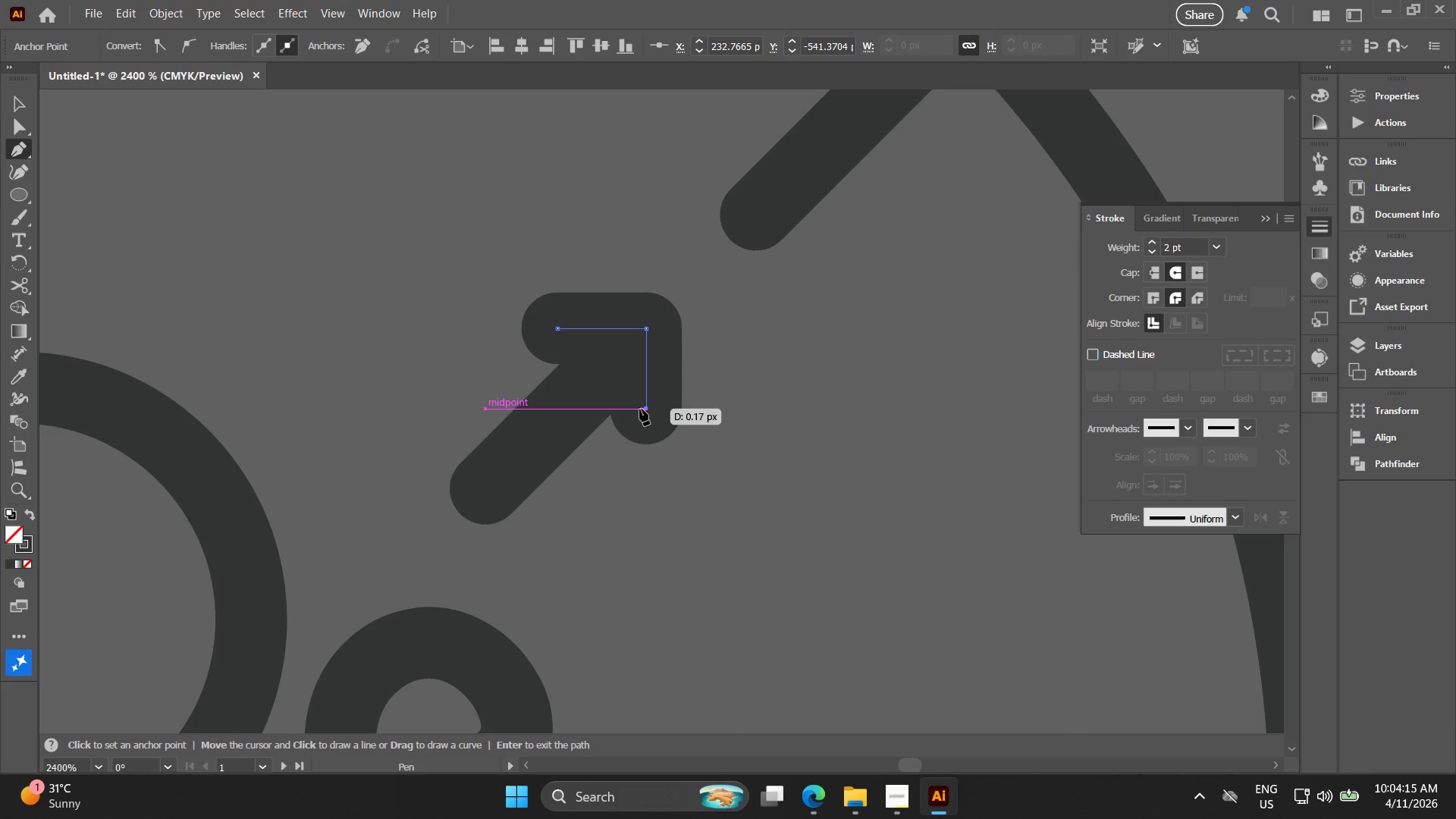 
key(V)
 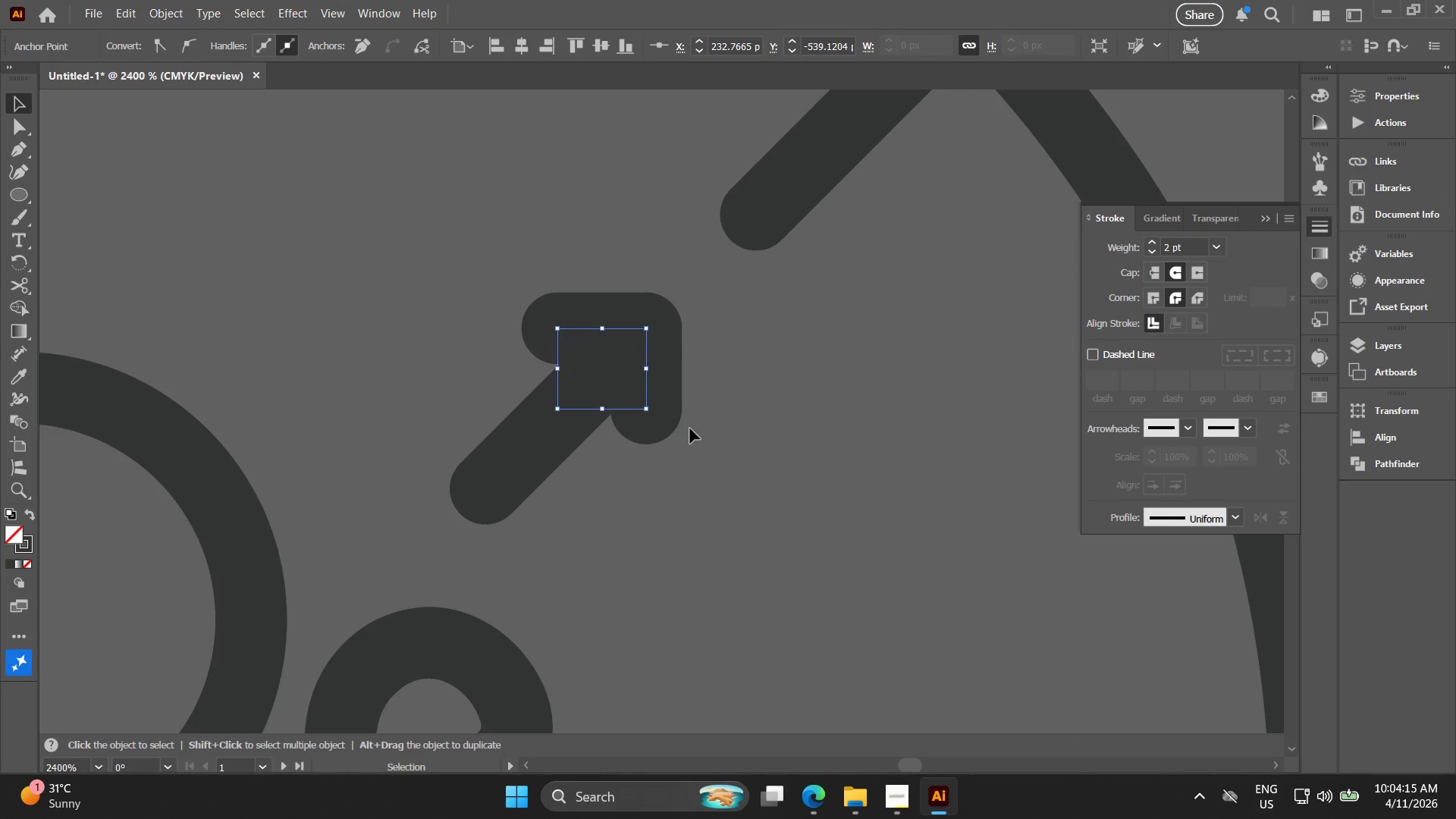 
left_click([690, 428])
 